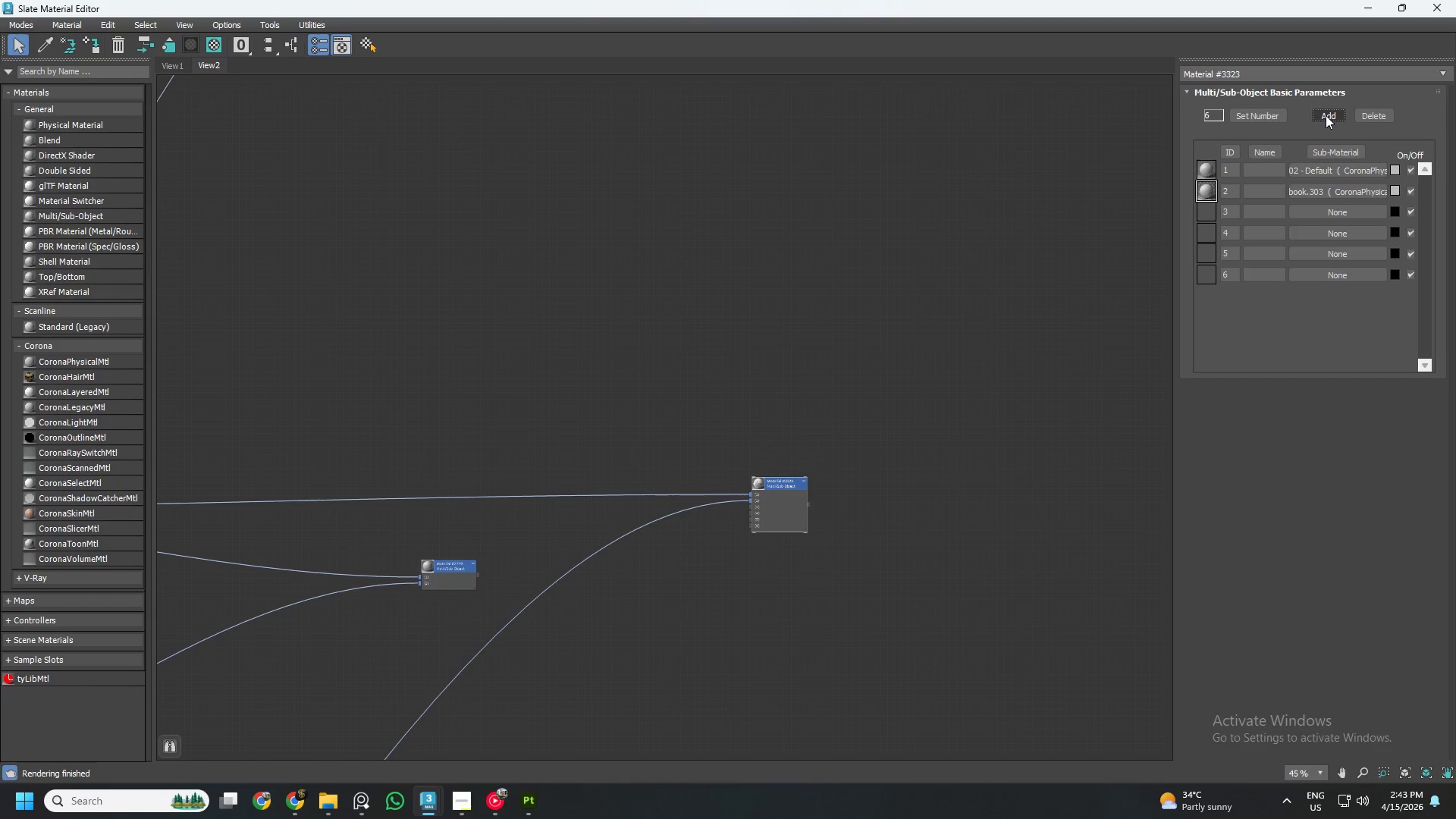 
left_click([1326, 115])
 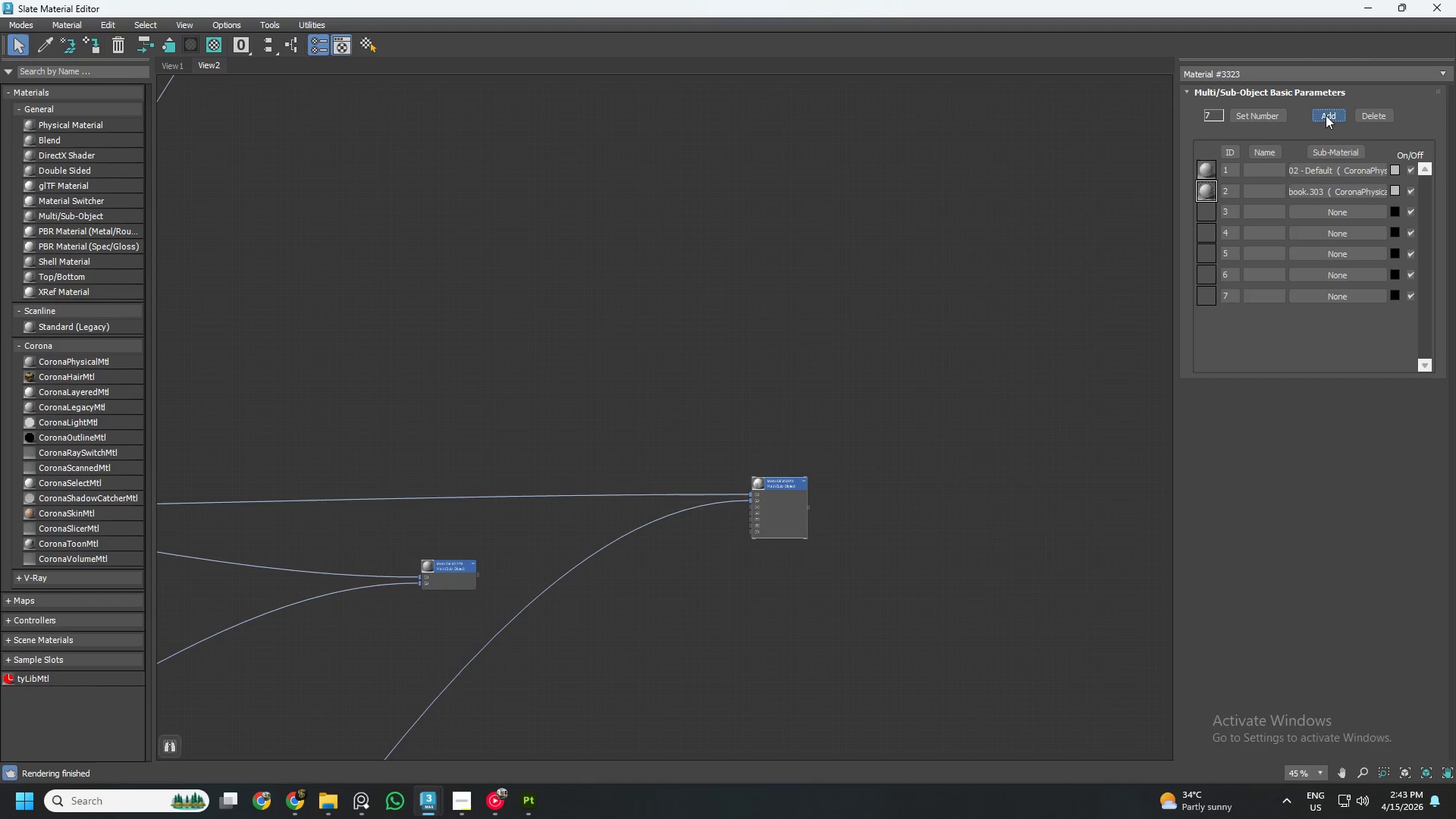 
double_click([1326, 115])
 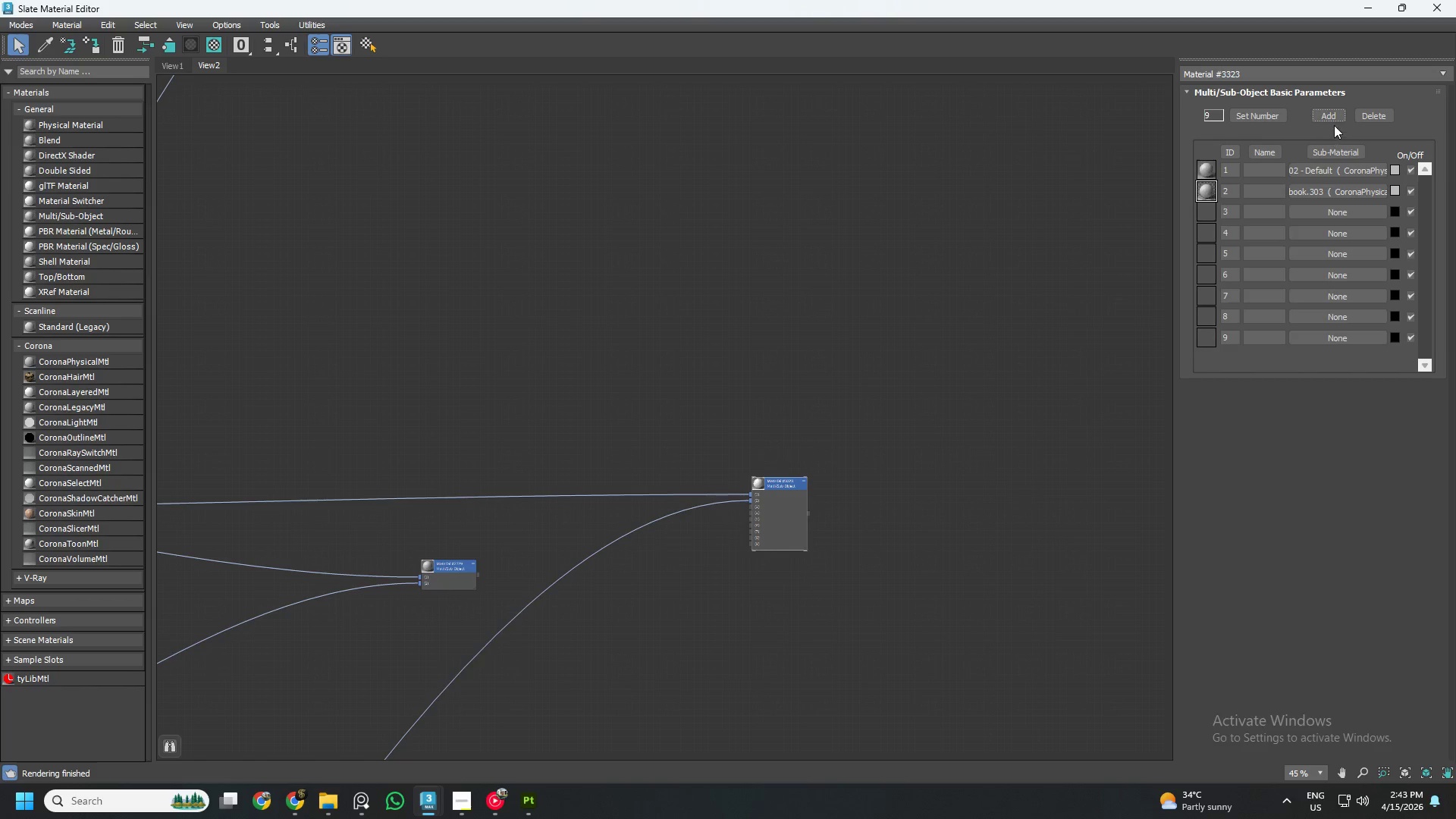 
left_click([1334, 118])
 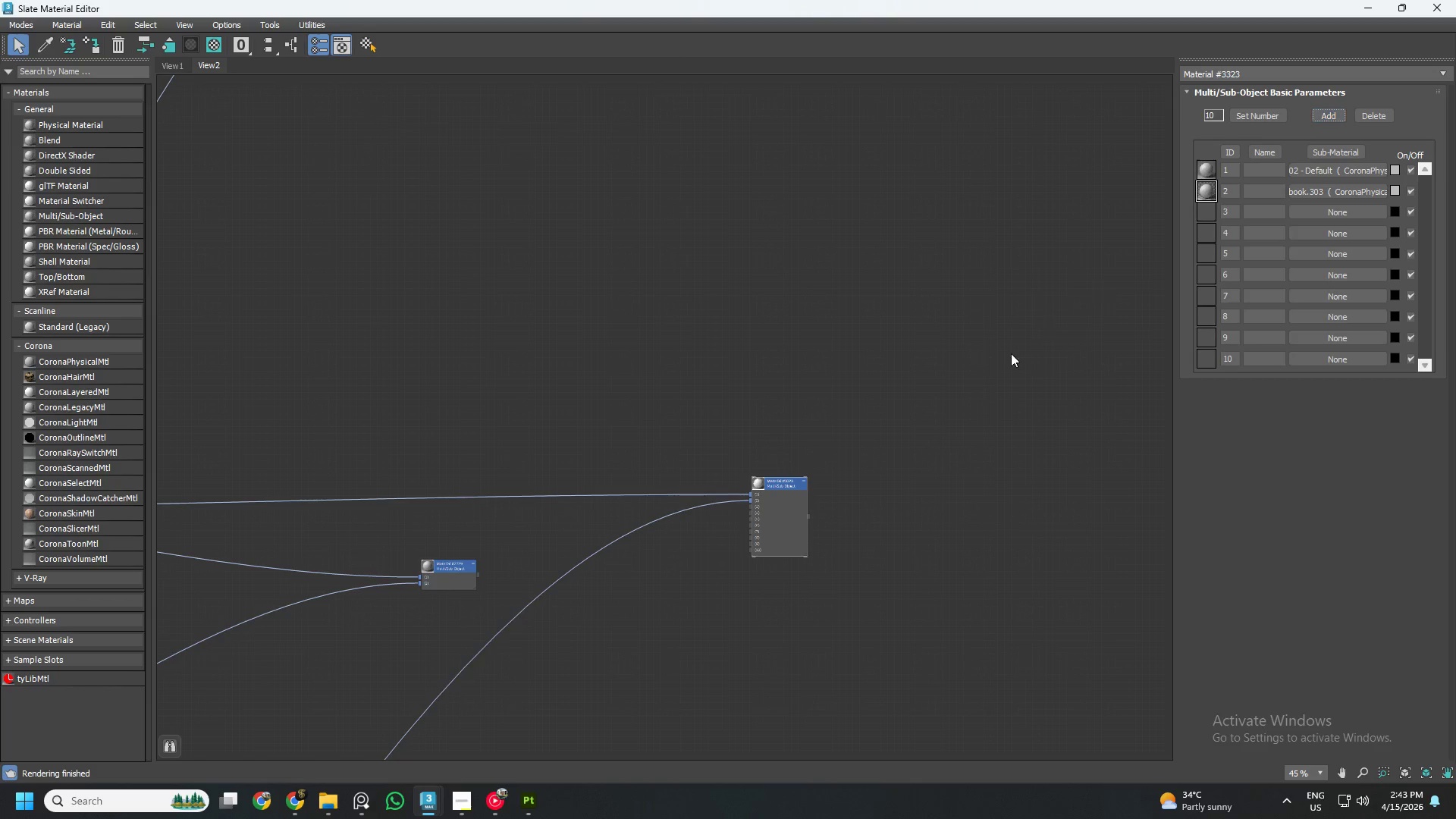 
scroll: coordinate [957, 395], scroll_direction: down, amount: 3.0
 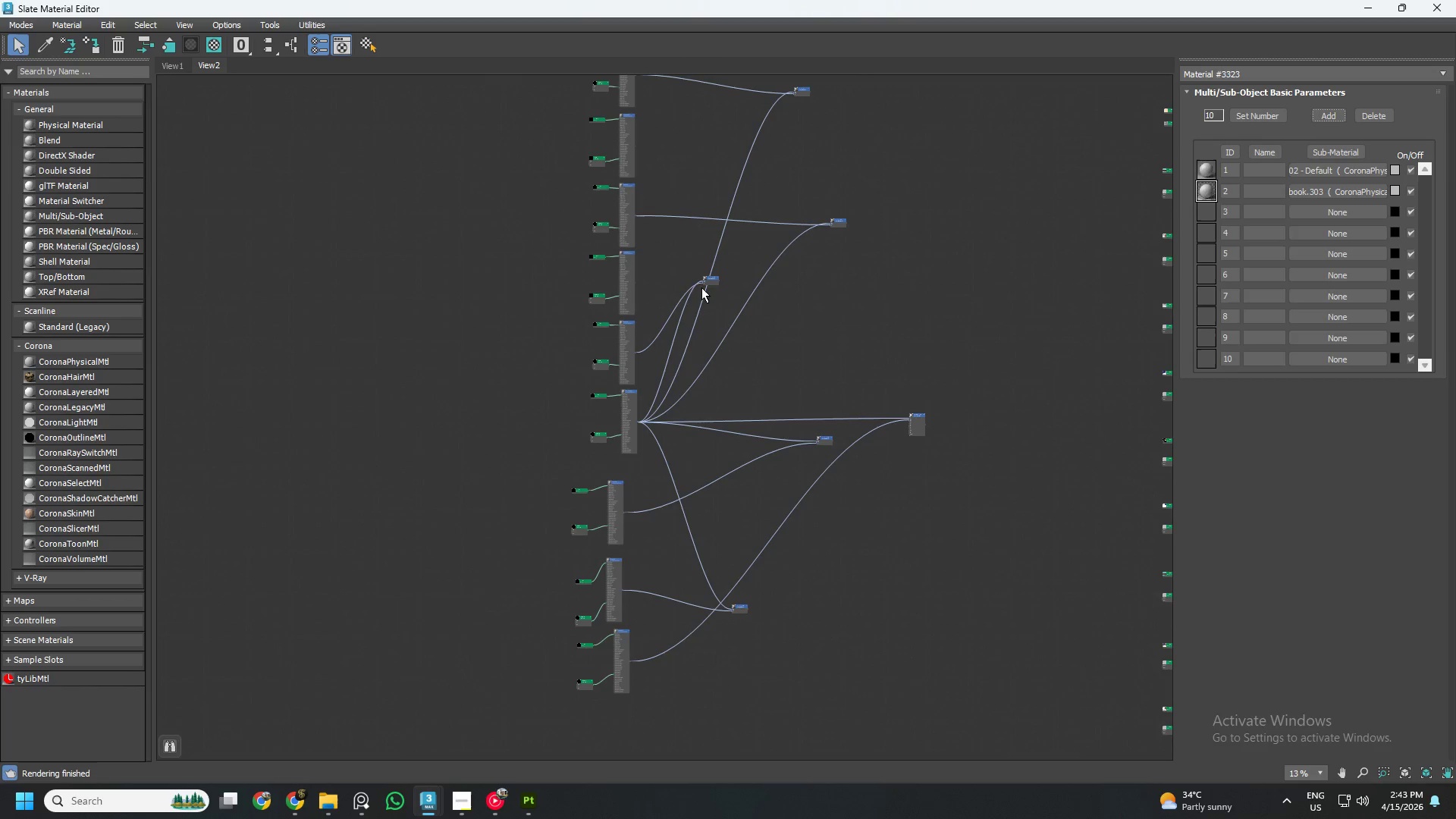 
left_click_drag(start_coordinate=[710, 279], to_coordinate=[714, 378])
 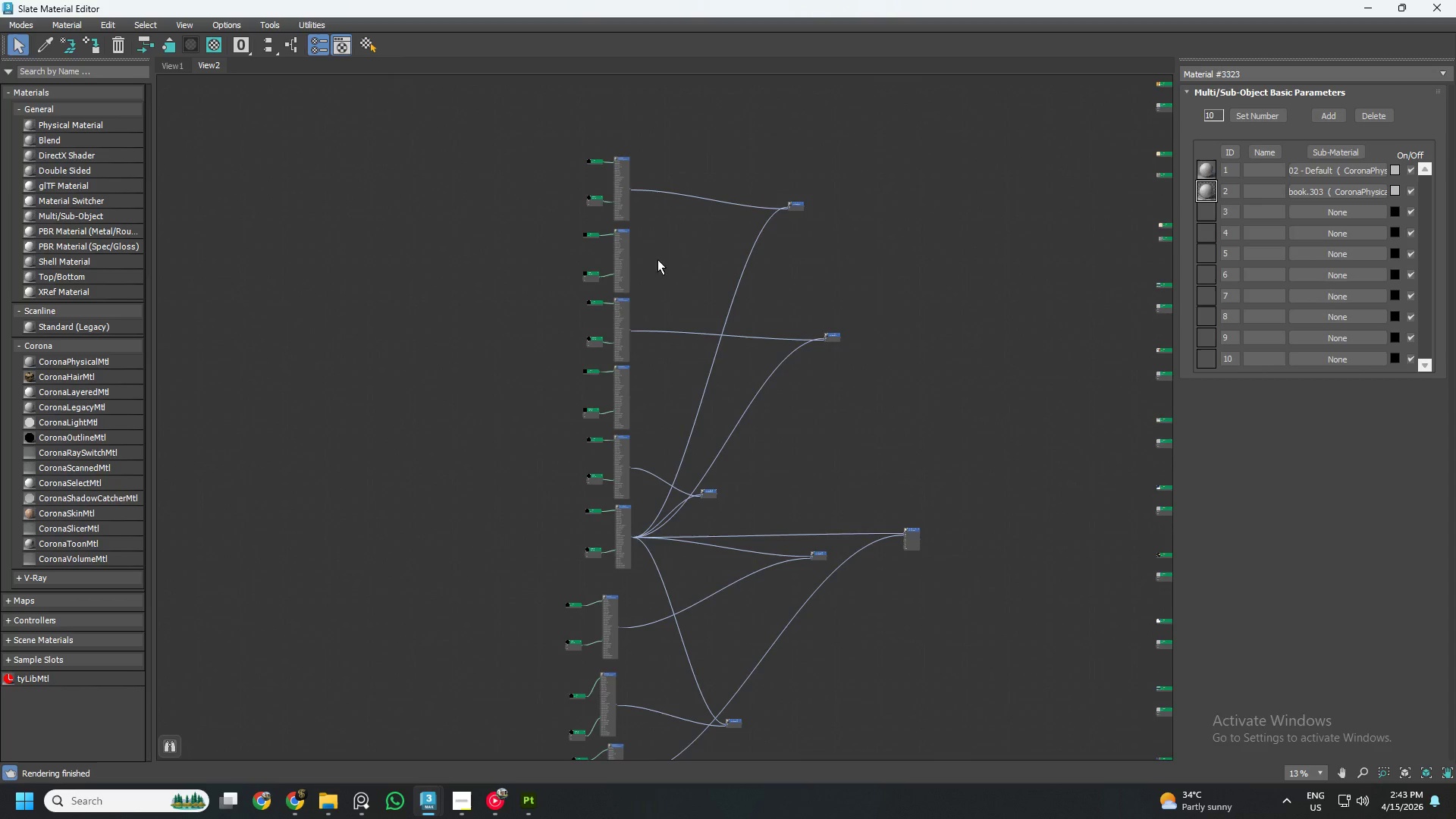 
scroll: coordinate [629, 294], scroll_direction: up, amount: 3.0
 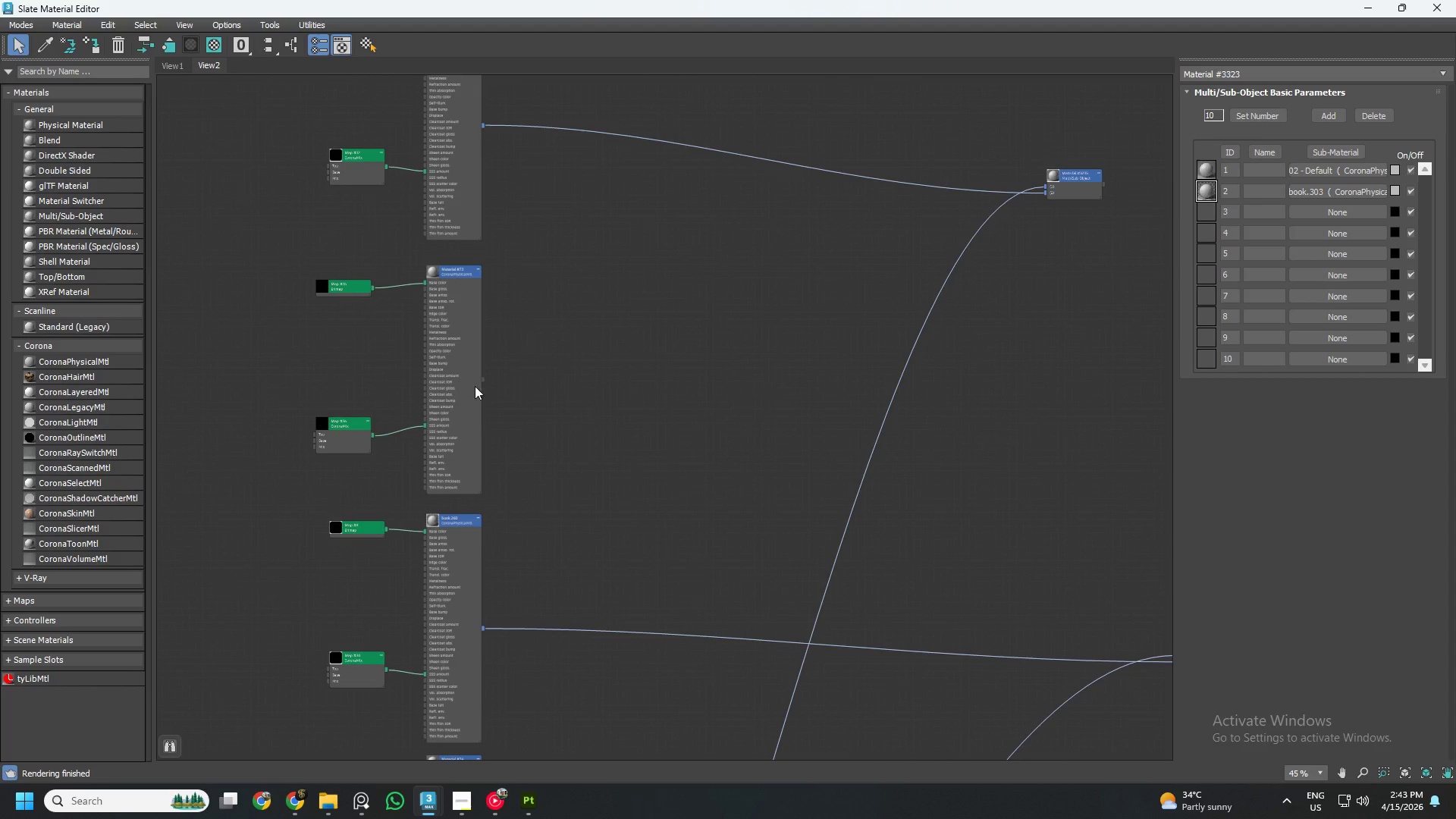 
left_click_drag(start_coordinate=[482, 380], to_coordinate=[1050, 187])
 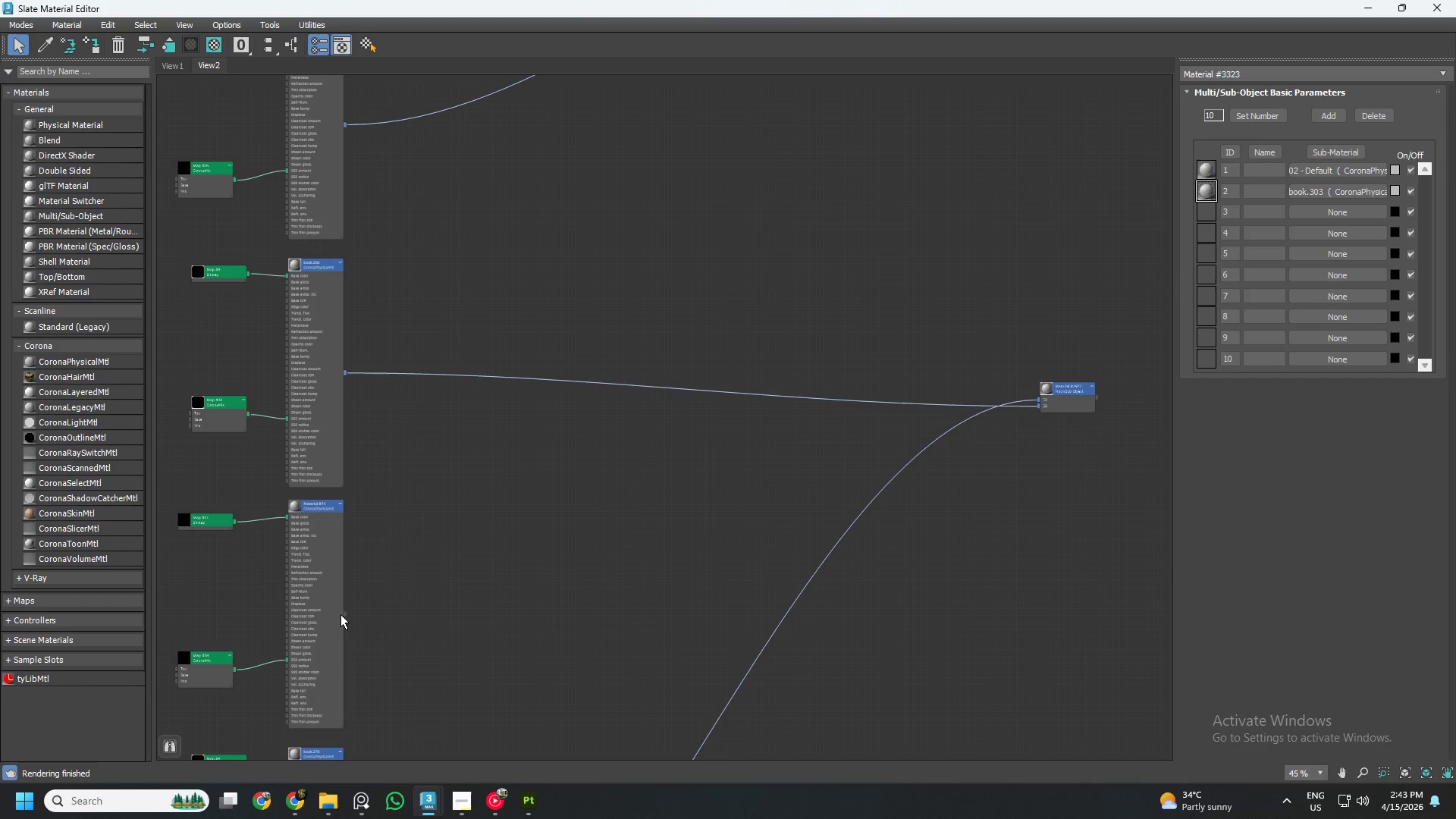 
left_click_drag(start_coordinate=[344, 614], to_coordinate=[1048, 401])
 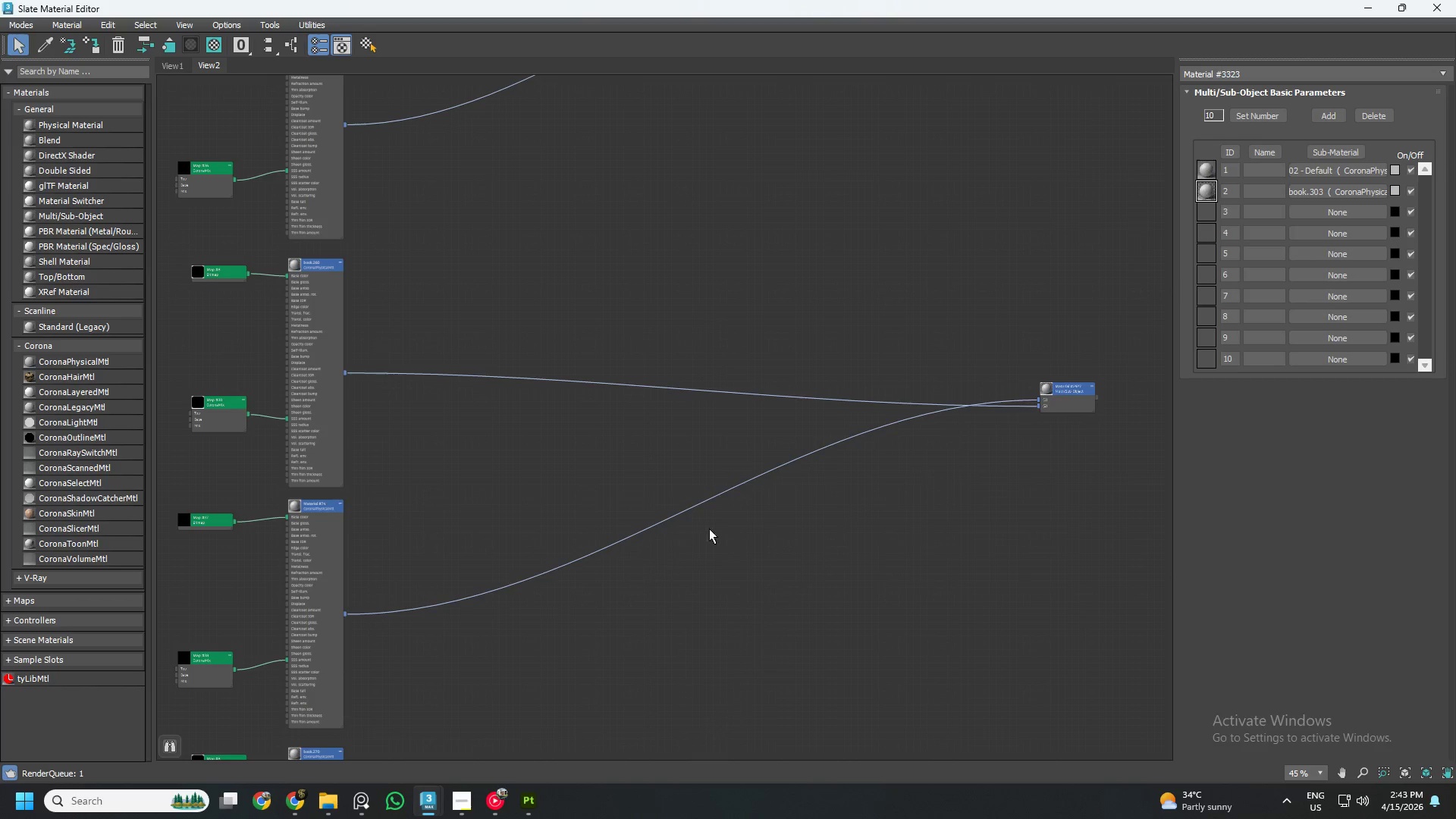 
scroll: coordinate [670, 496], scroll_direction: down, amount: 2.0
 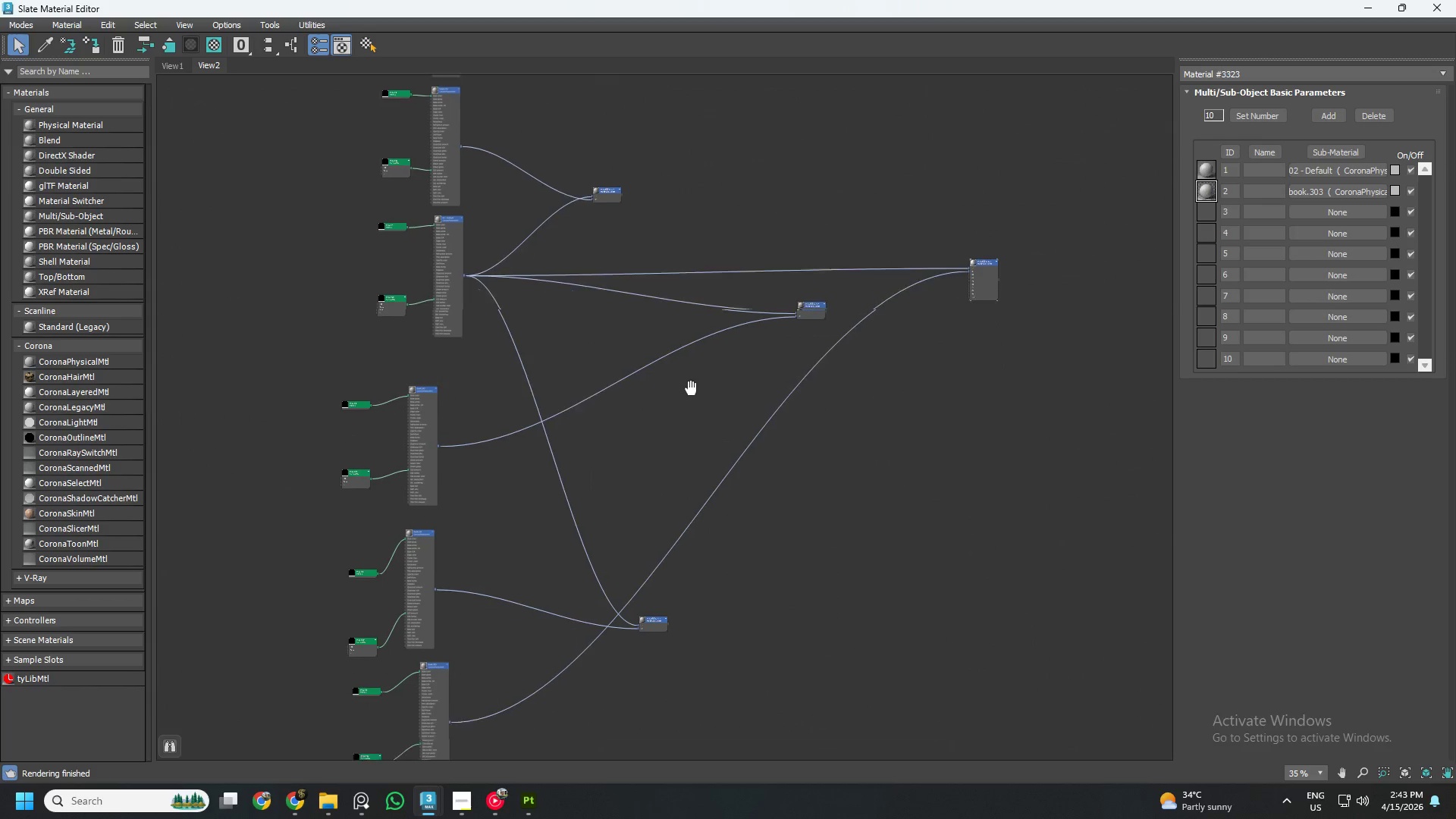 
scroll: coordinate [720, 350], scroll_direction: up, amount: 1.0
 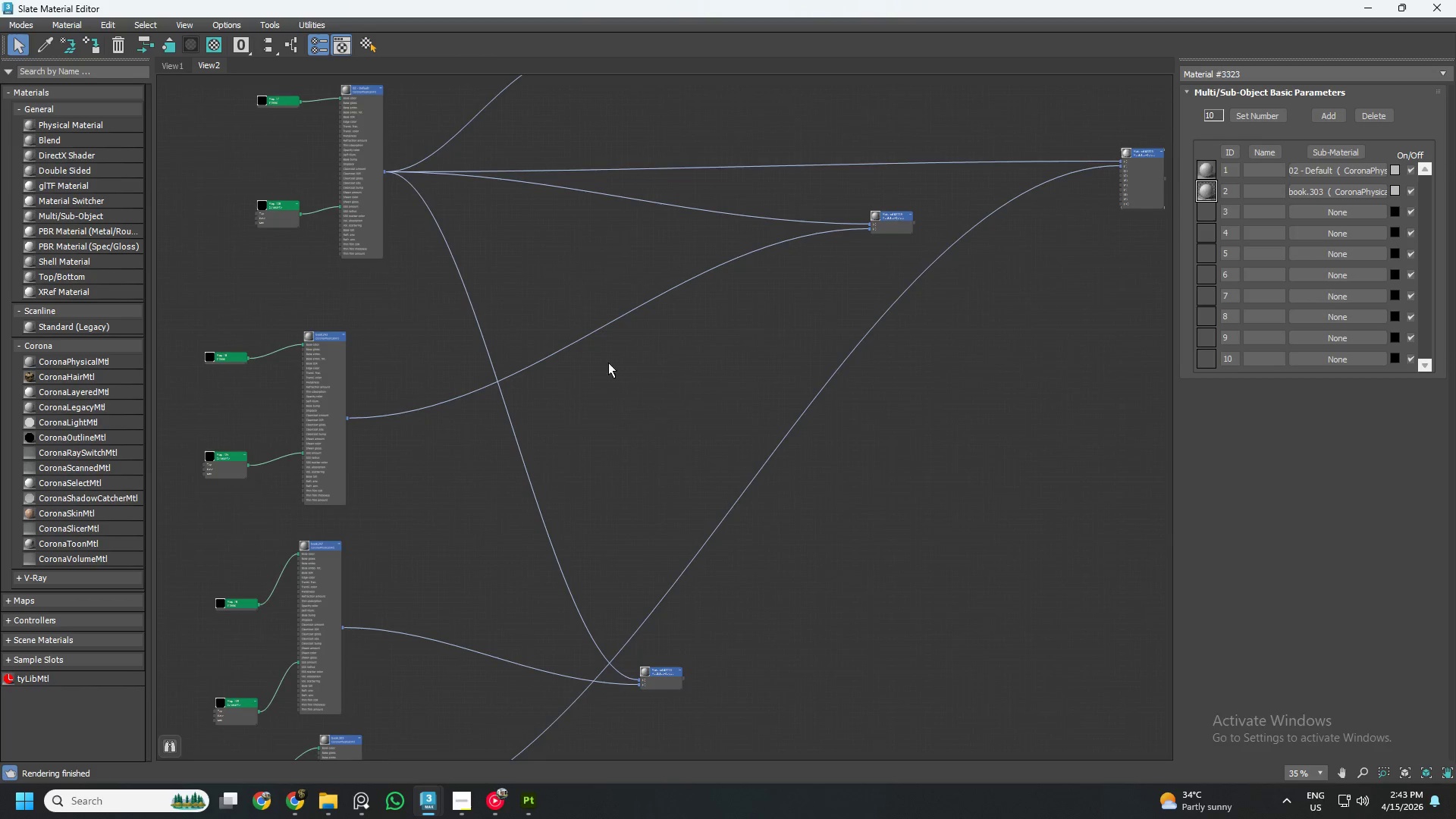 
scroll: coordinate [599, 377], scroll_direction: down, amount: 1.0
 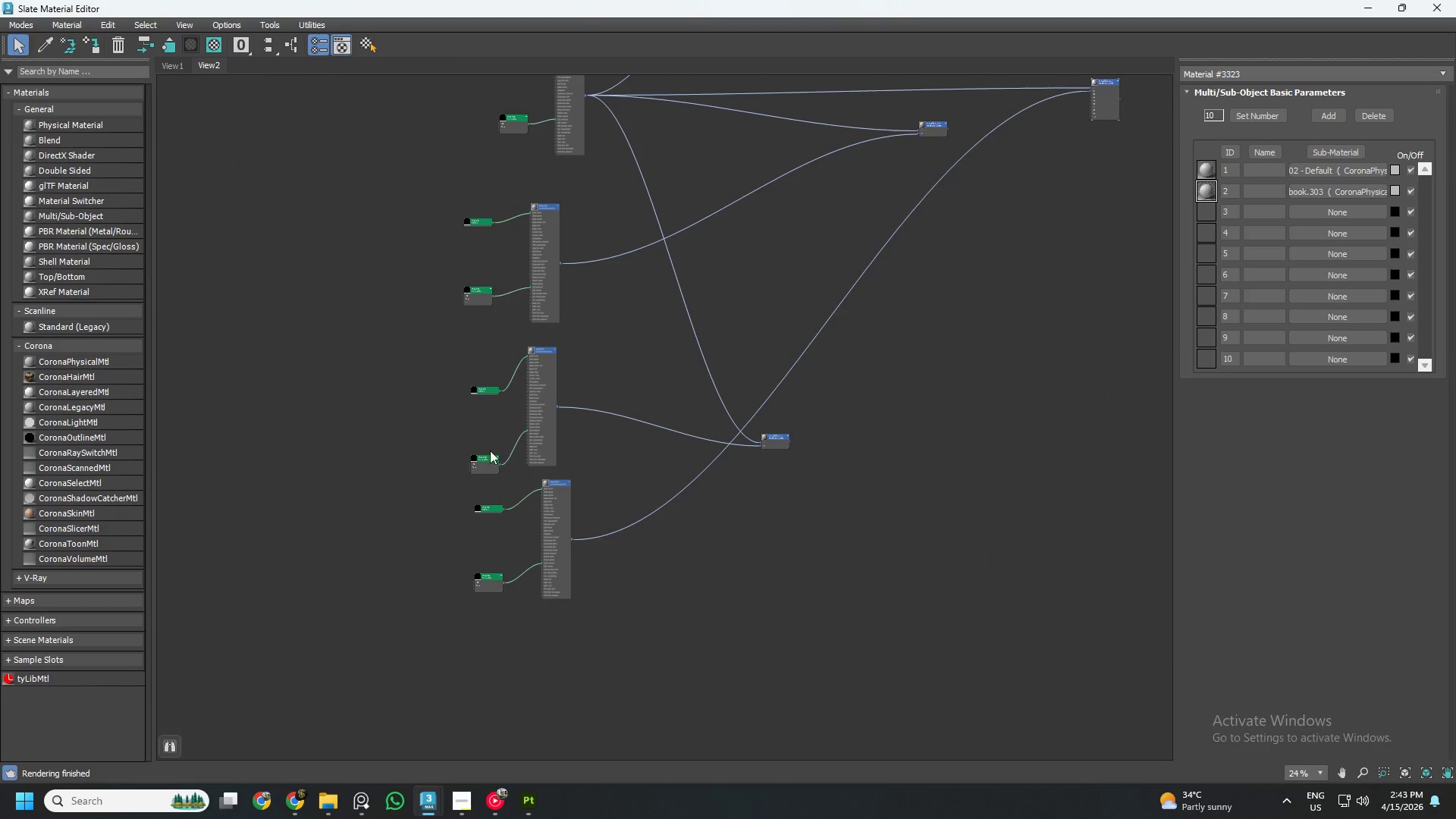 
left_click_drag(start_coordinate=[411, 366], to_coordinate=[573, 582])
 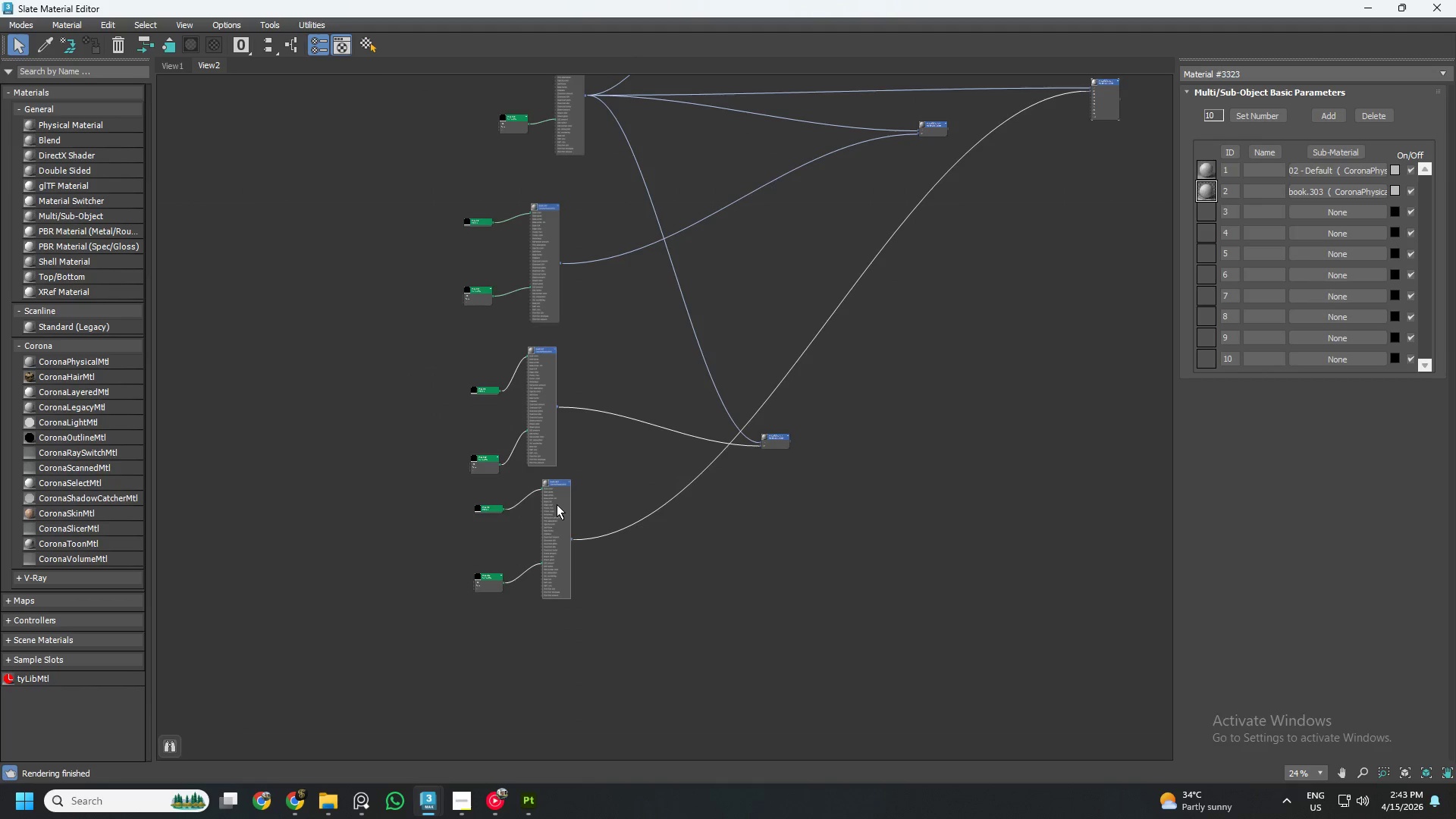 
left_click_drag(start_coordinate=[557, 504], to_coordinate=[576, 713])
 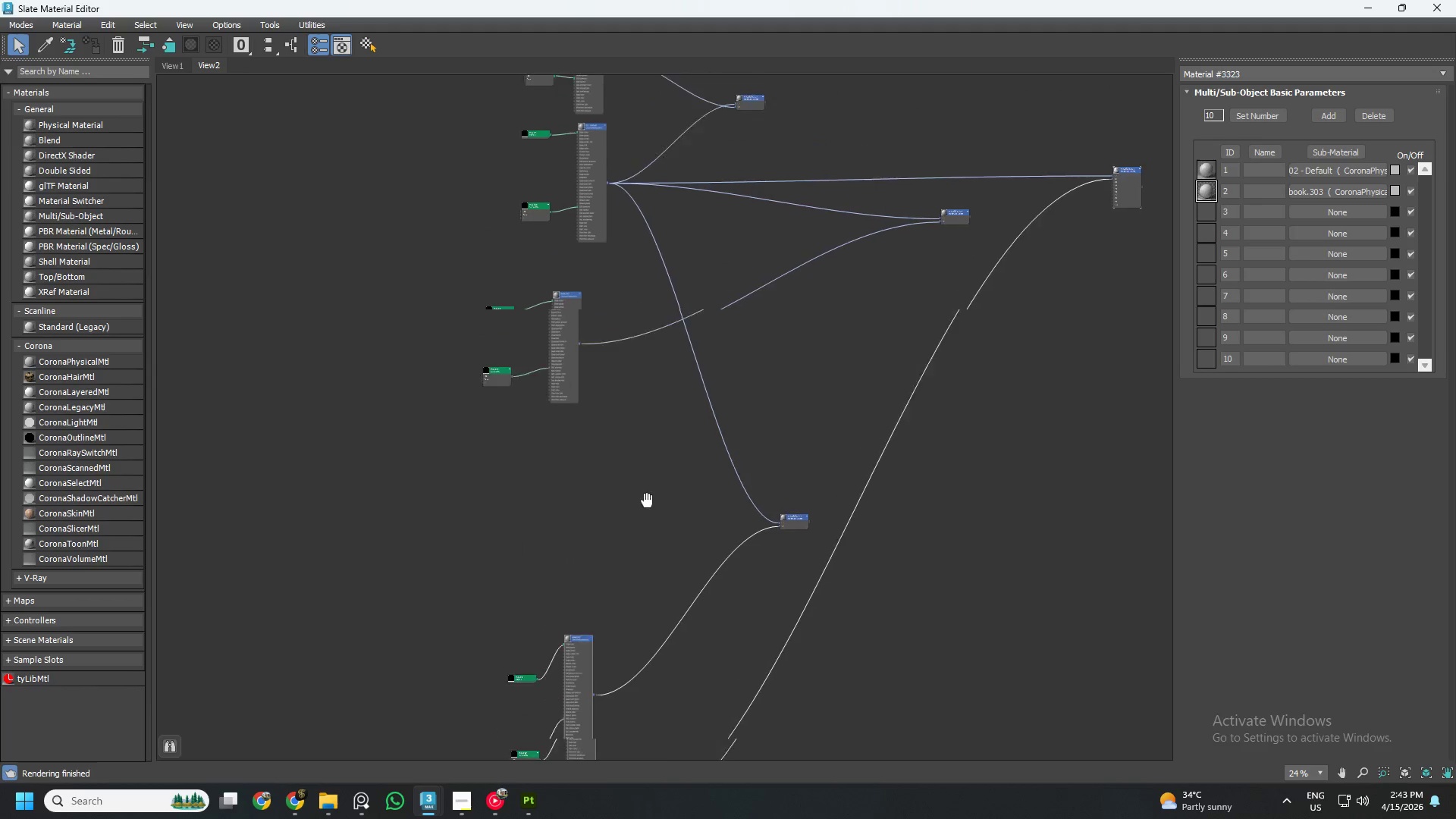 
left_click_drag(start_coordinate=[451, 304], to_coordinate=[591, 429])
 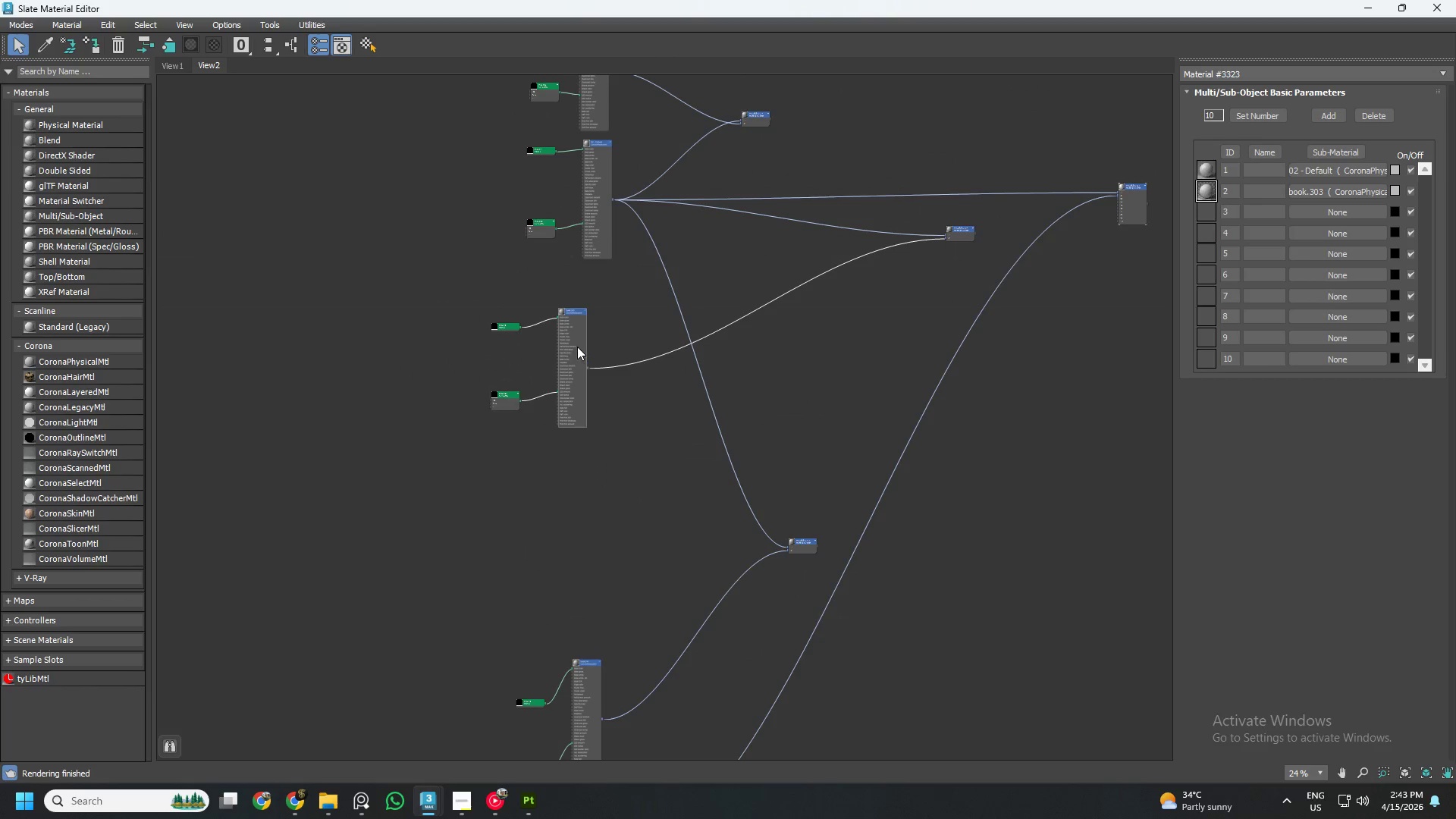 
left_click_drag(start_coordinate=[576, 347], to_coordinate=[600, 312])
 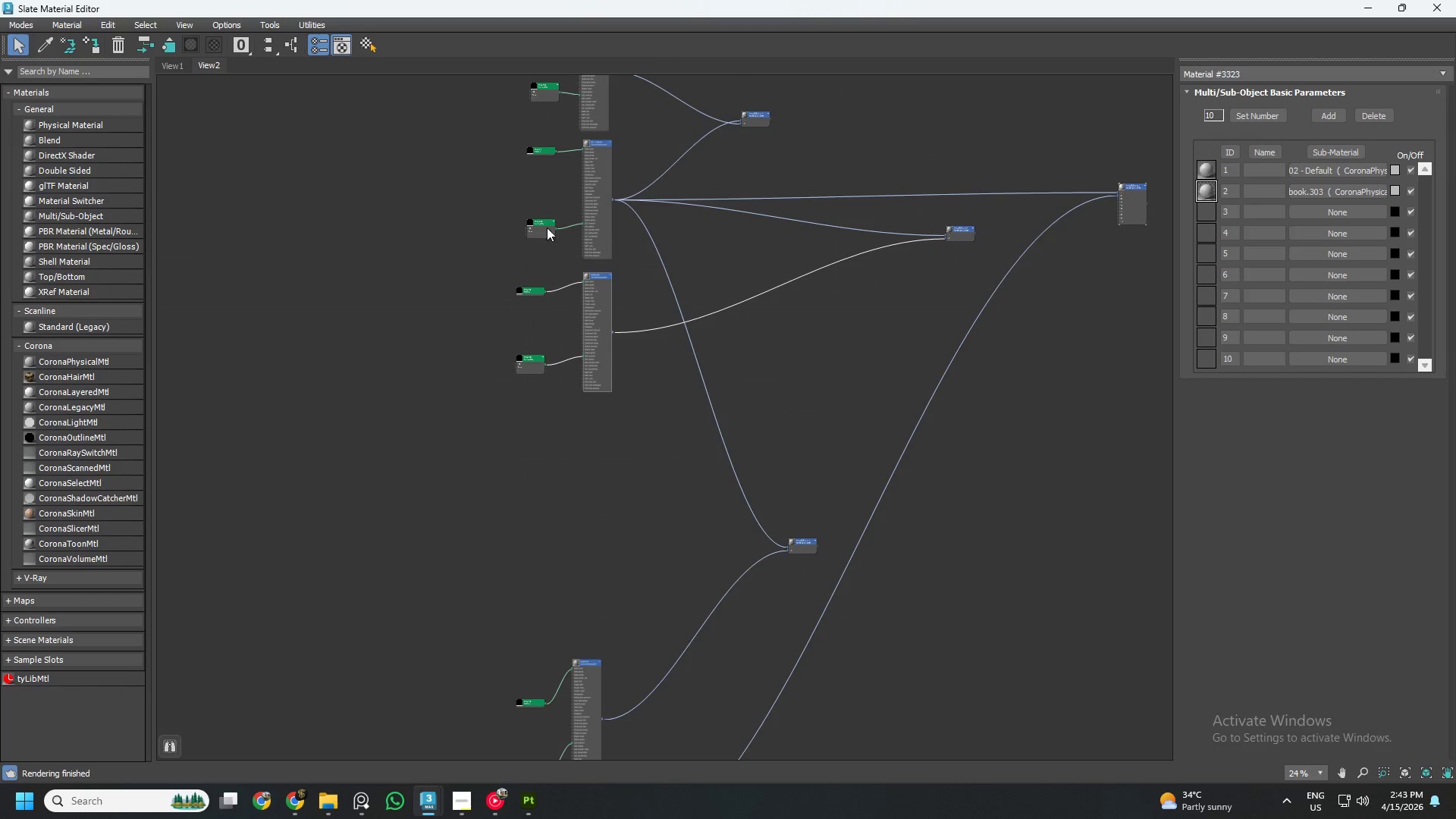 
left_click([455, 160])
 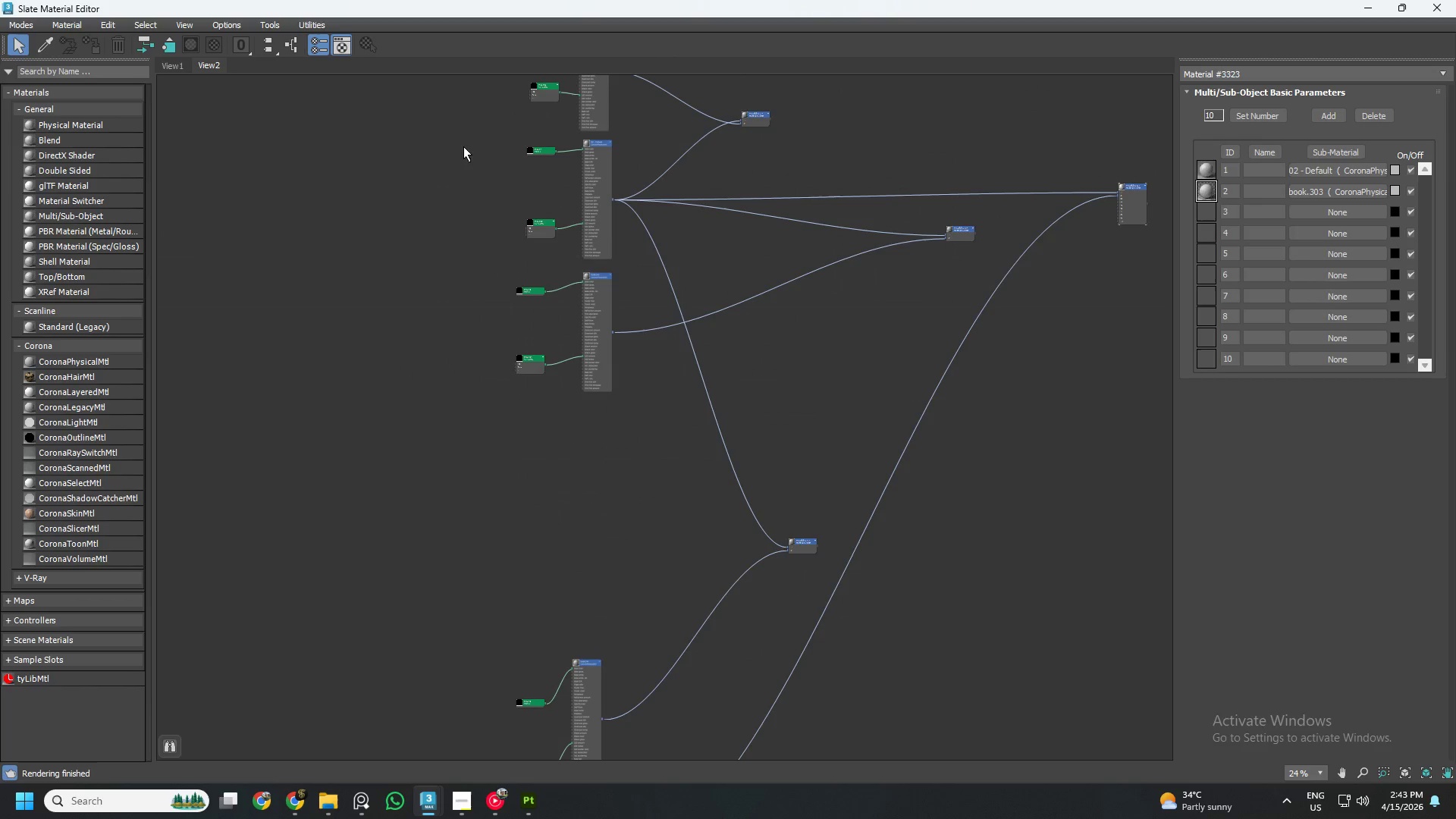 
left_click_drag(start_coordinate=[463, 145], to_coordinate=[607, 224])
 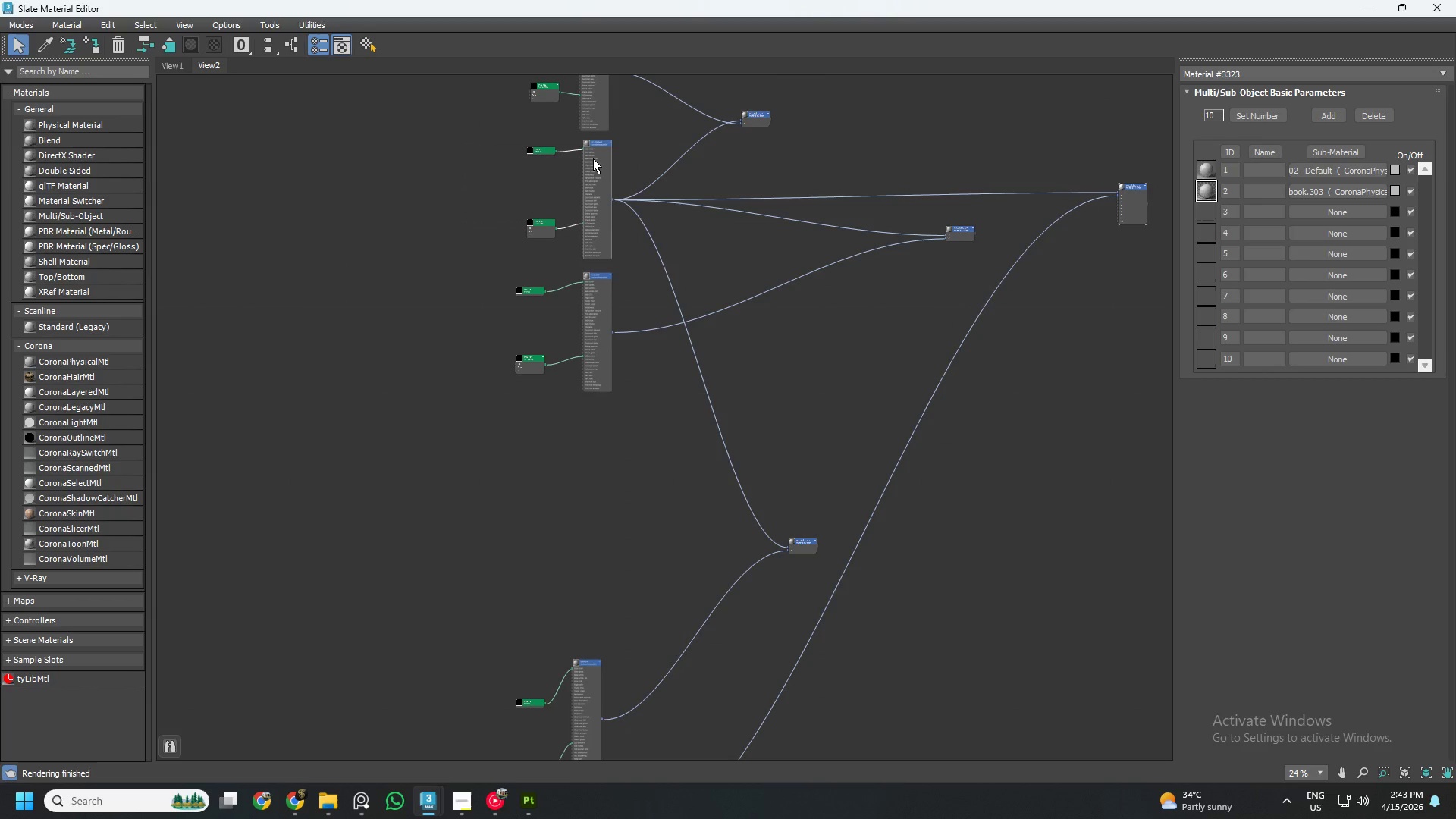 
hold_key(key=ShiftLeft, duration=1.8)
left_click_drag(start_coordinate=[594, 158], to_coordinate=[592, 422])
 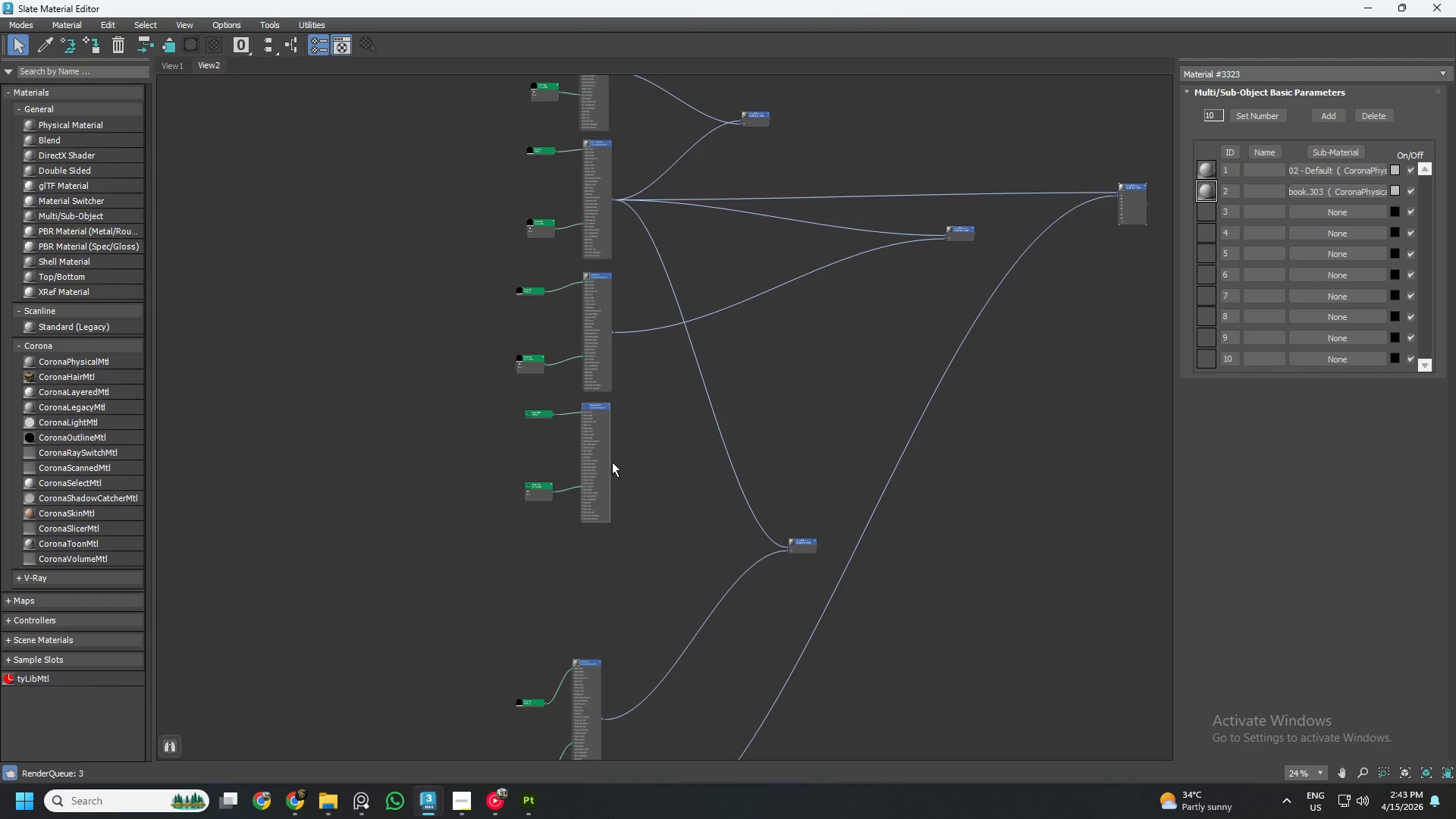 
left_click_drag(start_coordinate=[611, 462], to_coordinate=[763, 388])
 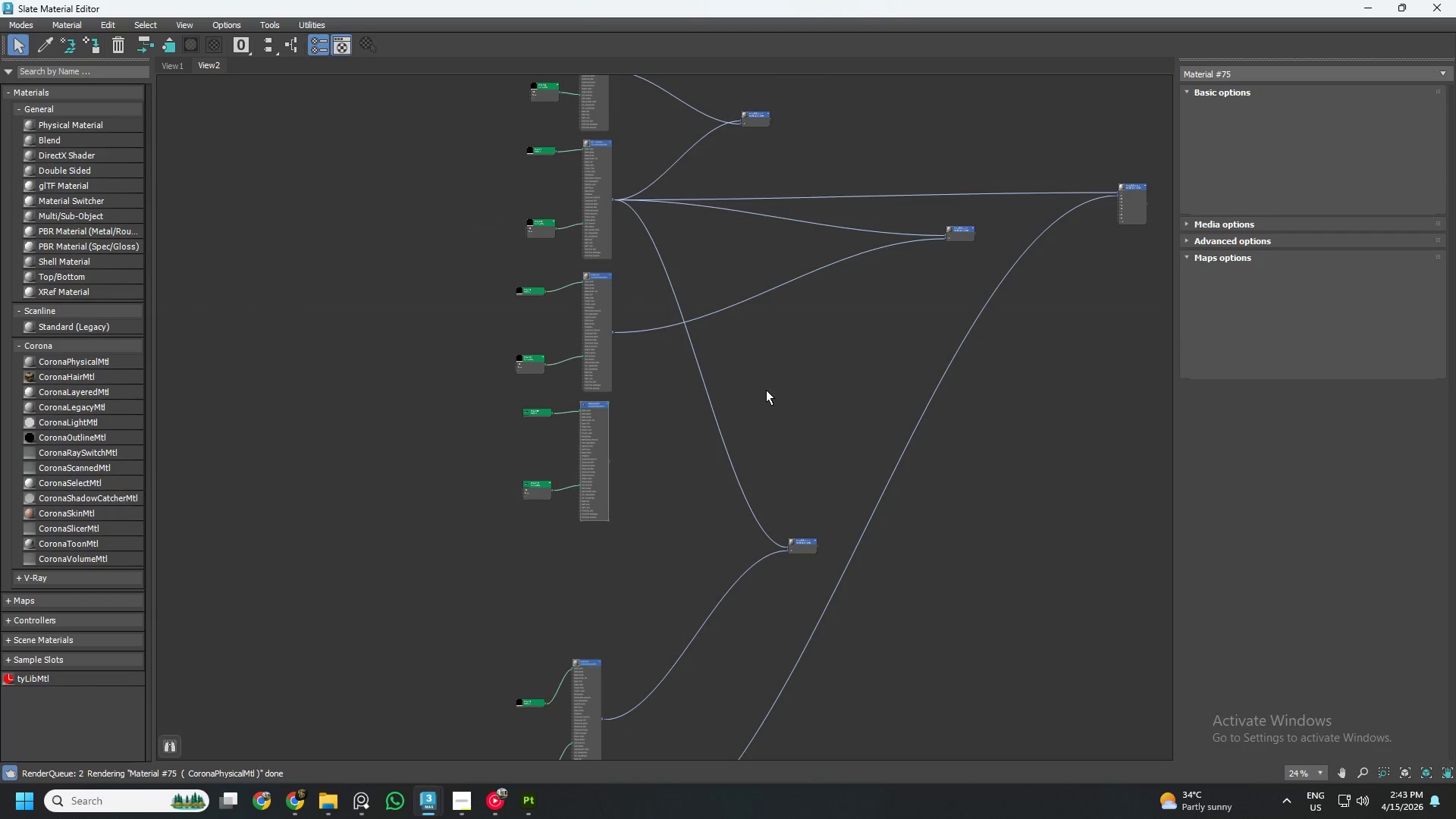 
left_click([771, 387])
 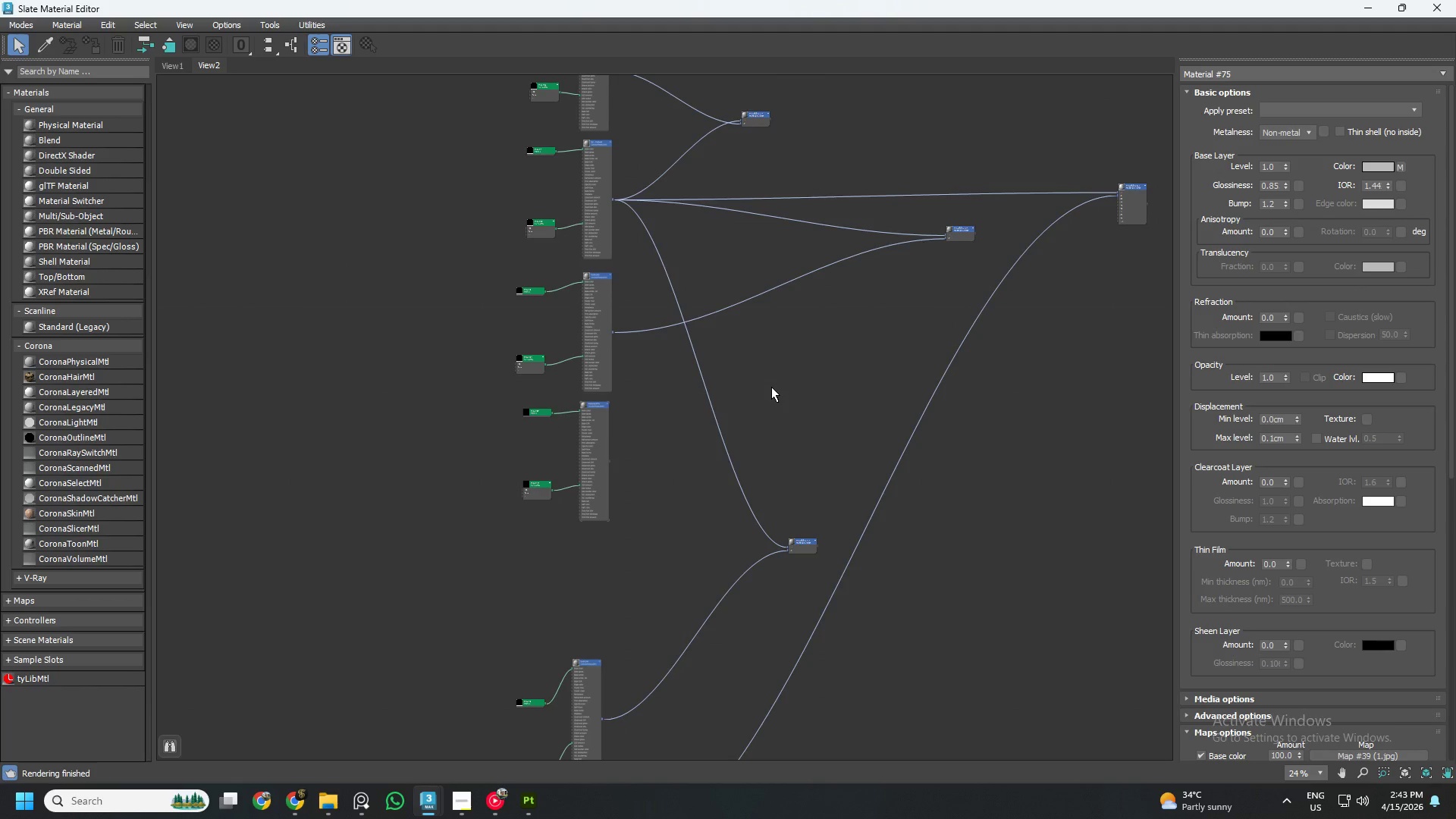 
wait(5.66)
 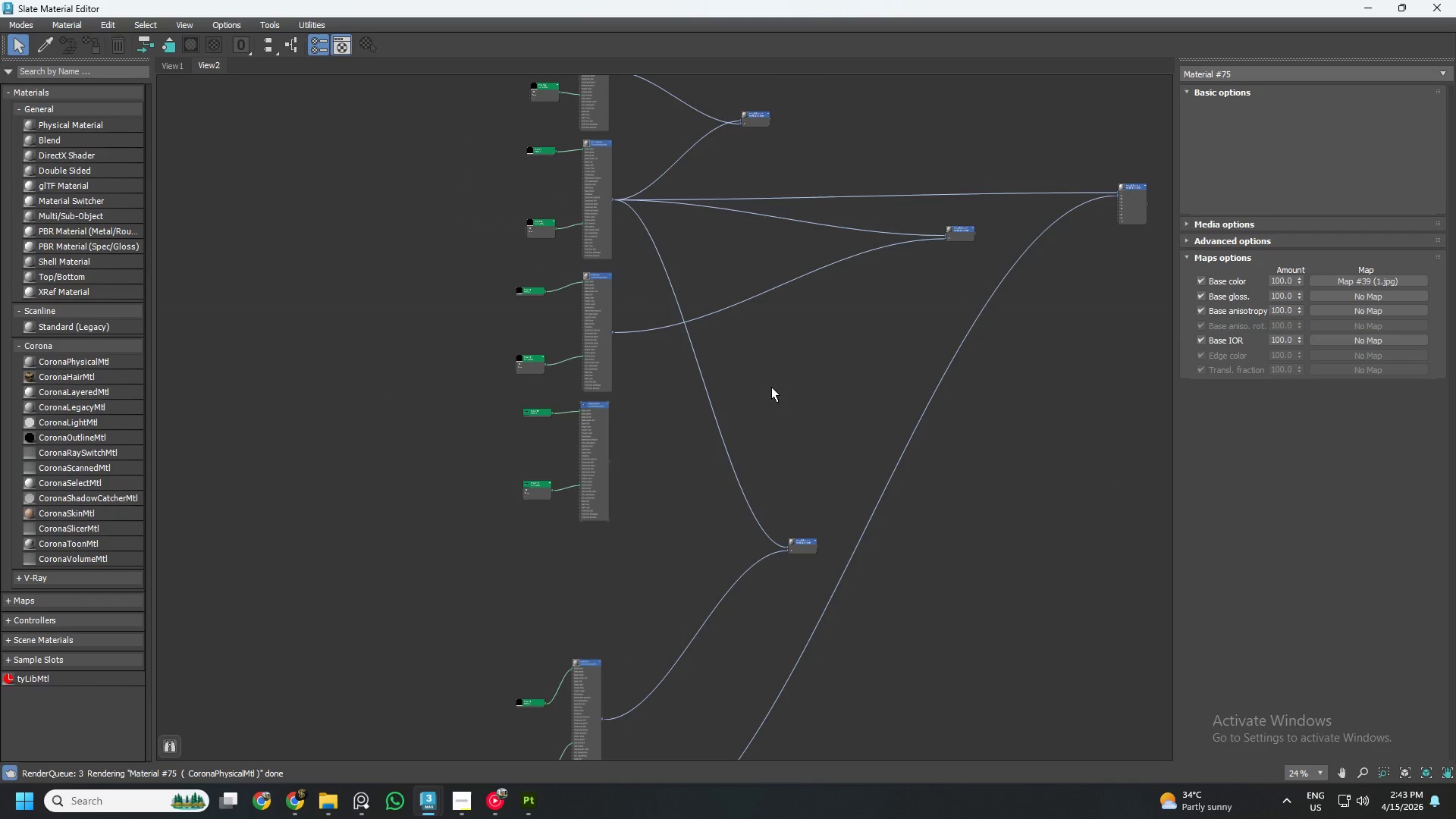 
key(Control+ControlLeft)
 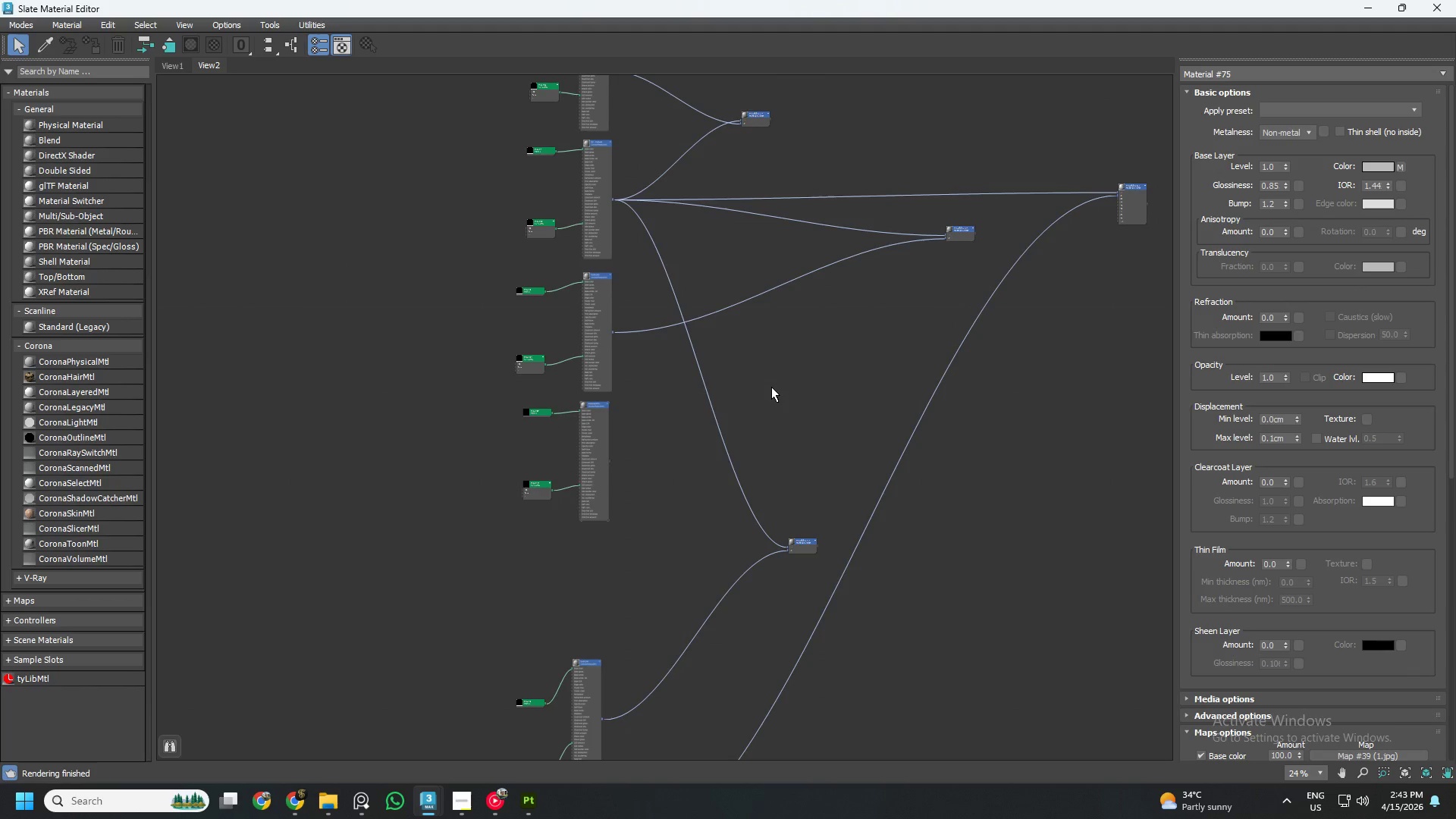 
key(Control+Z)
 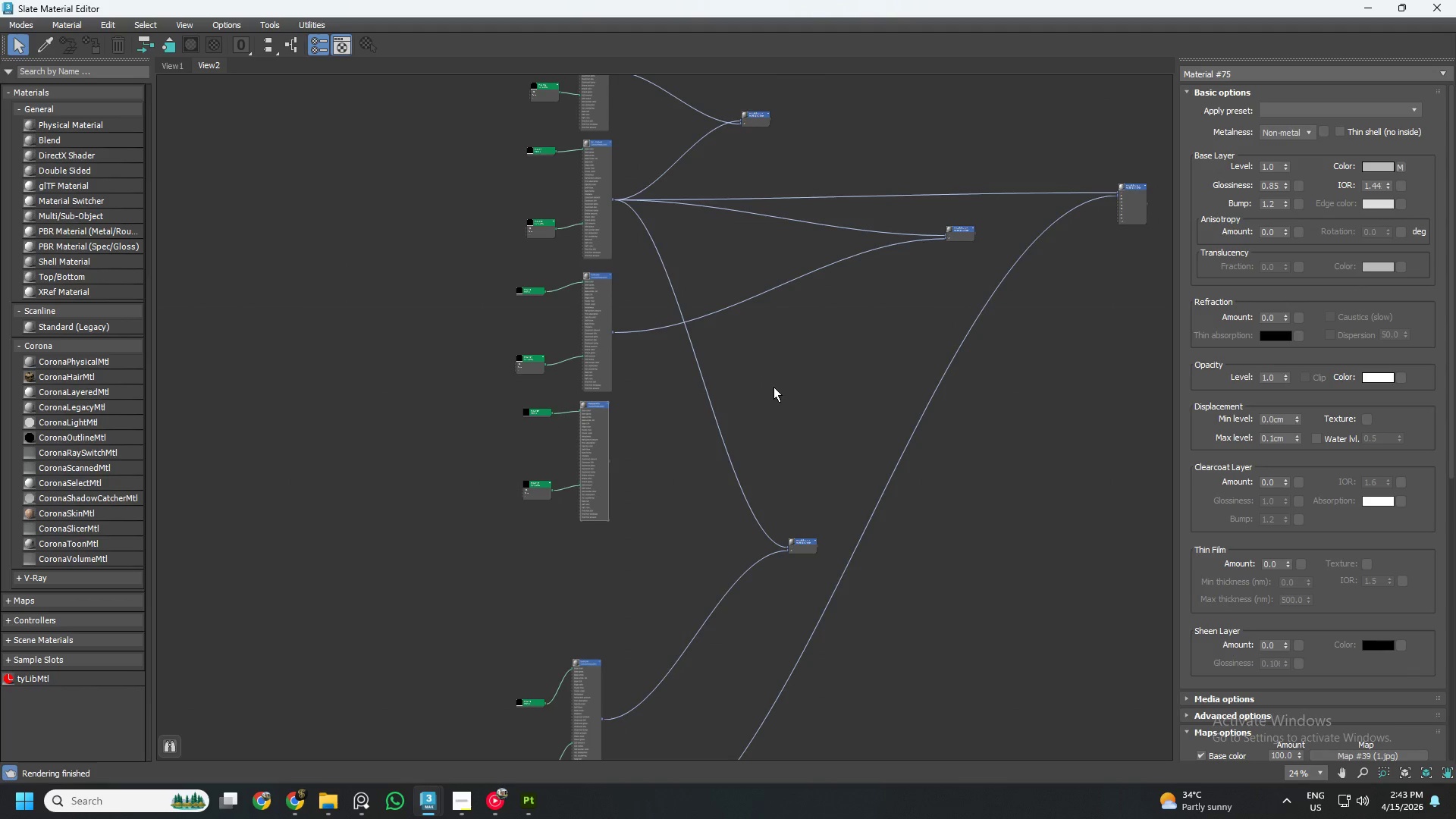 
key(Control+Z)
 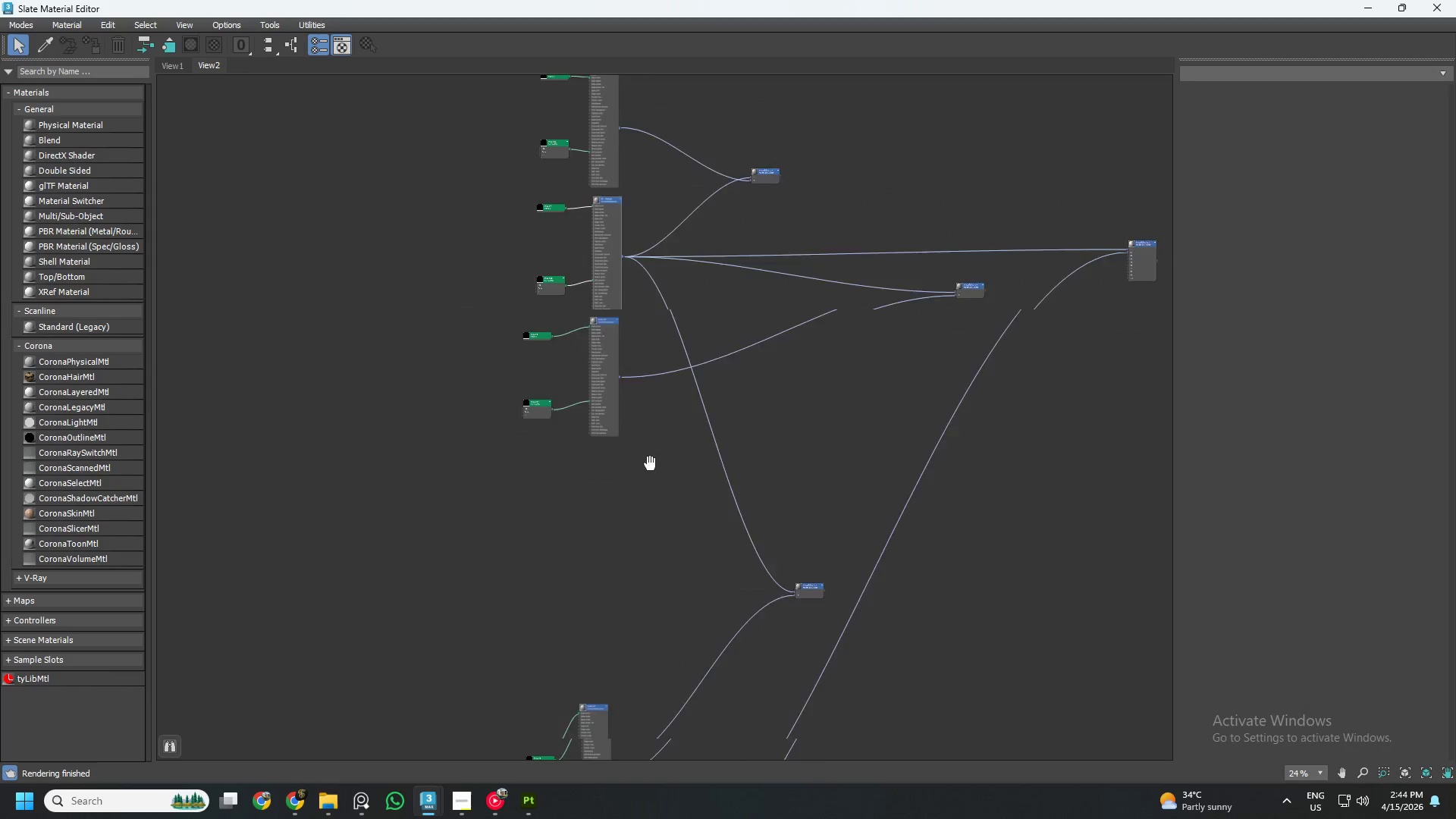 
left_click([601, 314])
 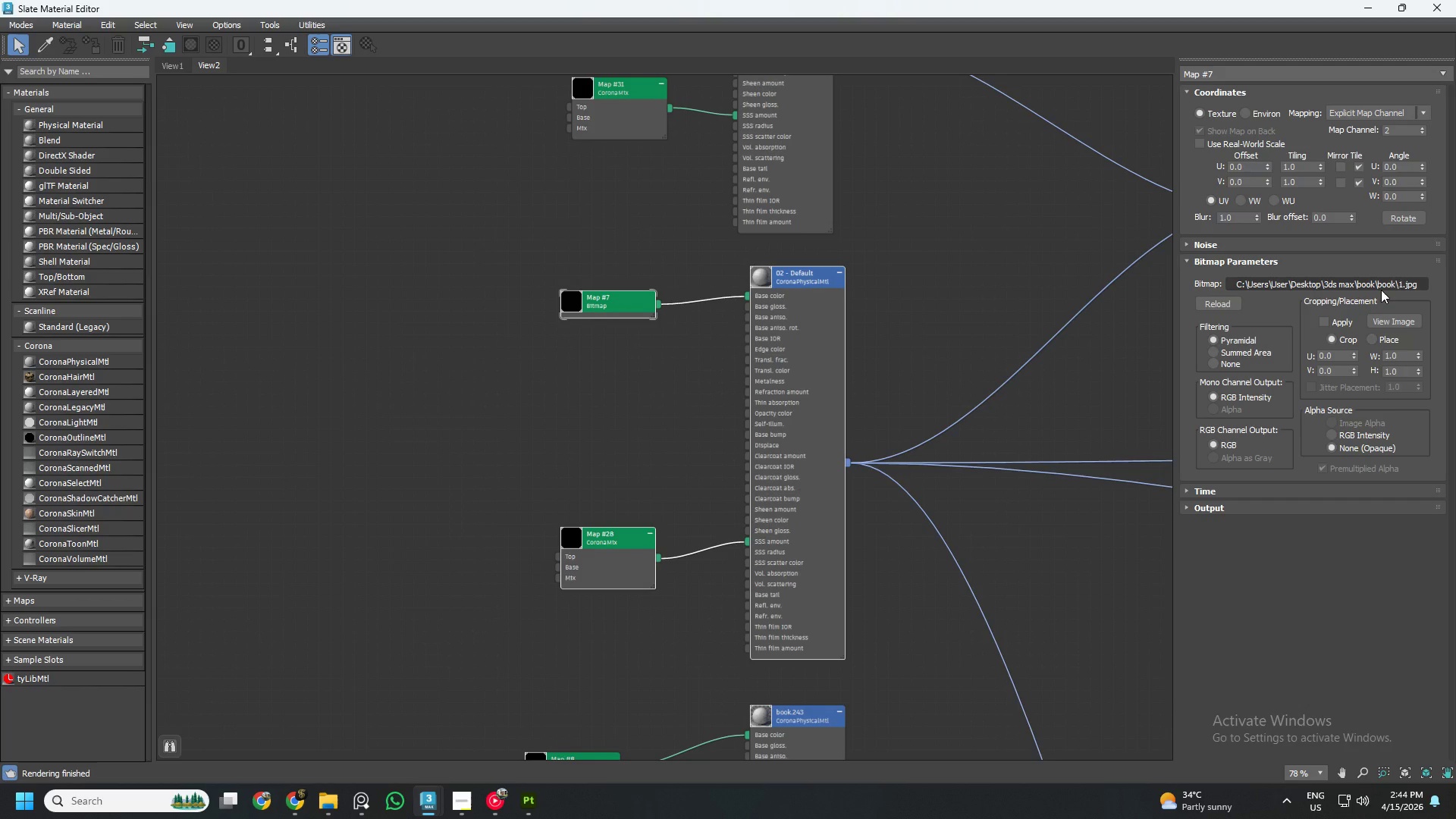 
scroll: coordinate [586, 327], scroll_direction: up, amount: 5.0
 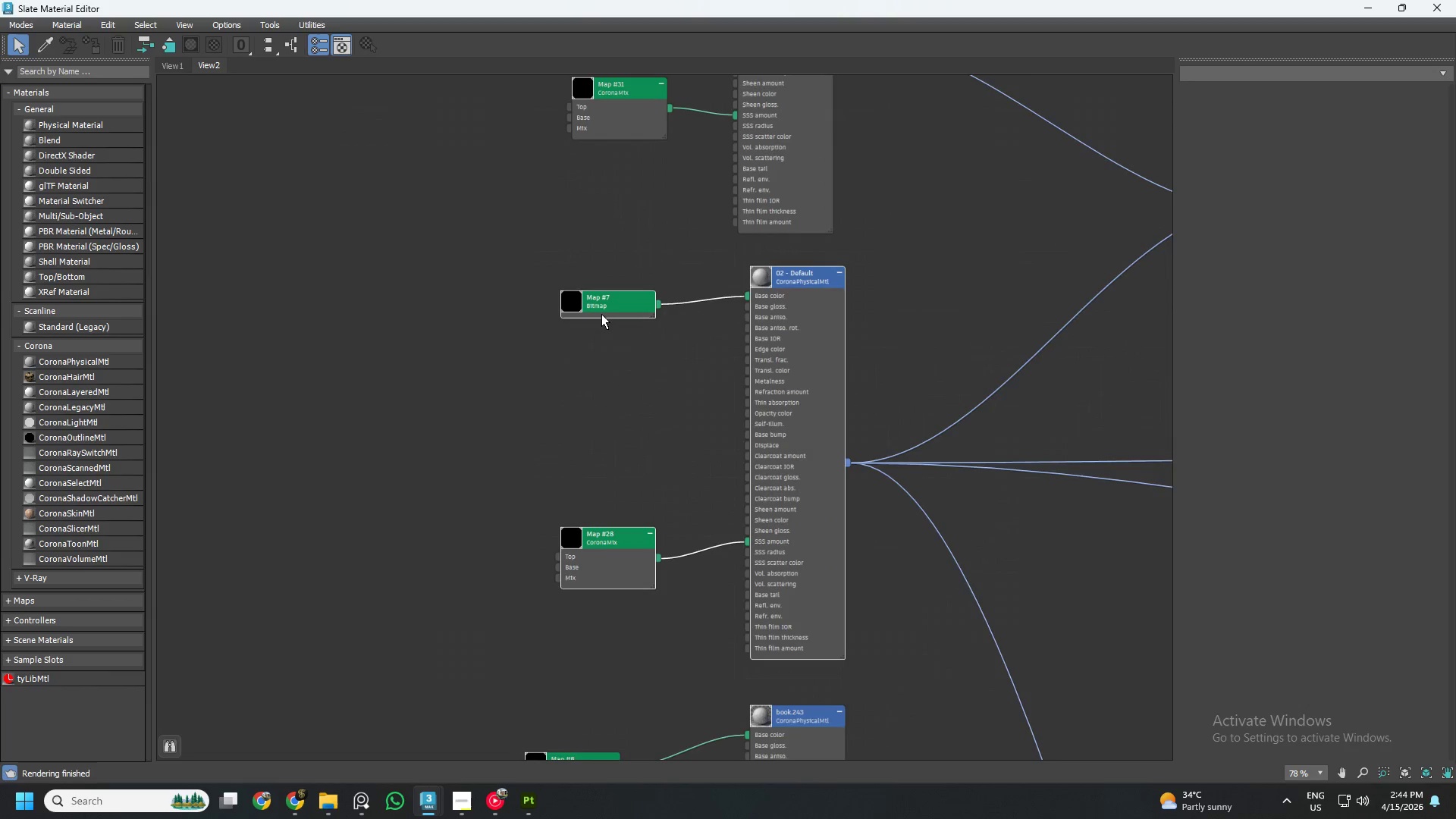 
wait(5.35)
 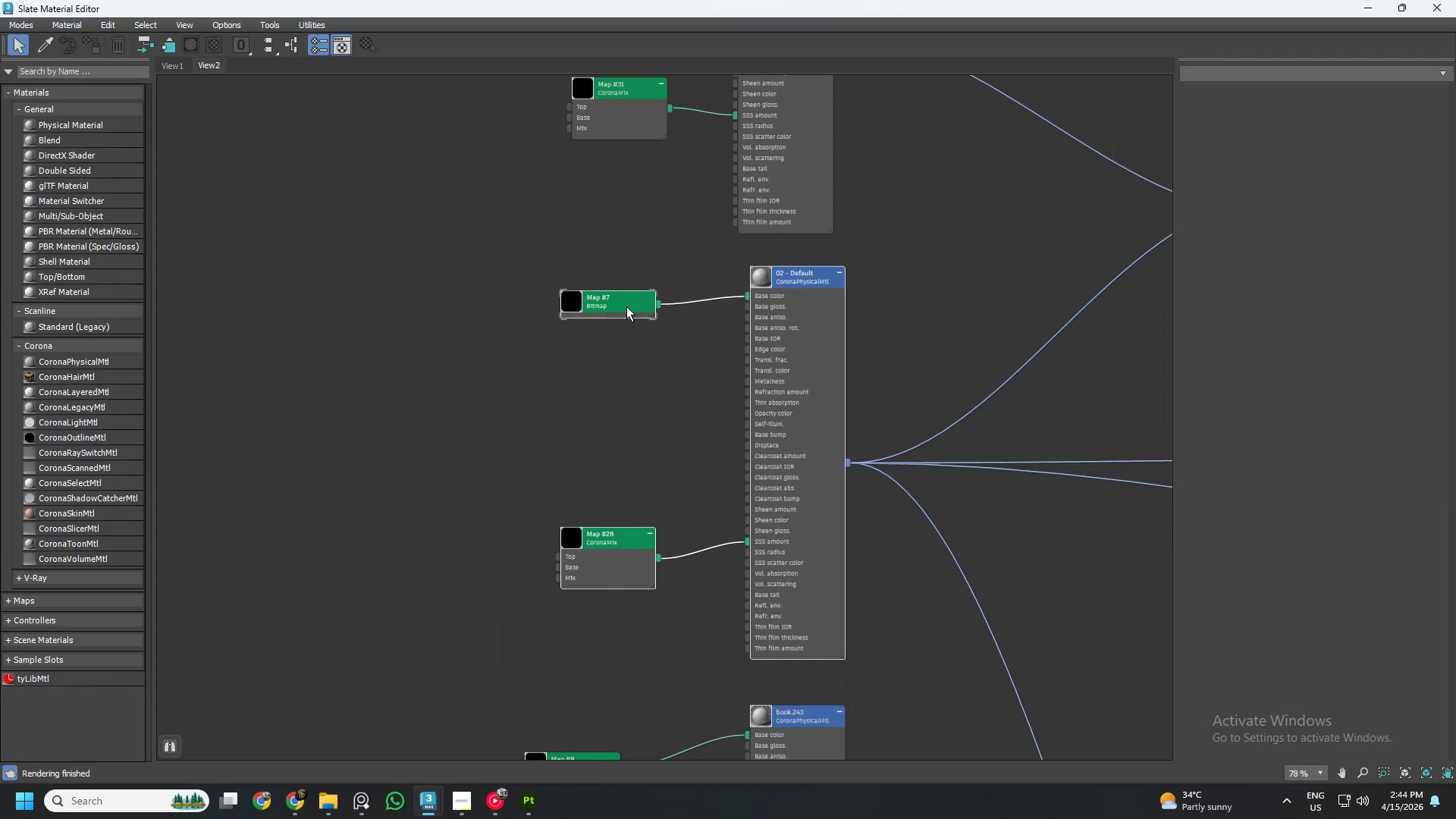 
left_click([1376, 283])
 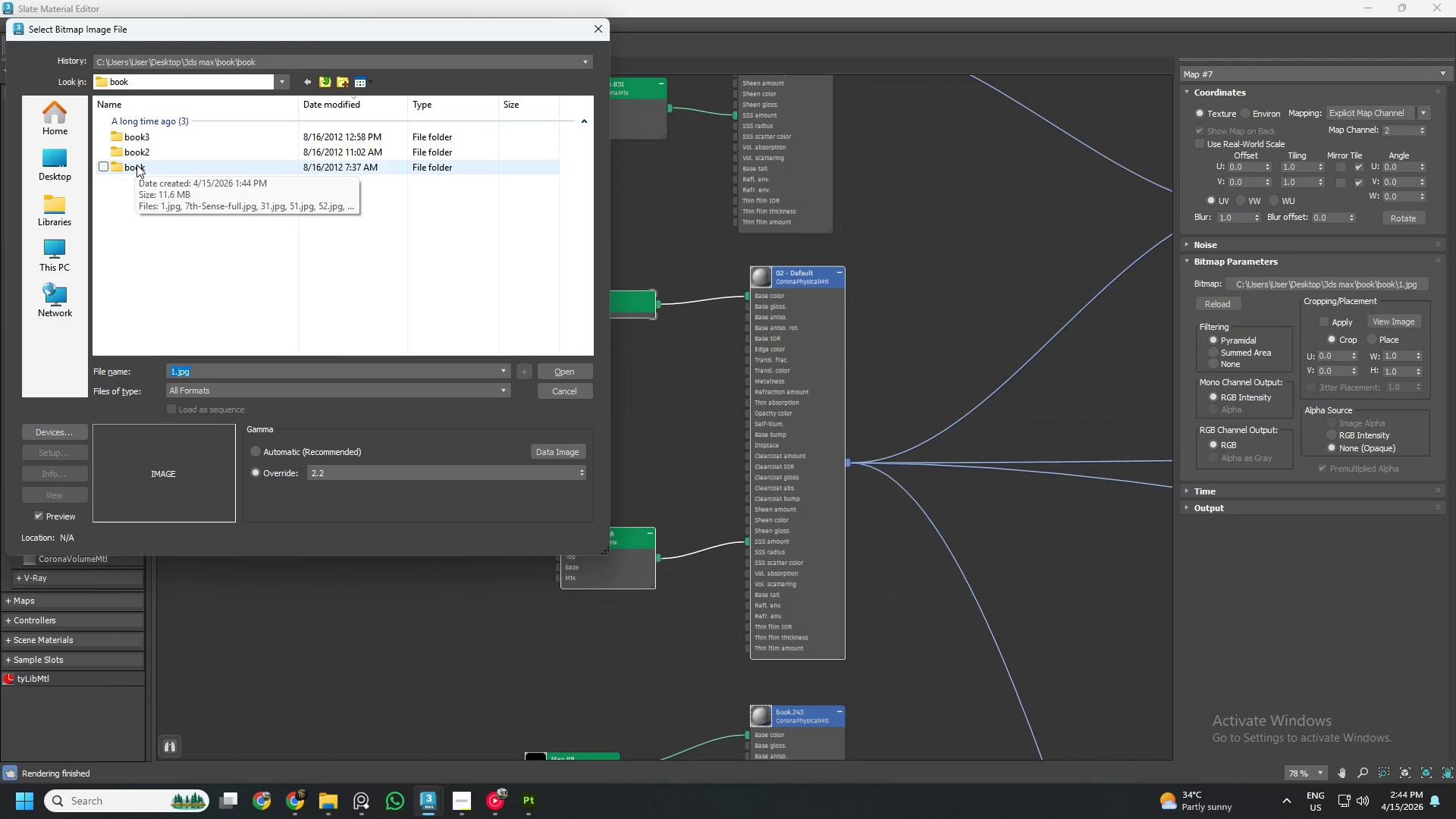 
wait(6.2)
 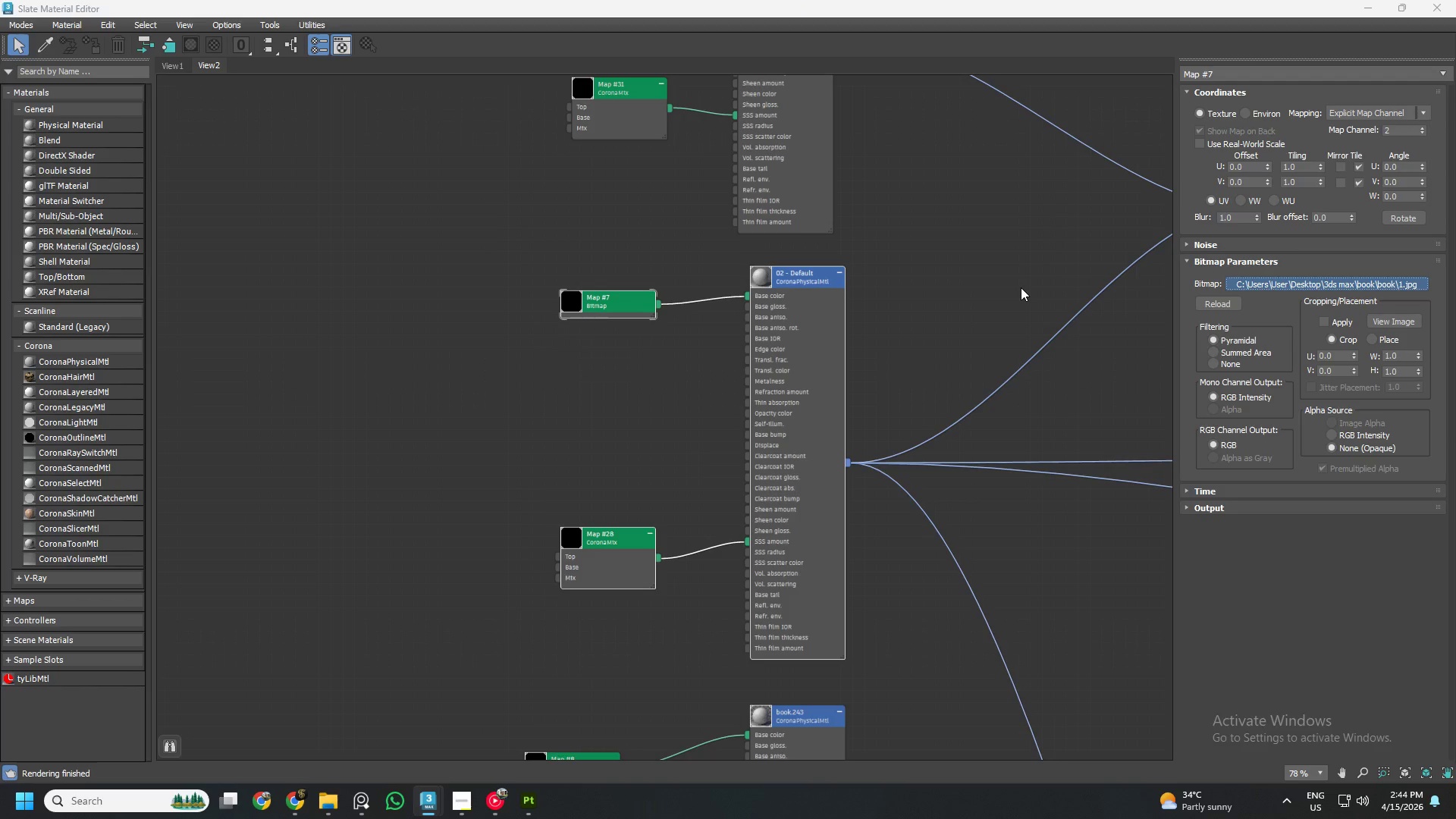 
double_click([136, 165])
 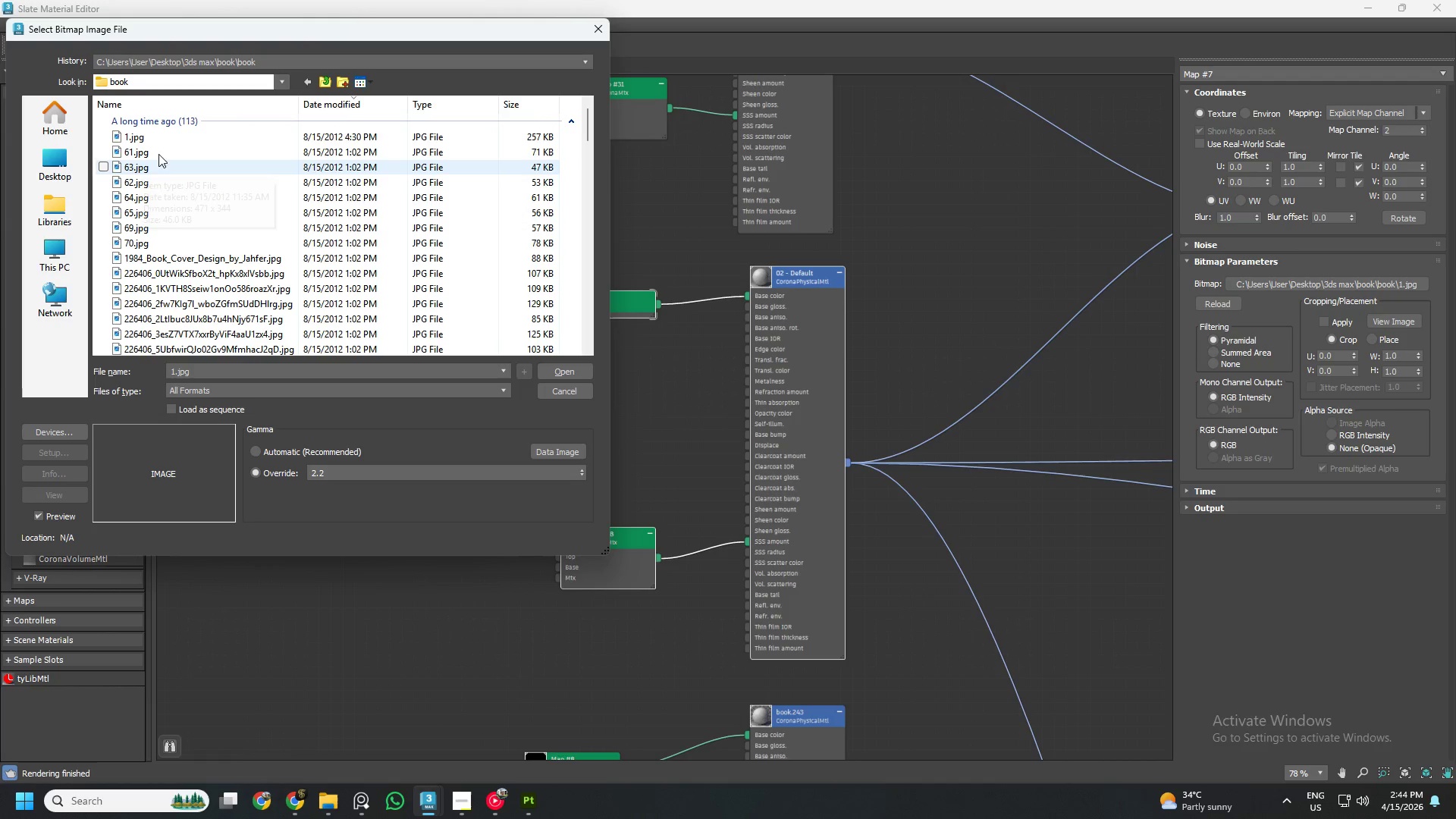 
left_click([166, 140])
 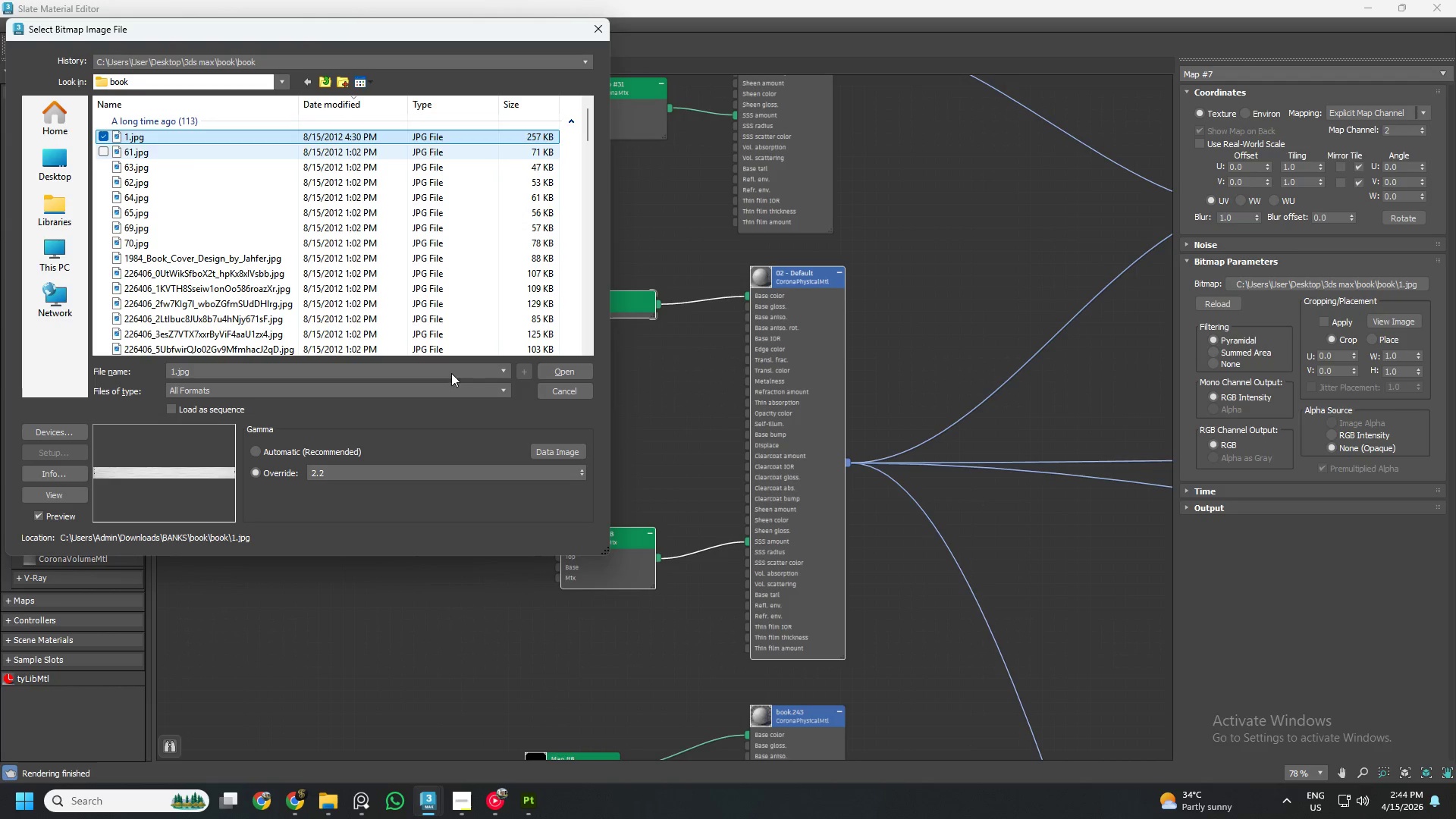 
left_click([553, 374])
 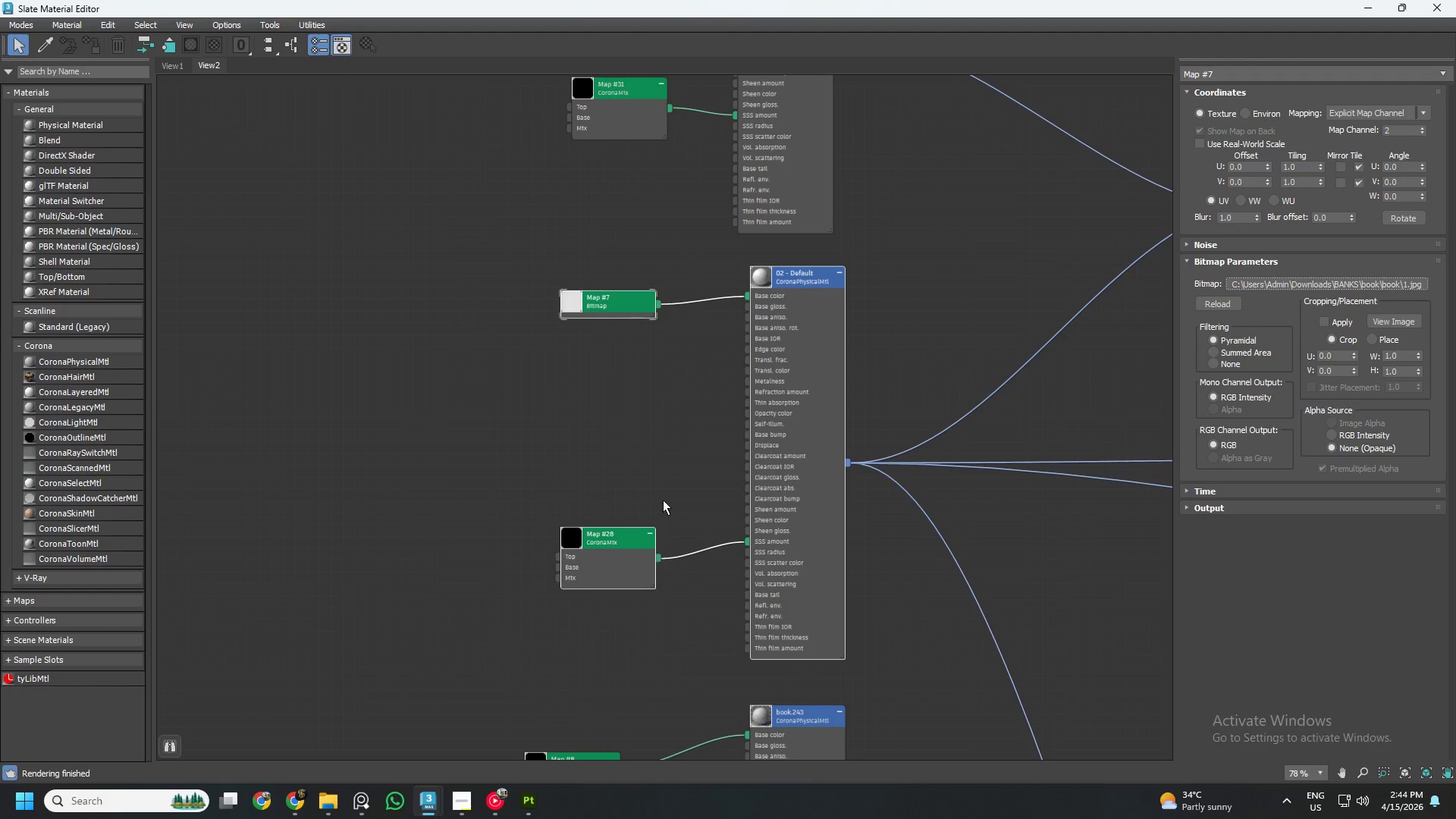 
wait(9.12)
 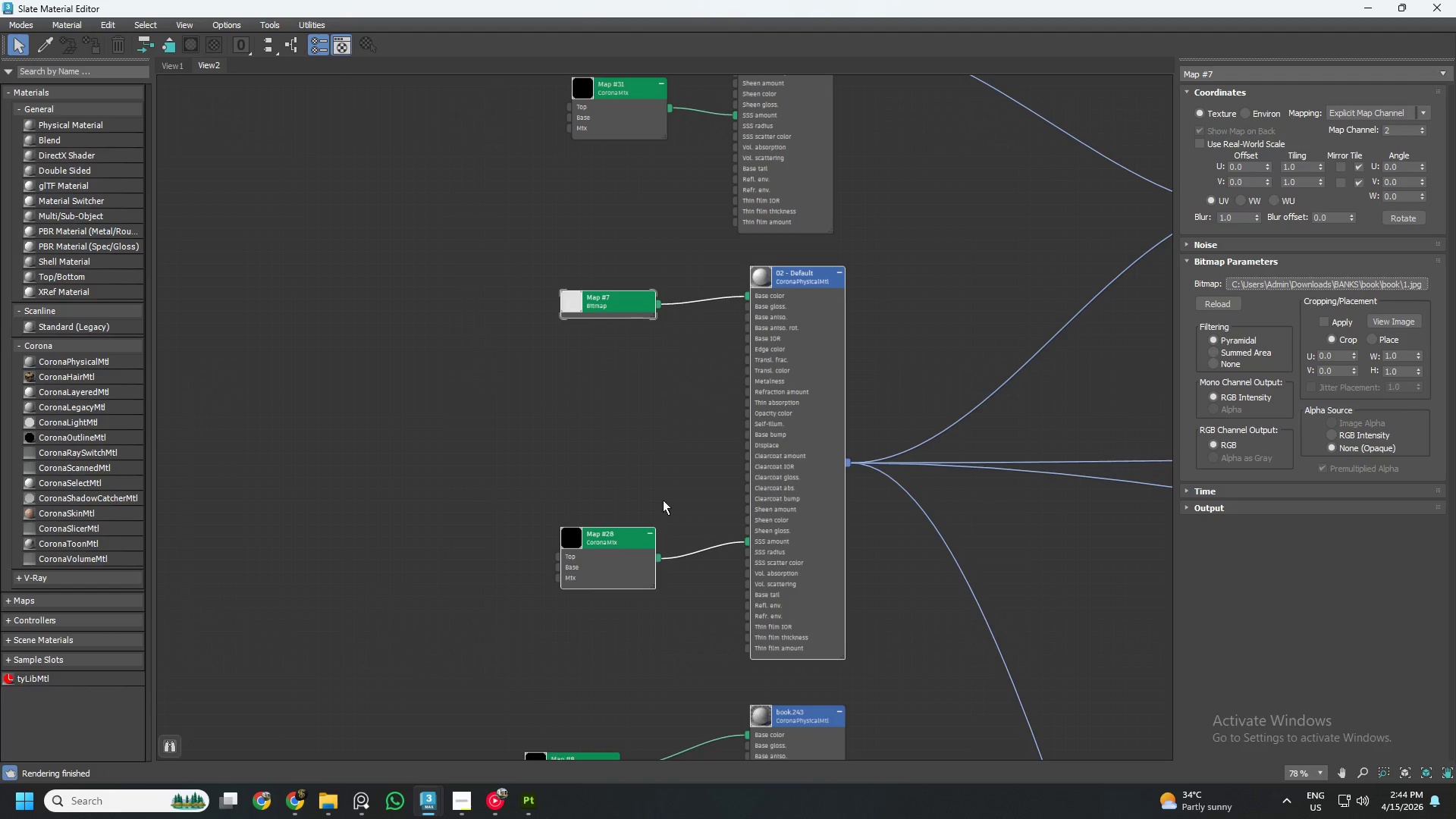 
left_click([599, 228])
 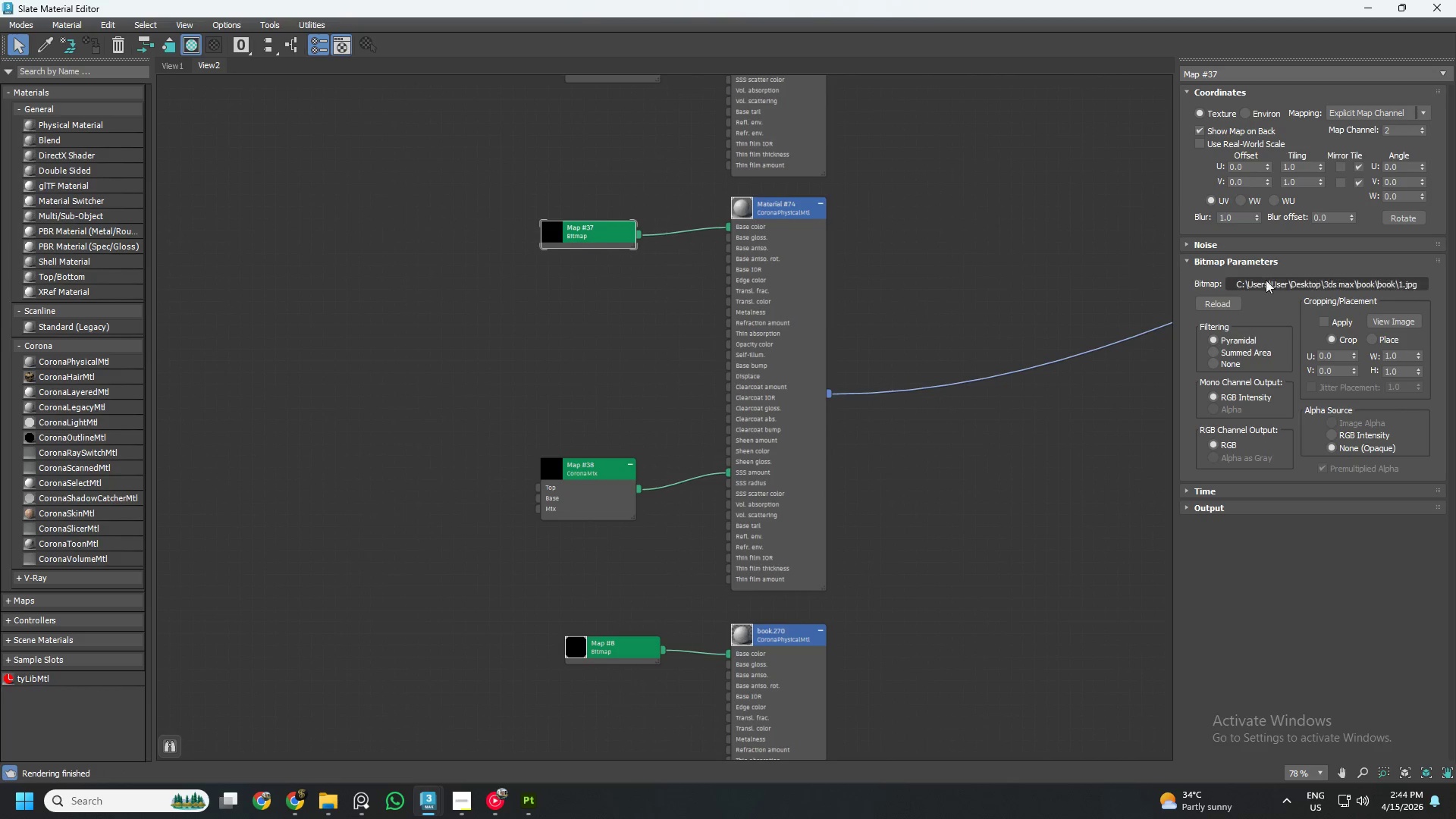 
left_click([1287, 283])
 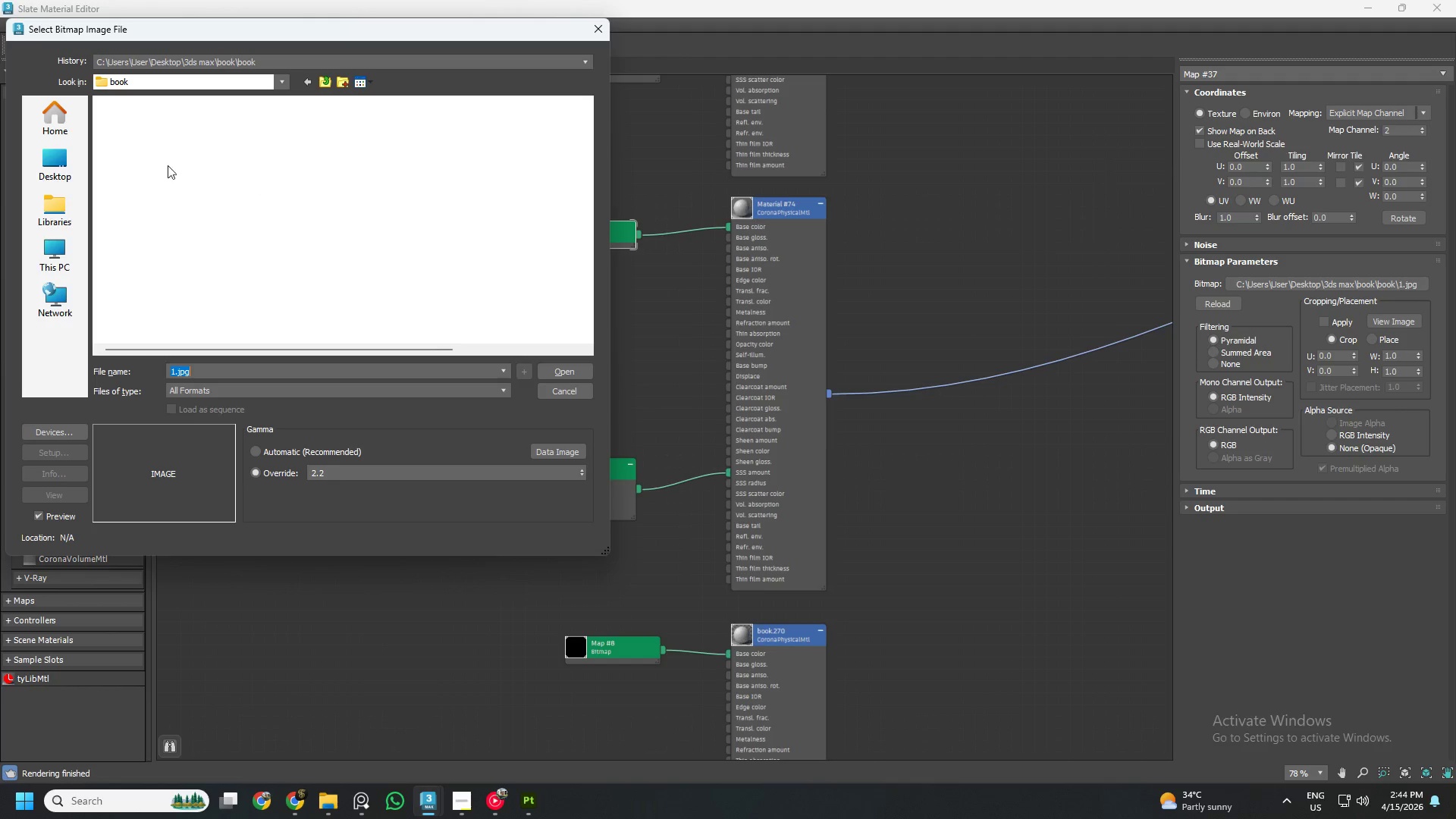 
left_click([149, 136])
 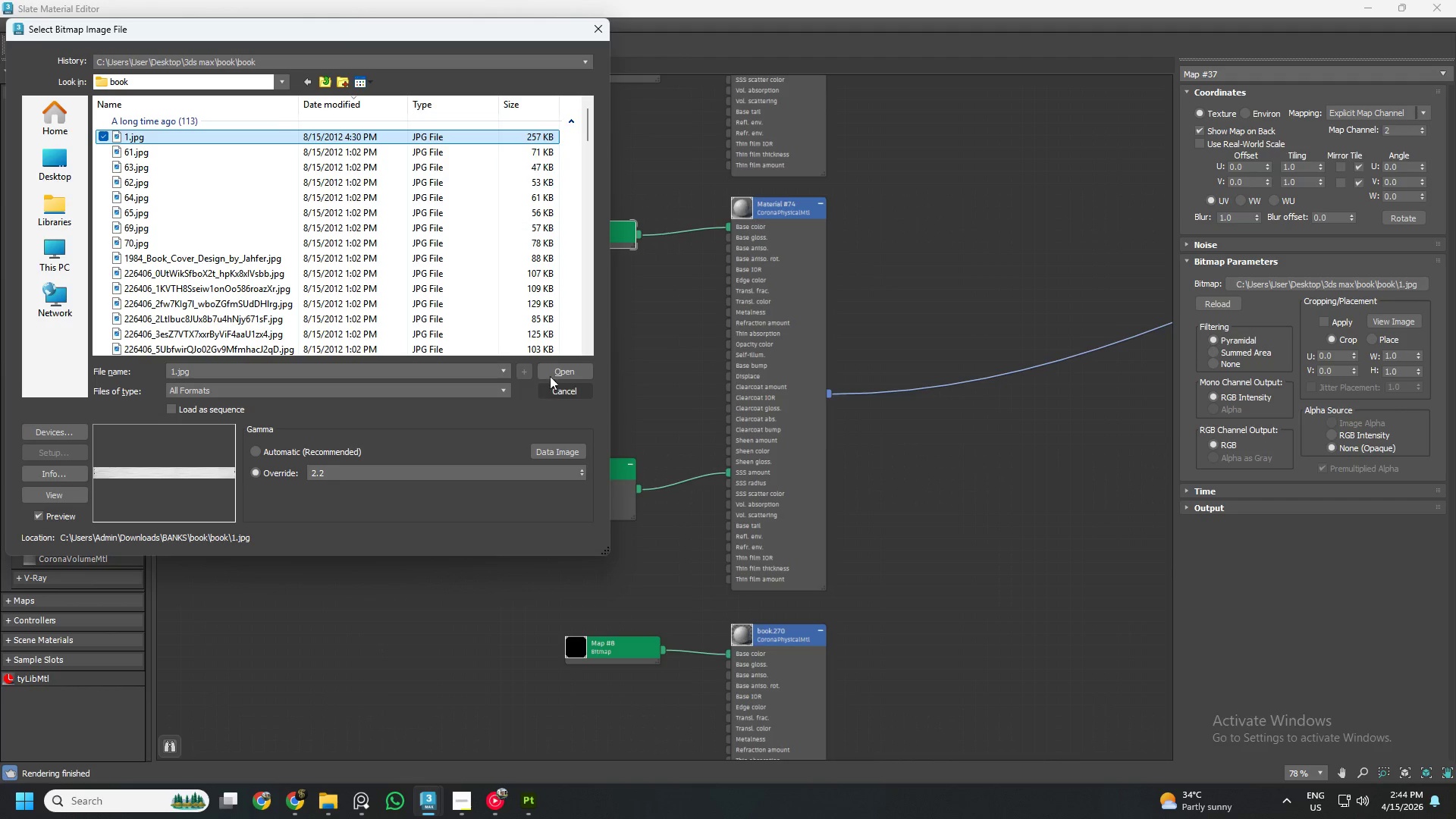 
left_click([554, 372])
 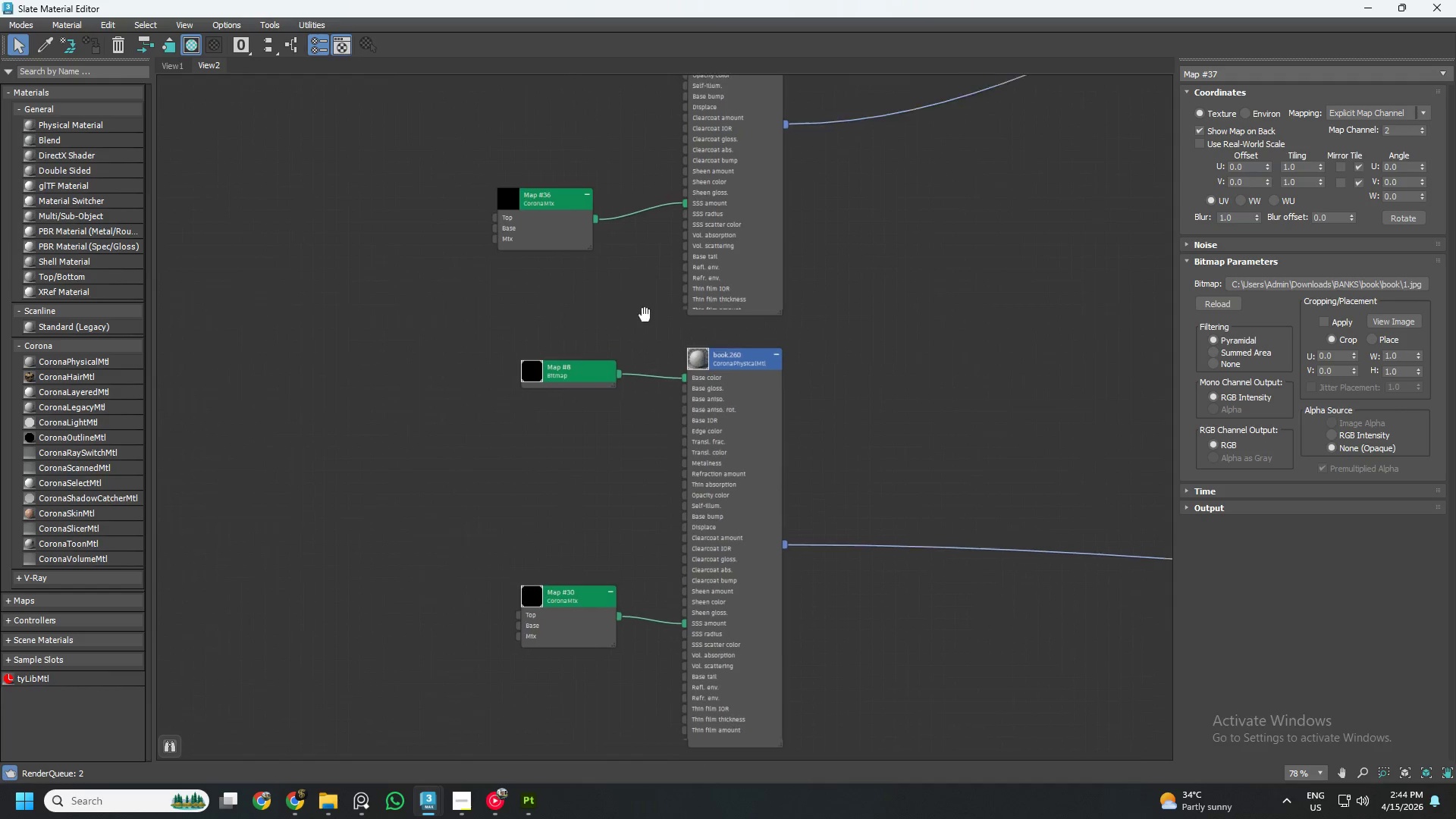 
left_click([566, 246])
 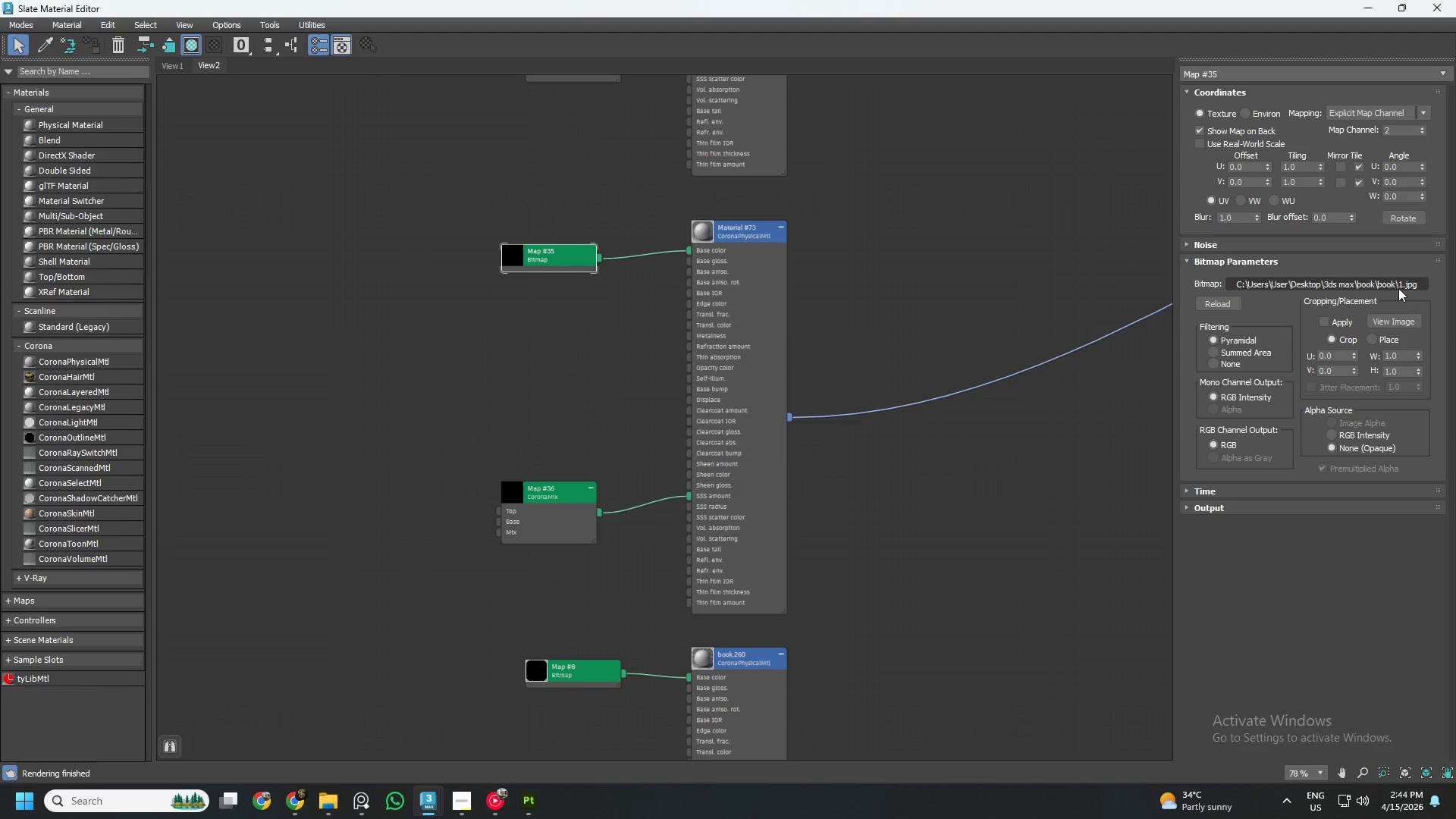 
left_click([1380, 286])
 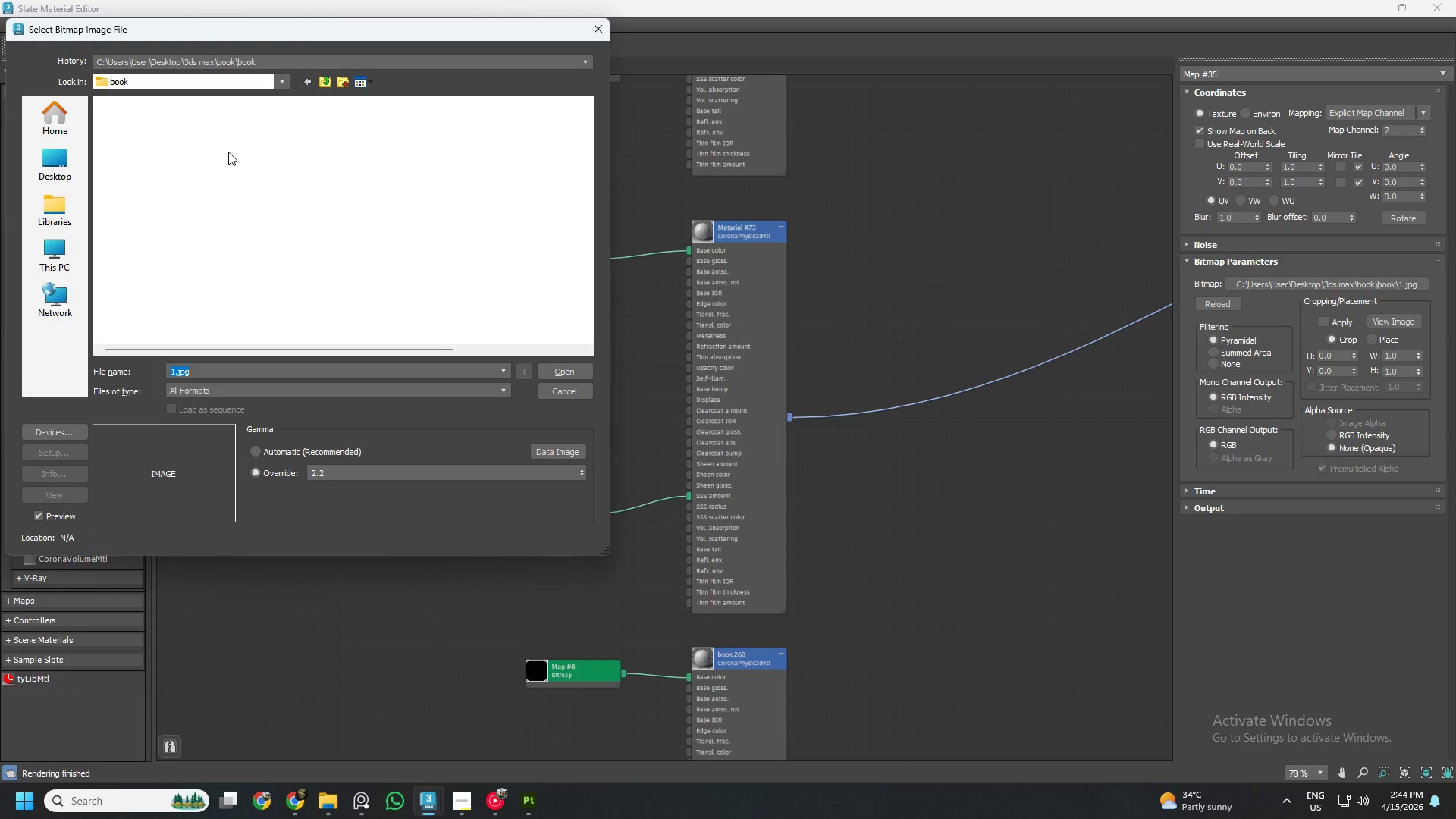 
left_click([158, 140])
 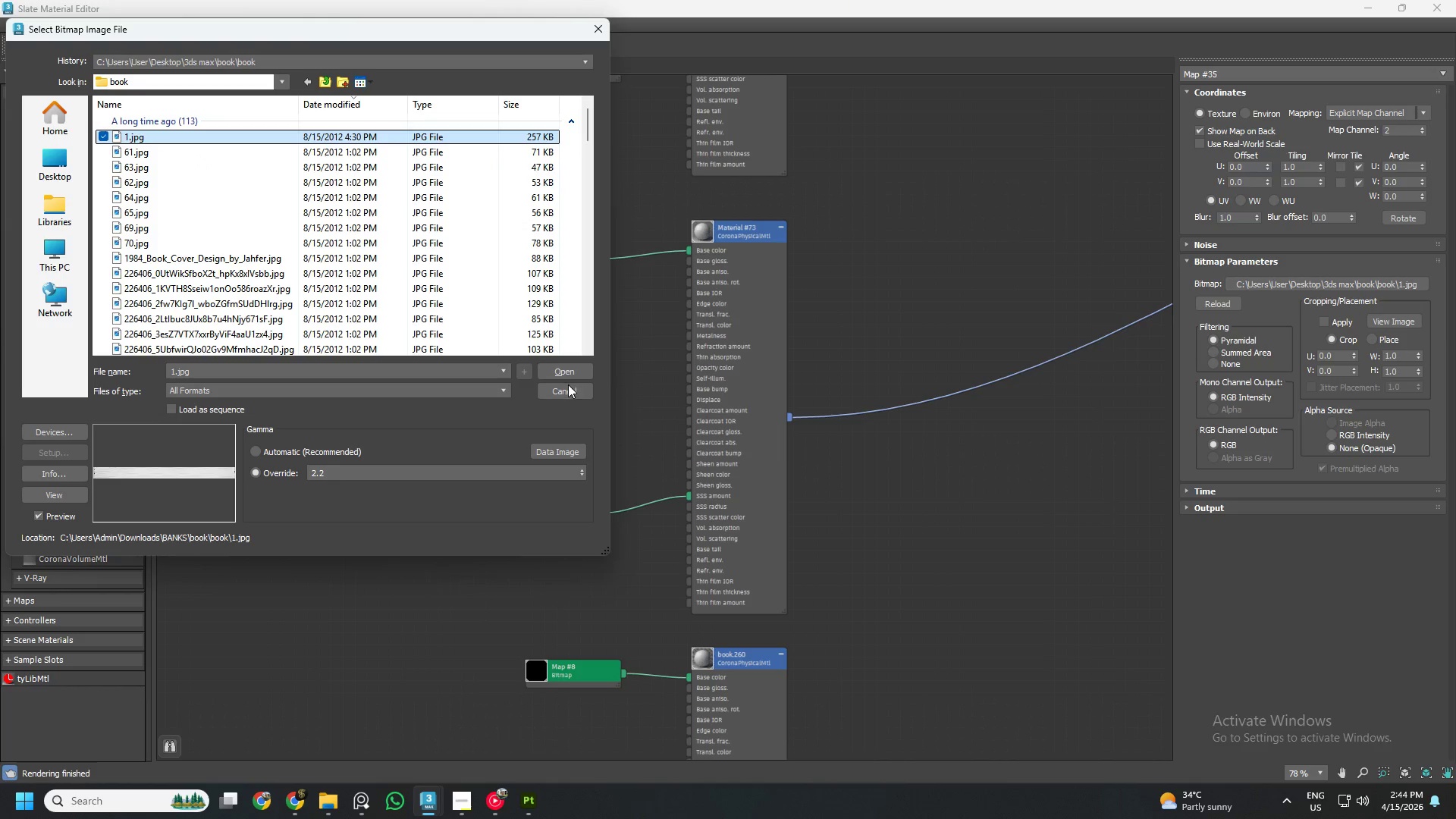 
left_click([563, 365])
 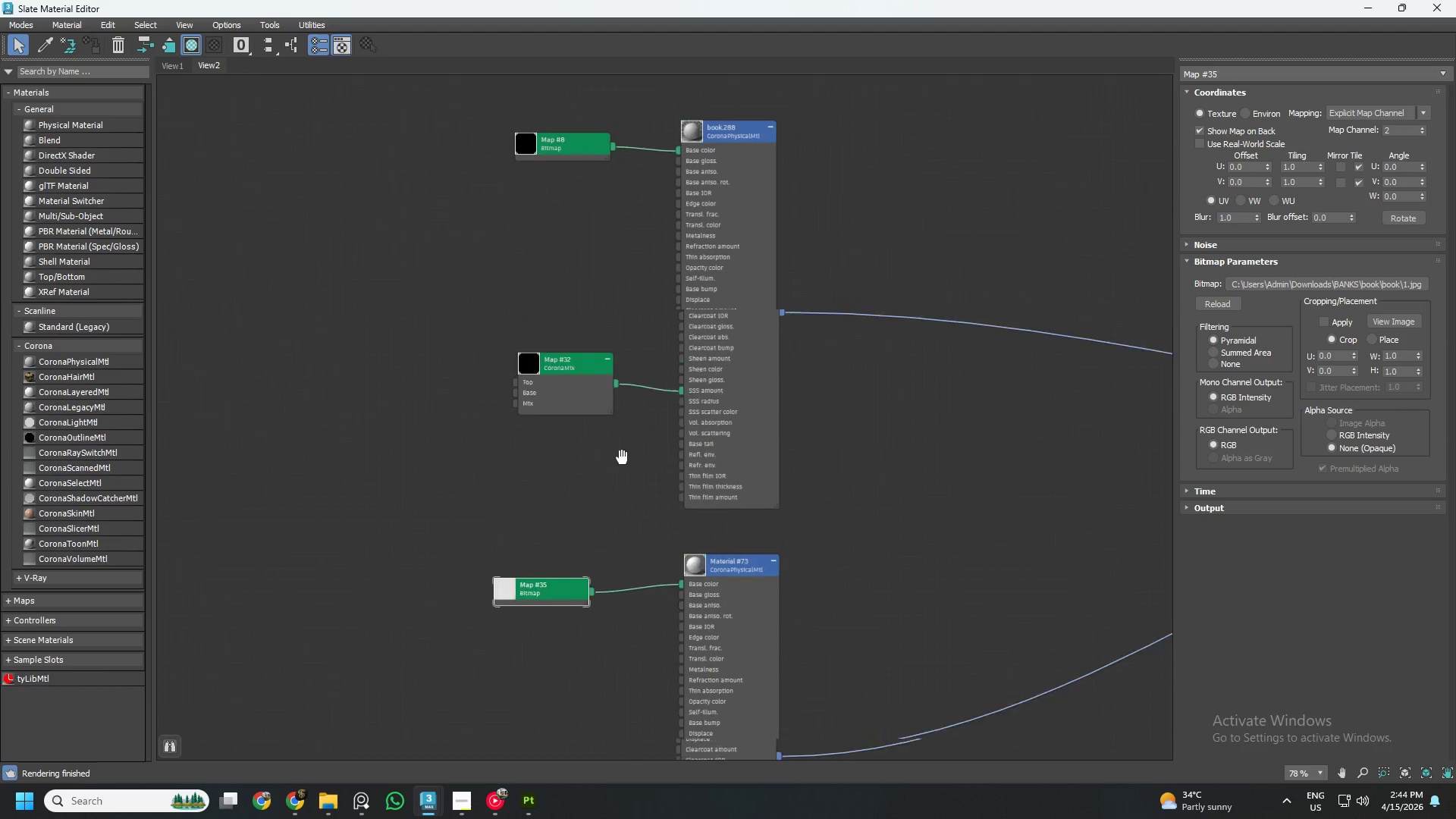 
left_click([548, 243])
 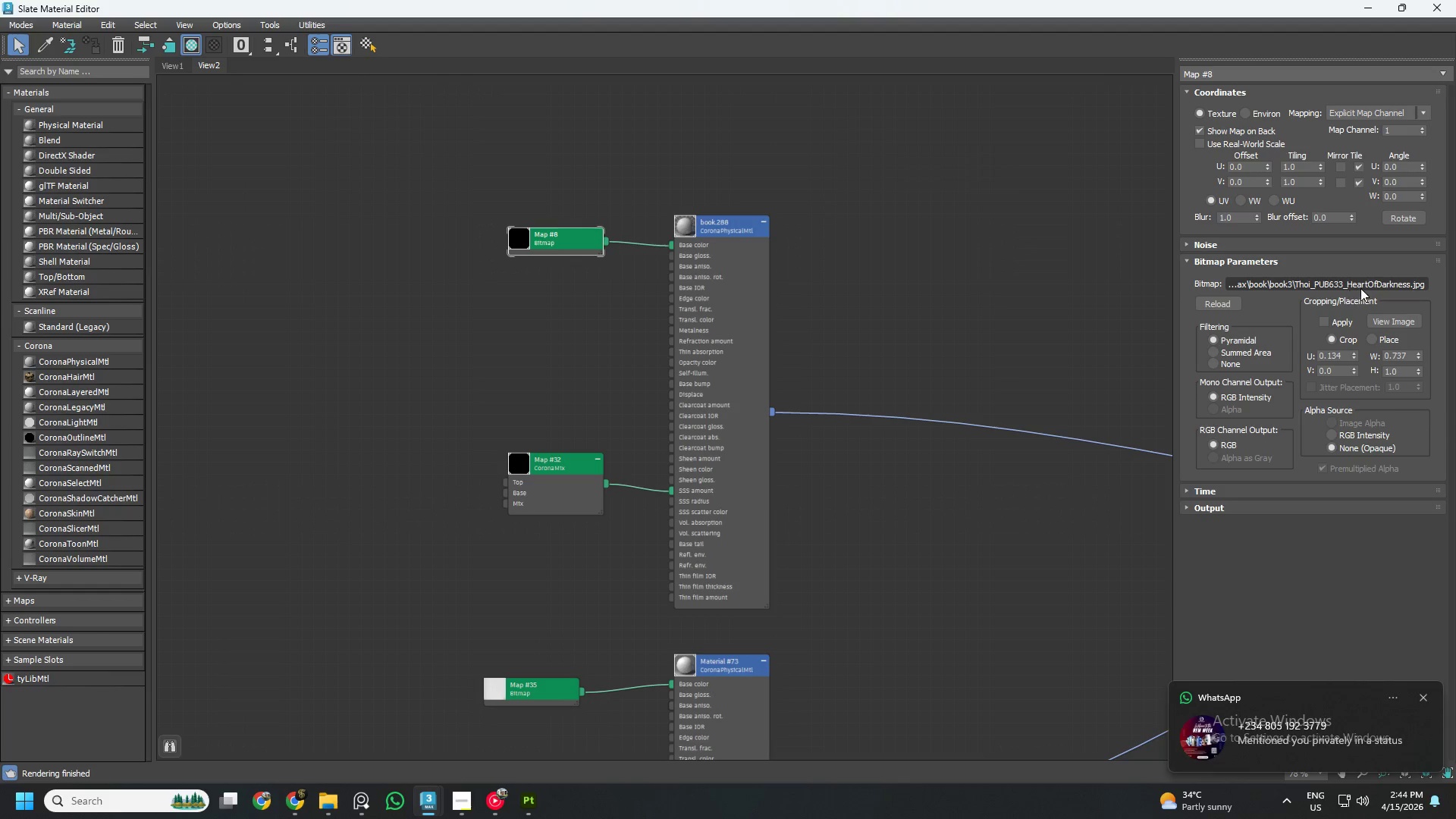 
wait(7.2)
 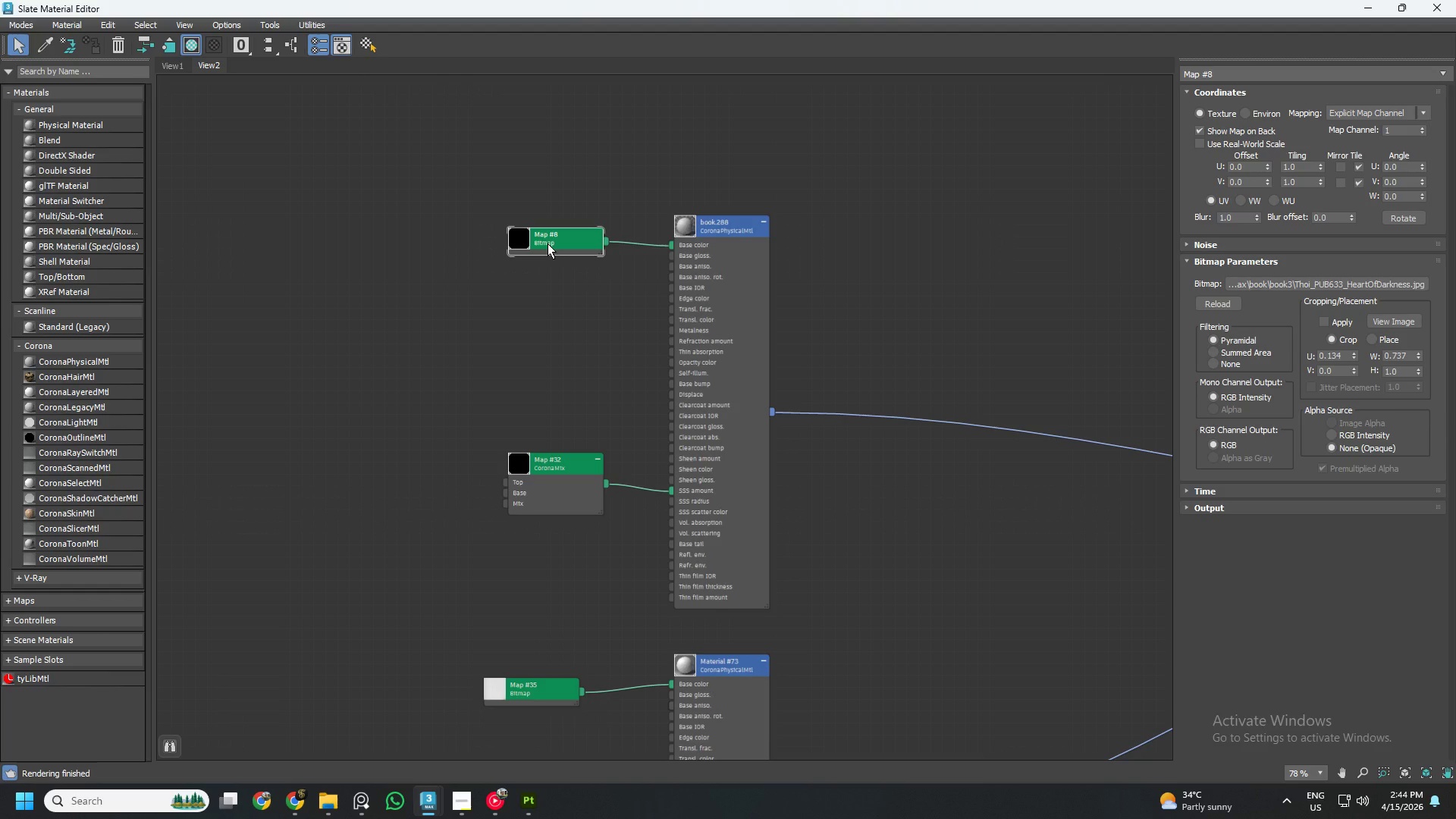 
left_click([1360, 287])
 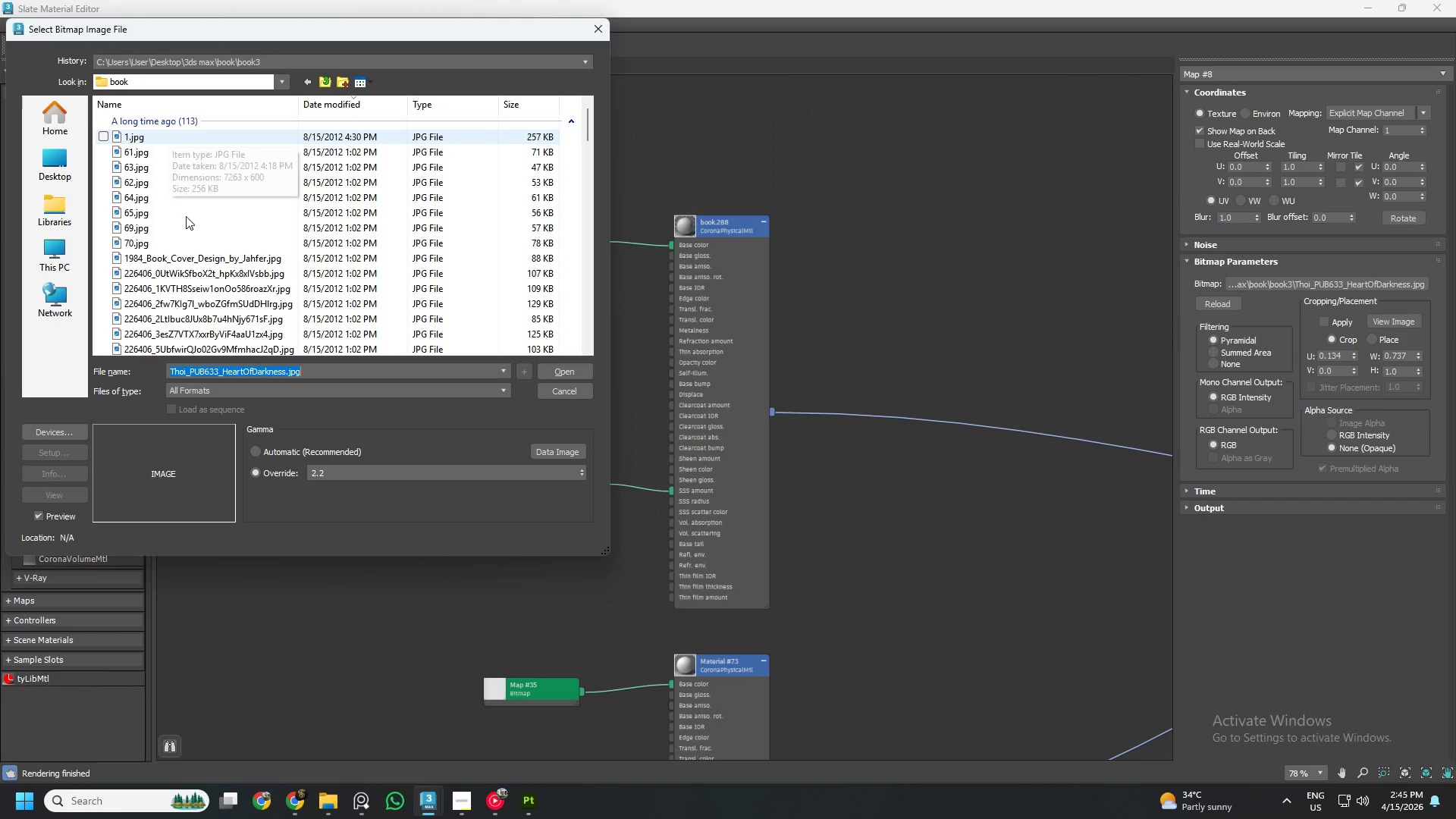 
wait(6.31)
 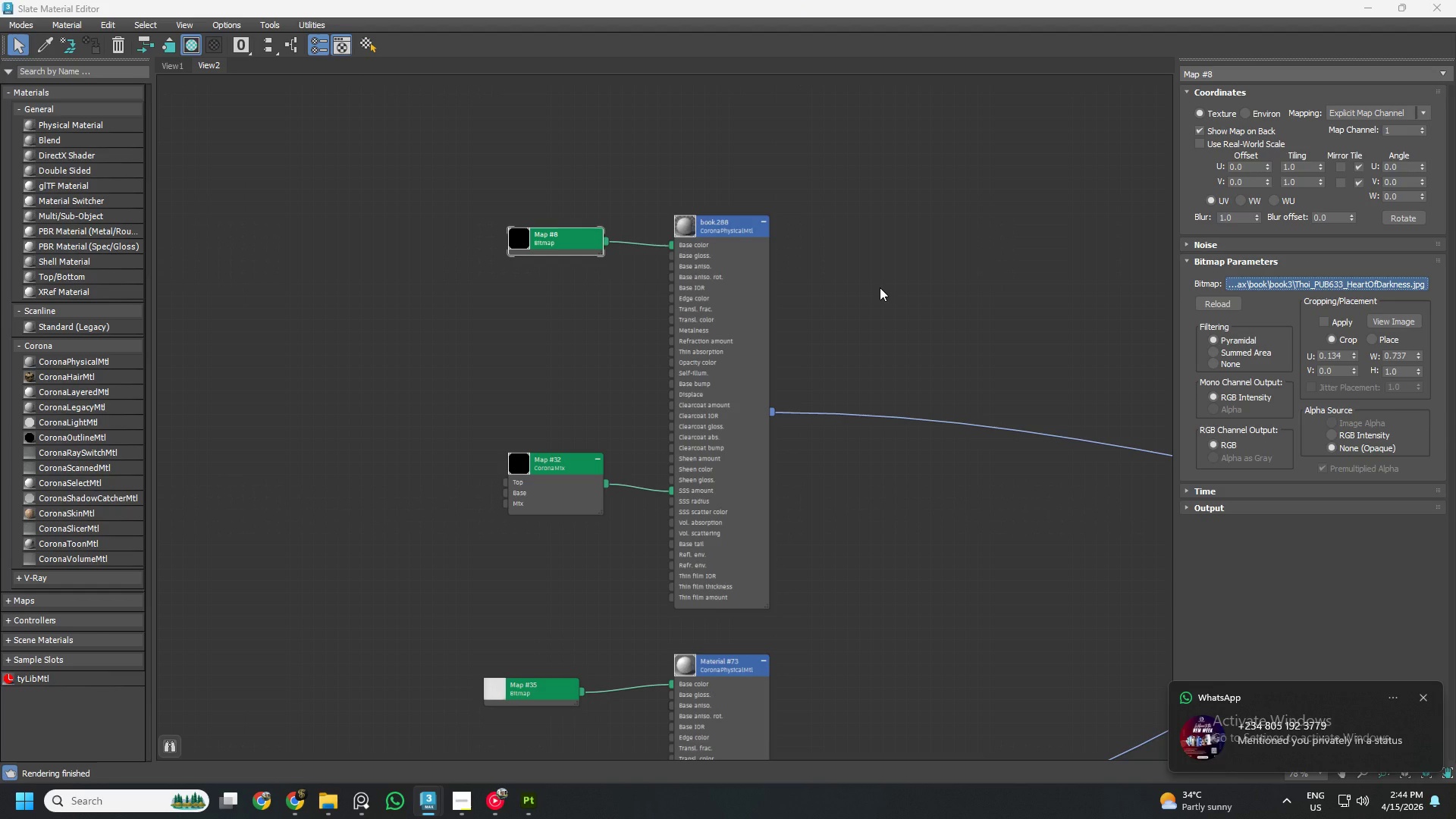 
scroll: coordinate [192, 208], scroll_direction: down, amount: 20.0
 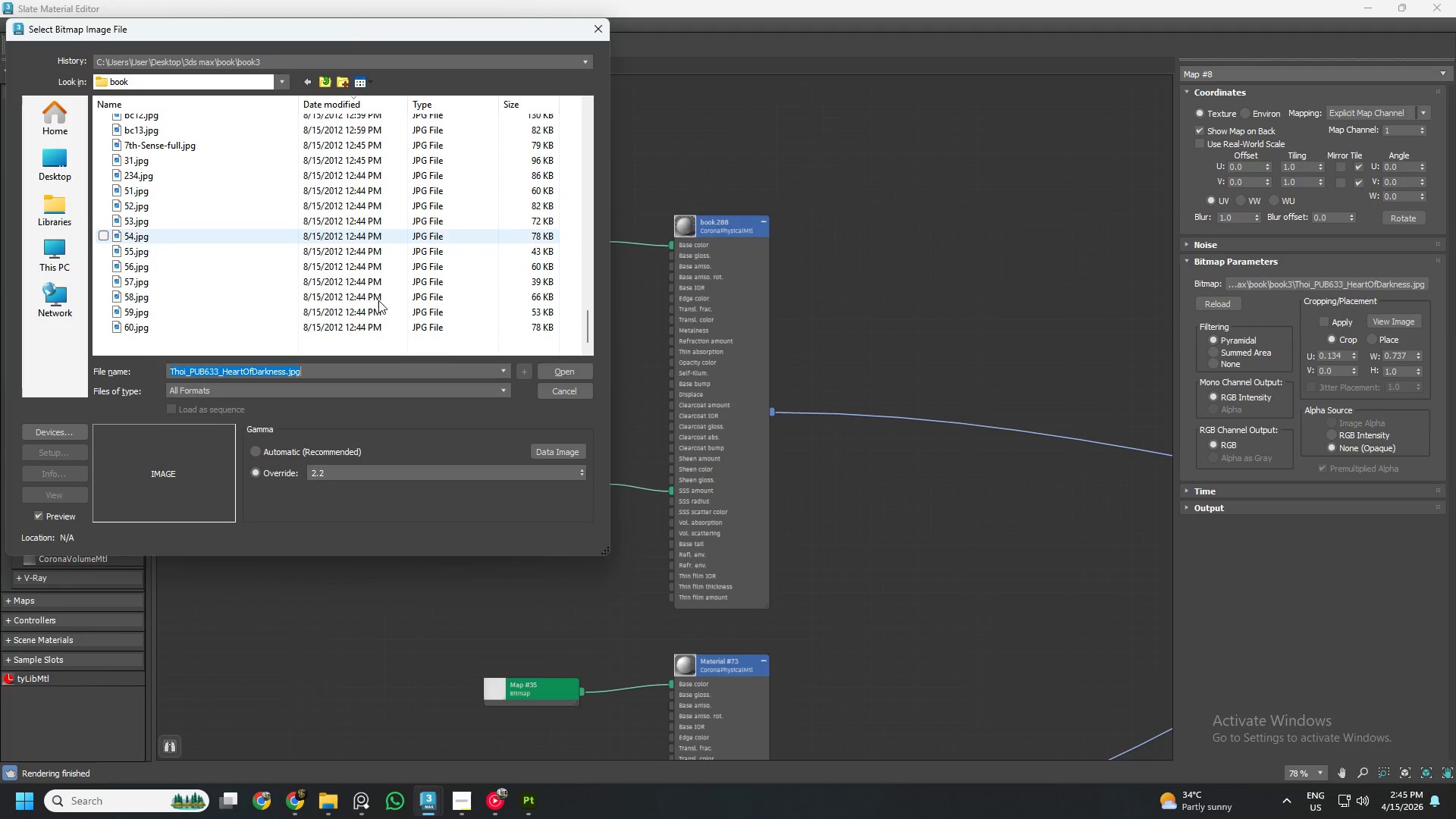 
scroll: coordinate [282, 150], scroll_direction: up, amount: 42.0
 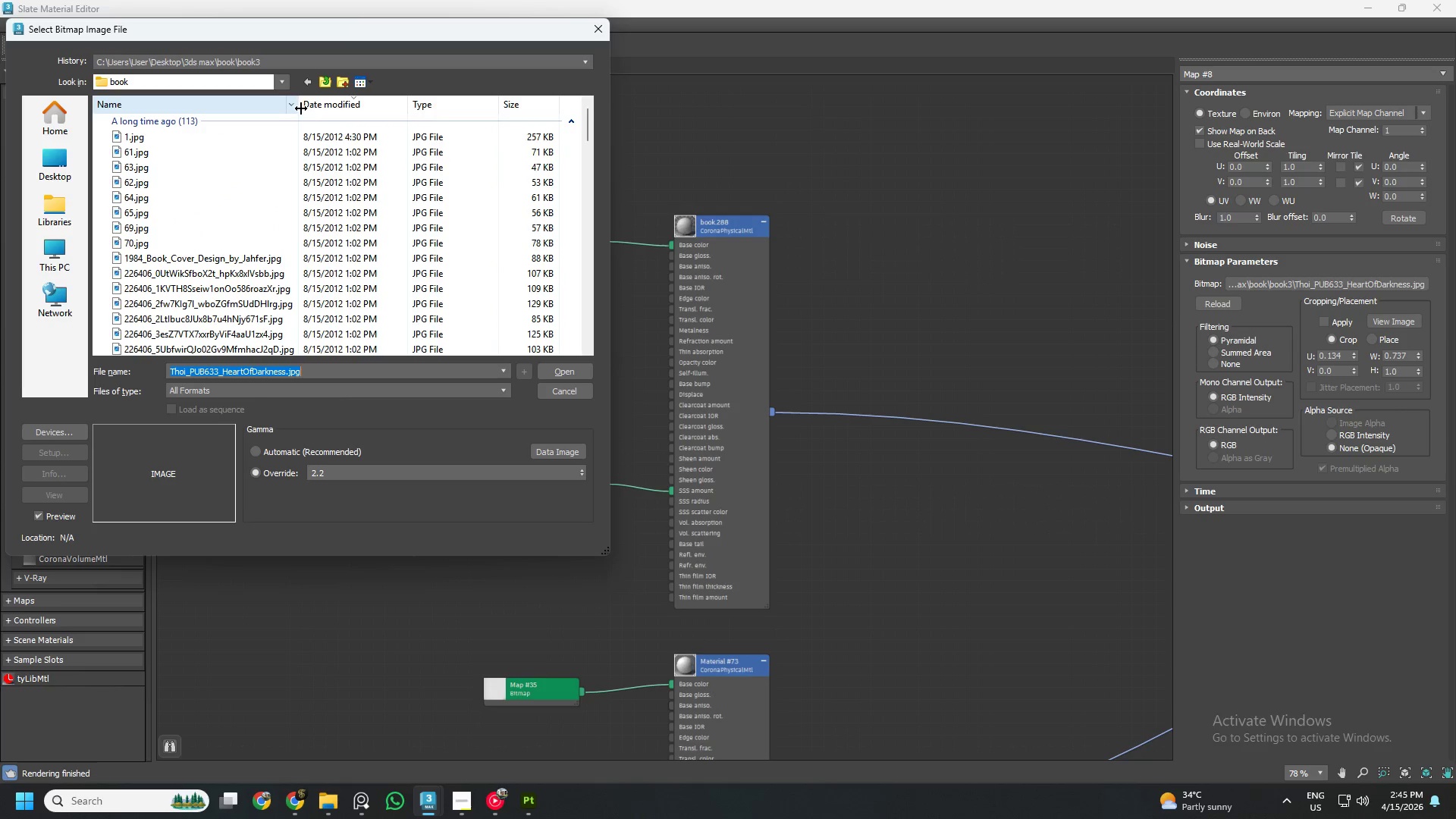 
left_click_drag(start_coordinate=[300, 108], to_coordinate=[395, 133])
 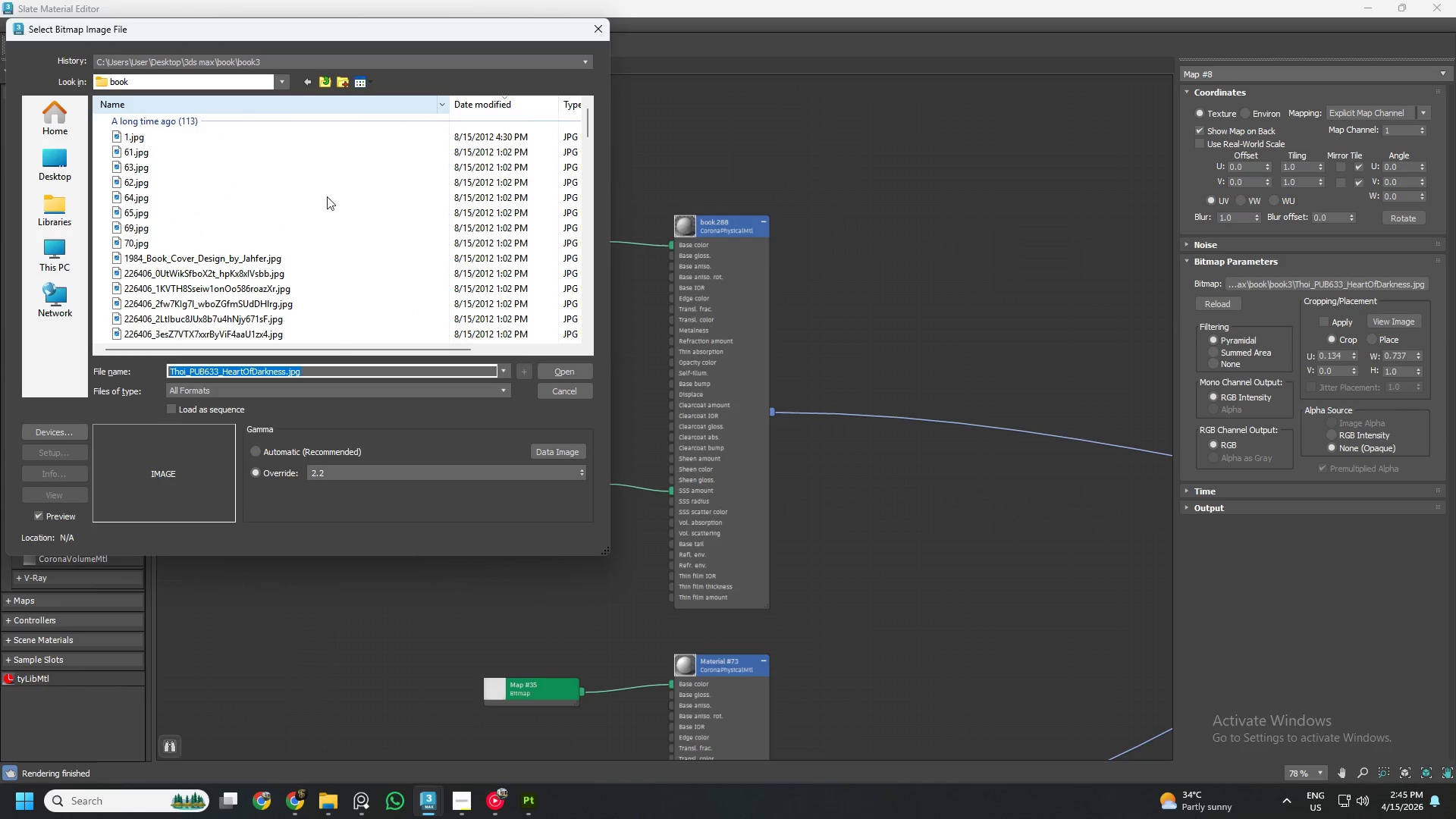 
scroll: coordinate [229, 194], scroll_direction: down, amount: 15.0
 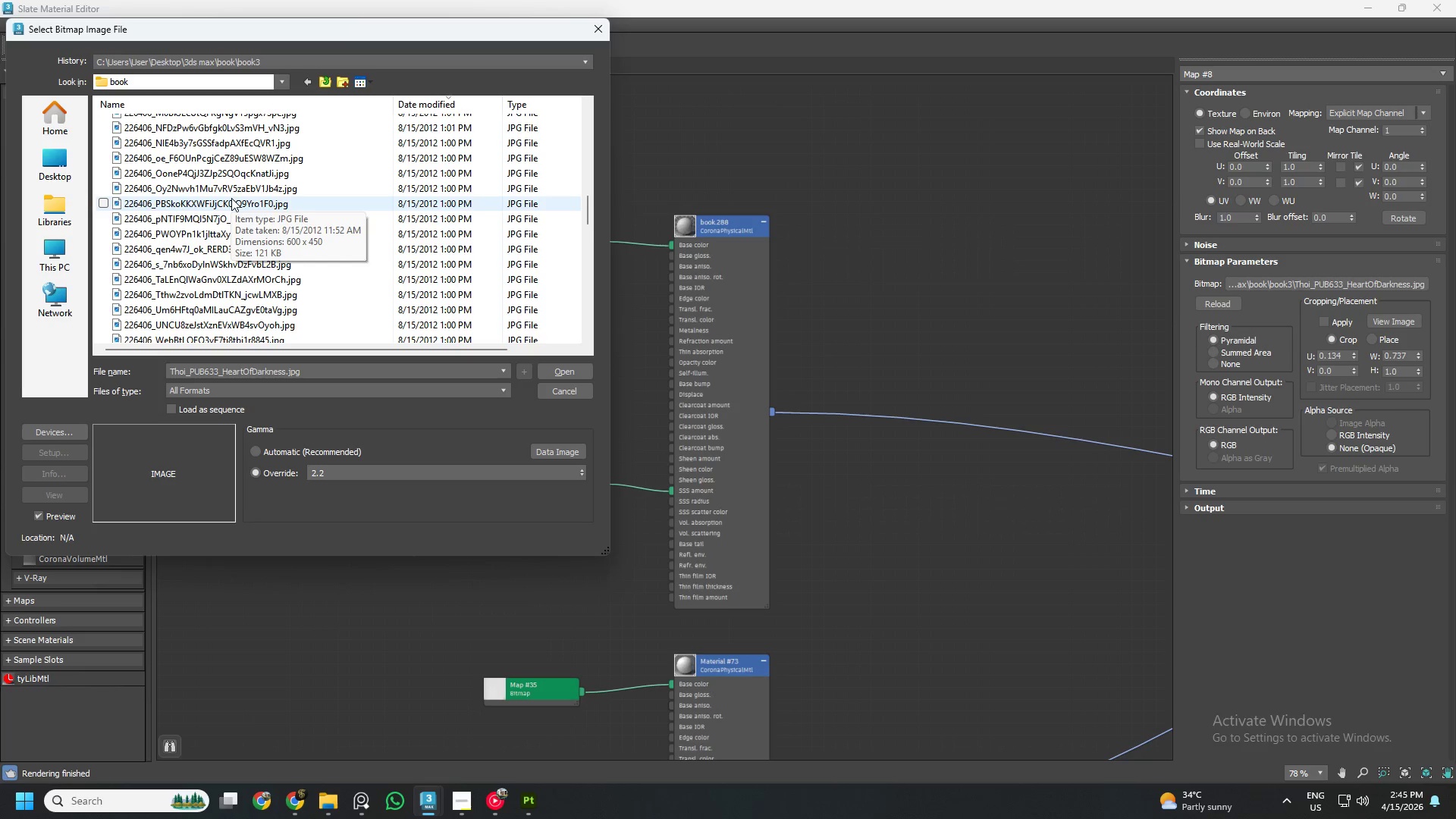 
scroll: coordinate [231, 198], scroll_direction: down, amount: 4.0
 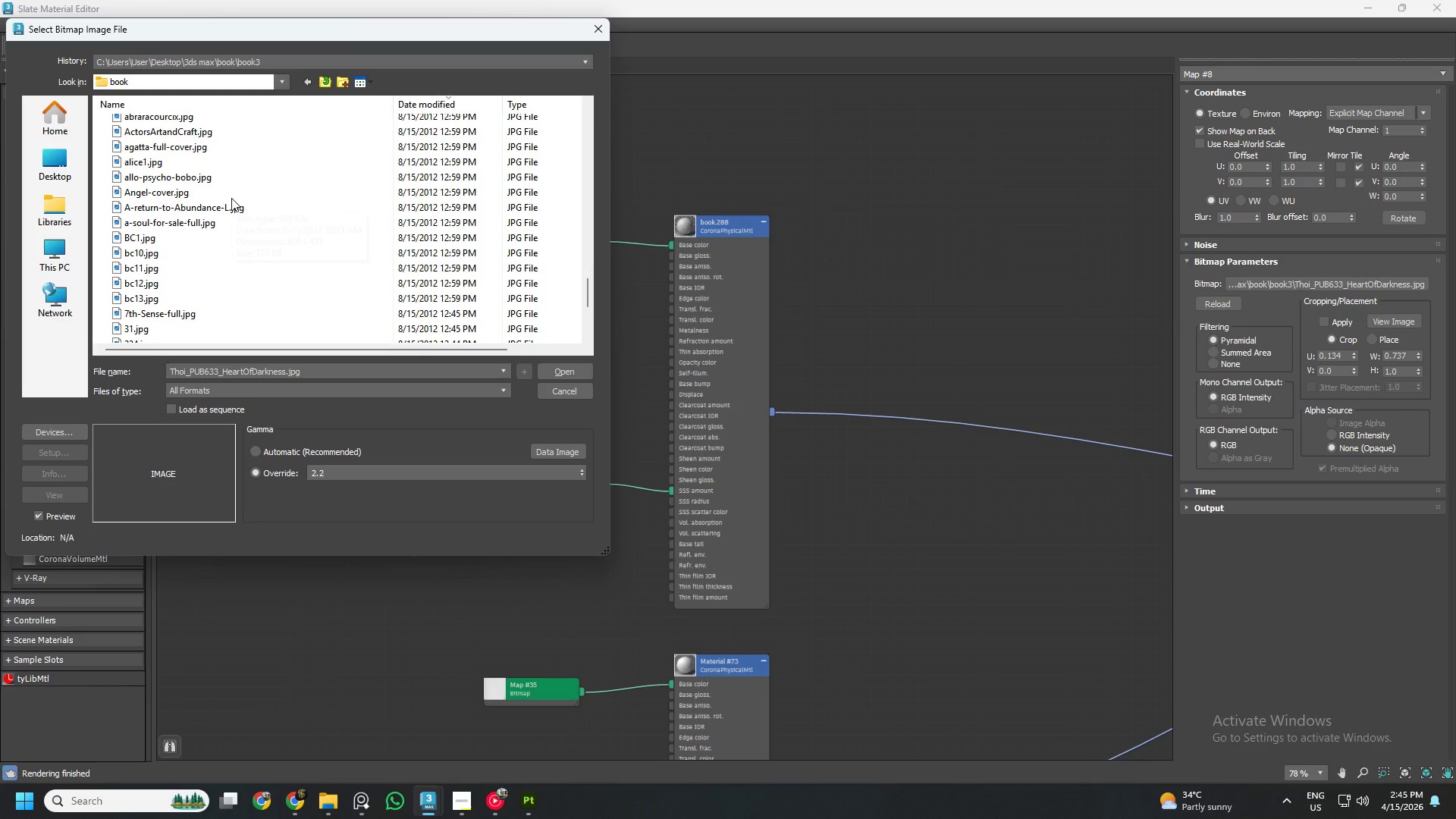 
scroll: coordinate [231, 198], scroll_direction: up, amount: 2.0
 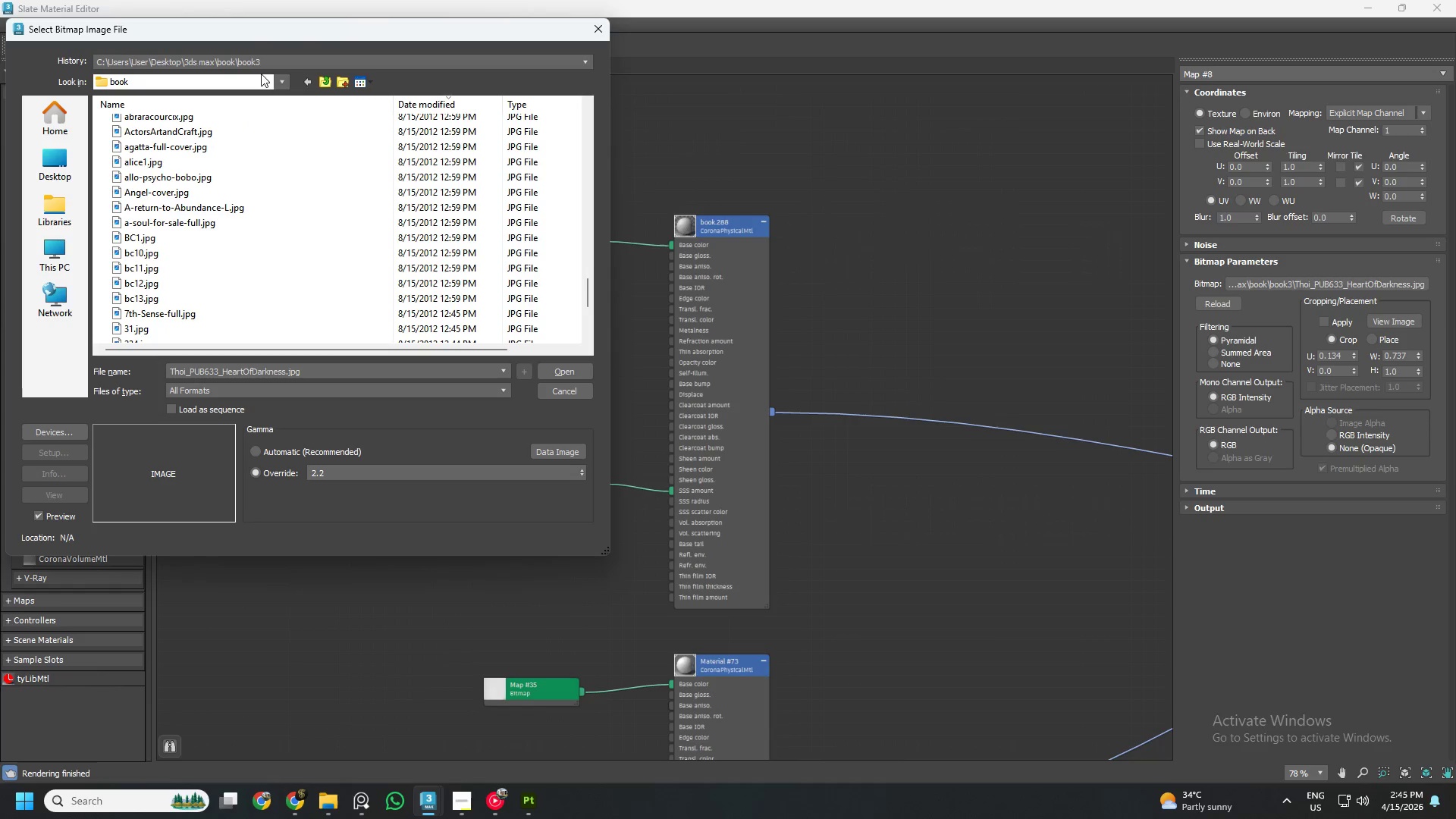 
left_click([320, 77])
 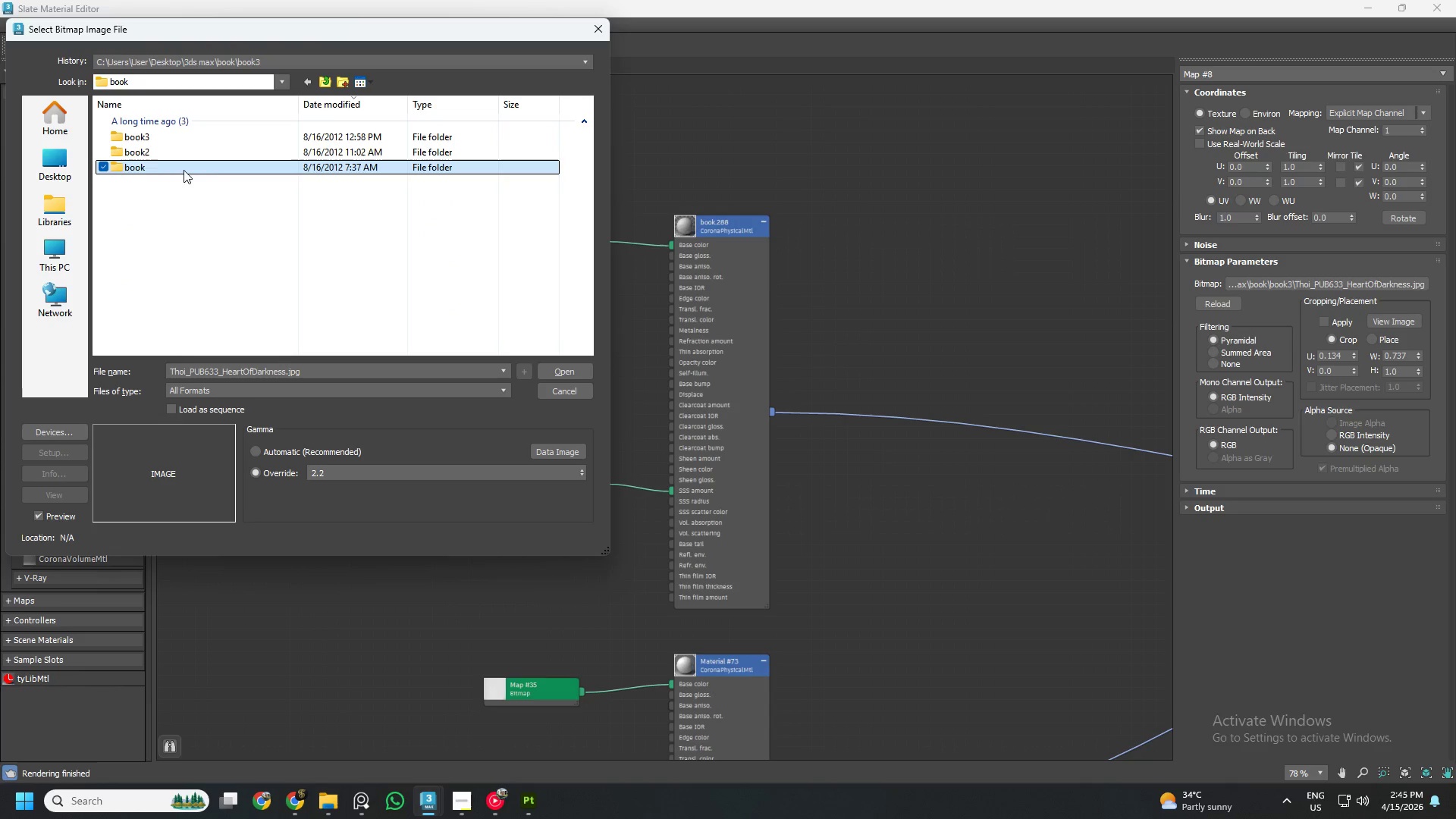 
double_click([147, 134])
 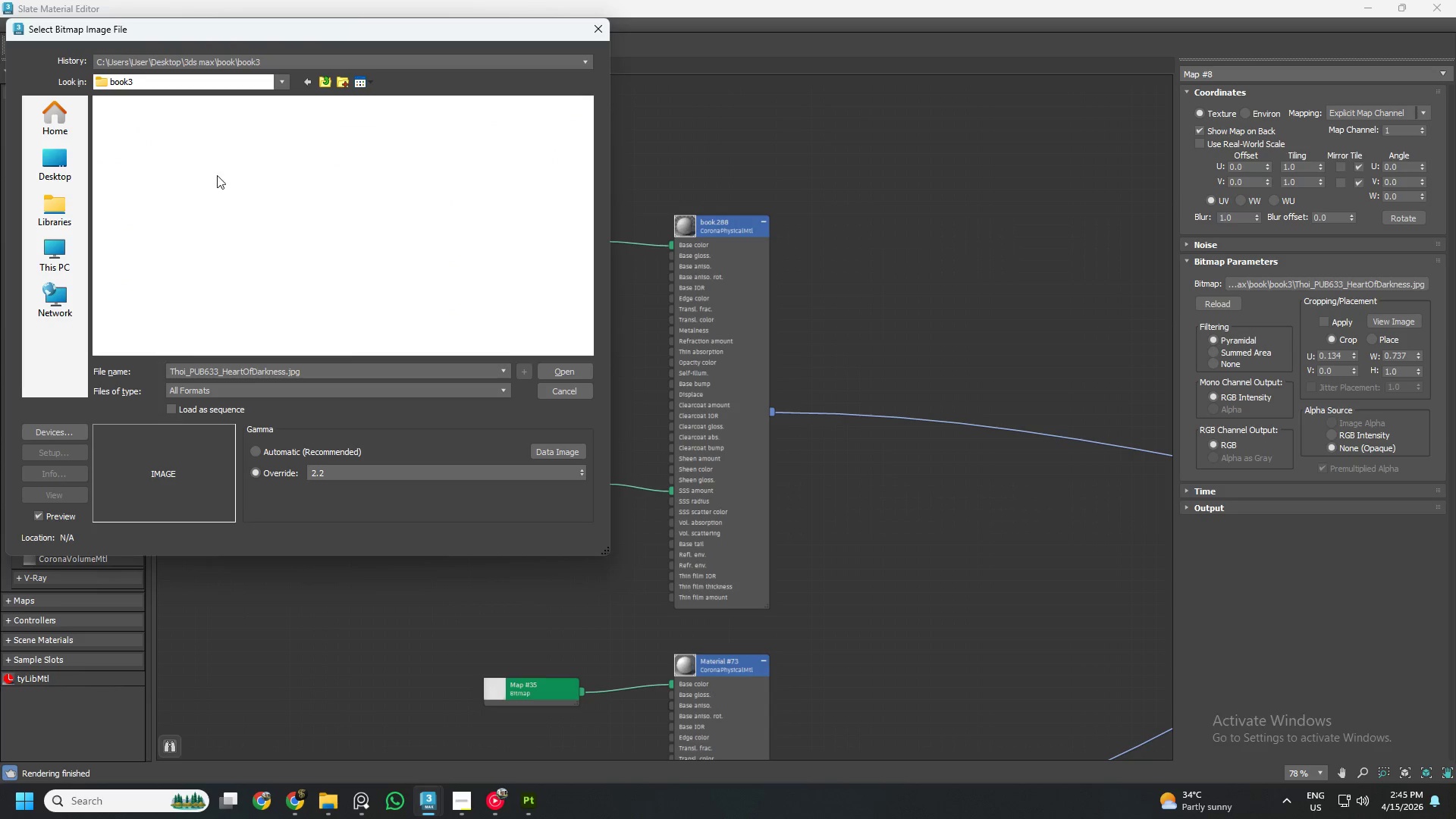 
mouse_move([269, 193])
 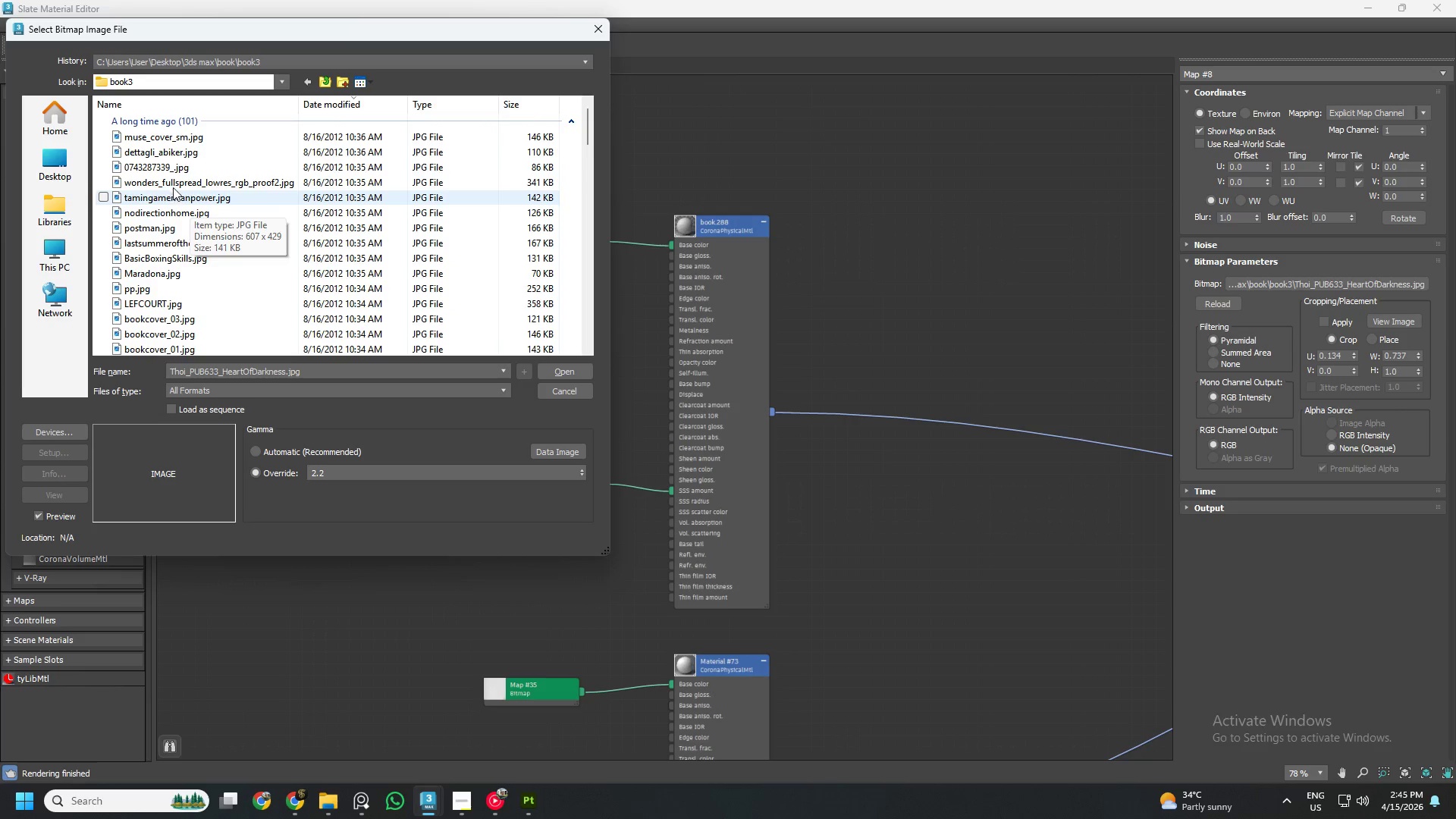 
scroll: coordinate [179, 189], scroll_direction: down, amount: 18.0
 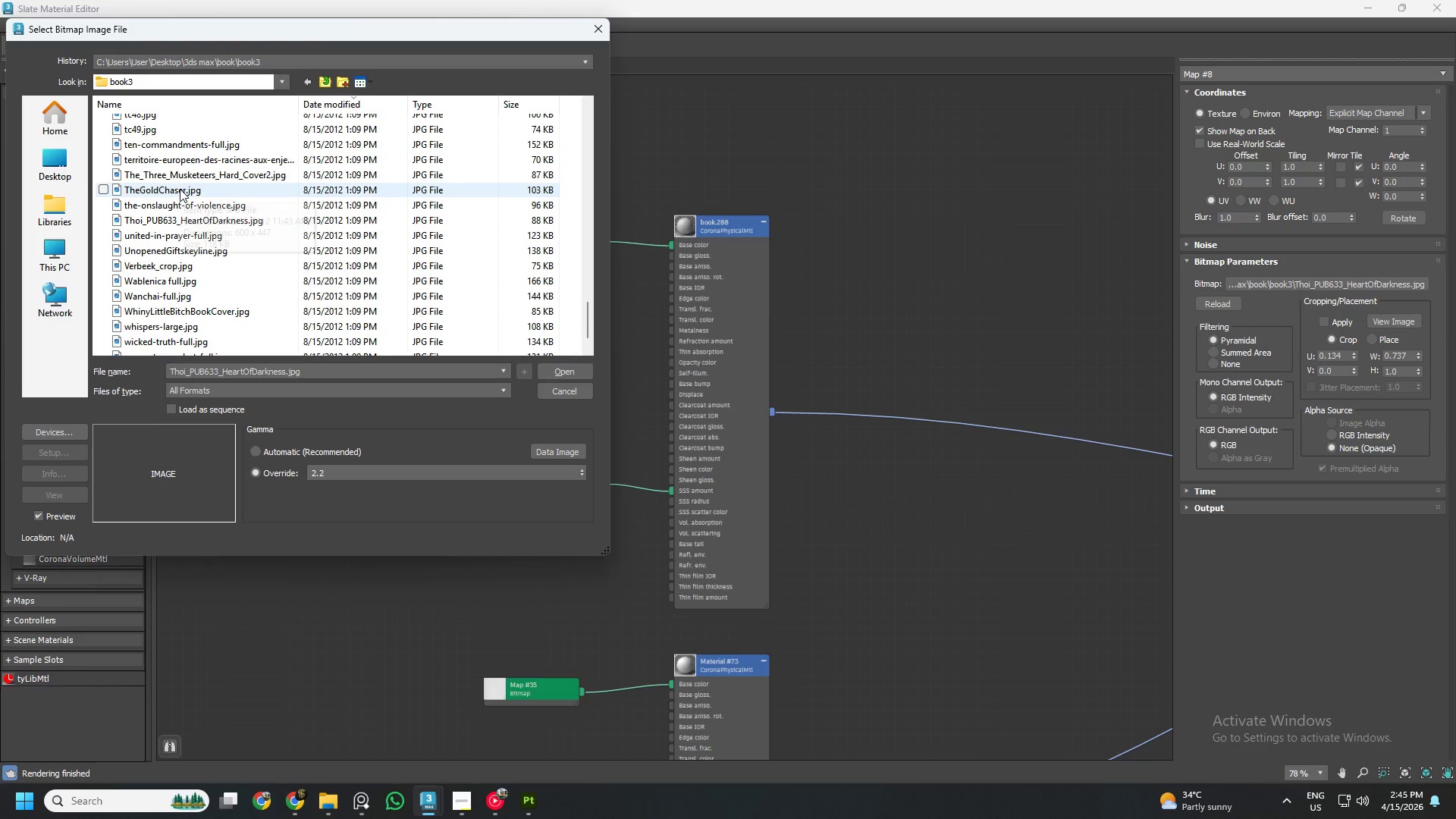 
scroll: coordinate [180, 189], scroll_direction: down, amount: 4.0
 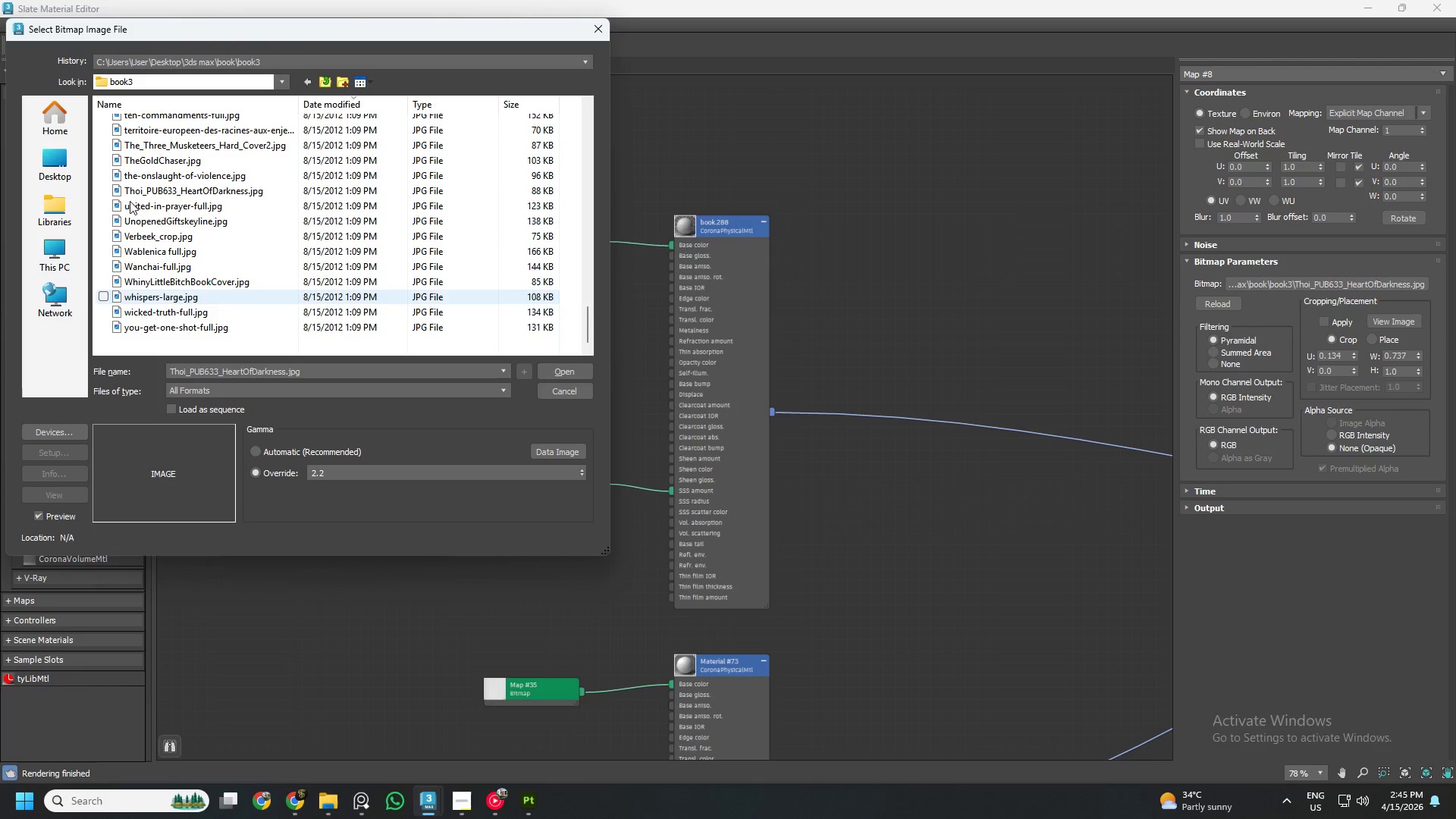 
left_click([186, 193])
 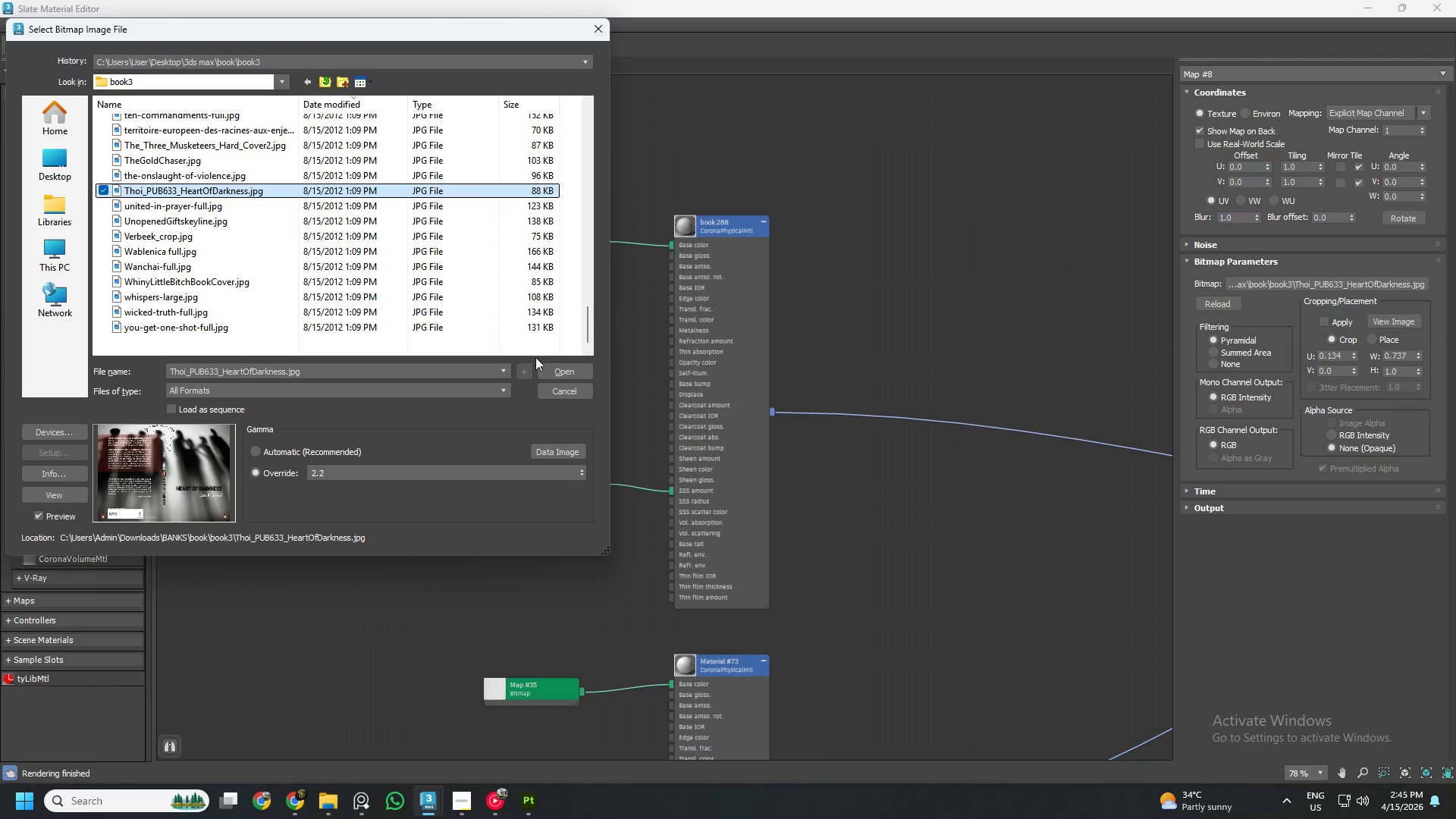 
left_click([561, 371])
 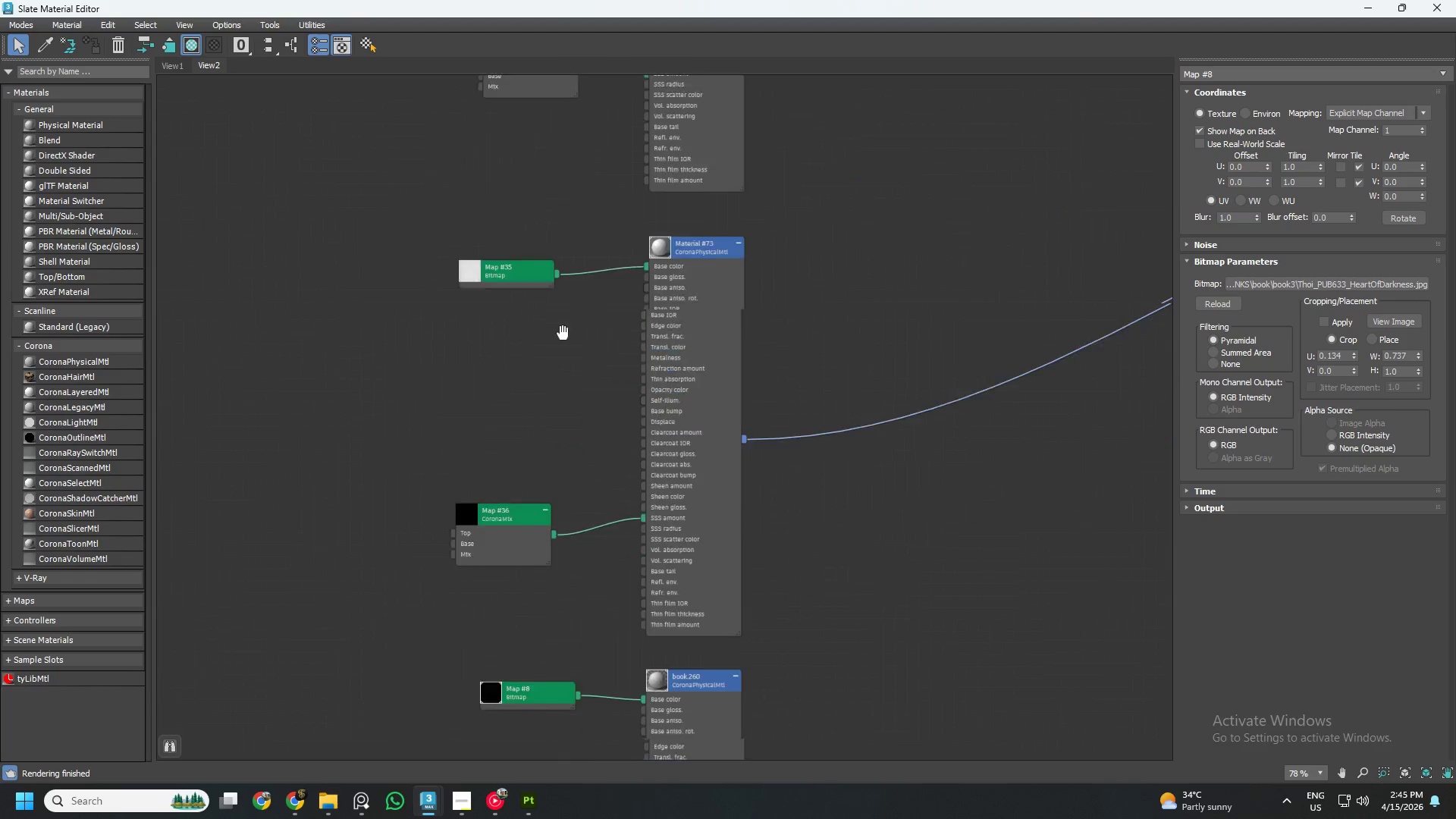 
wait(5.16)
 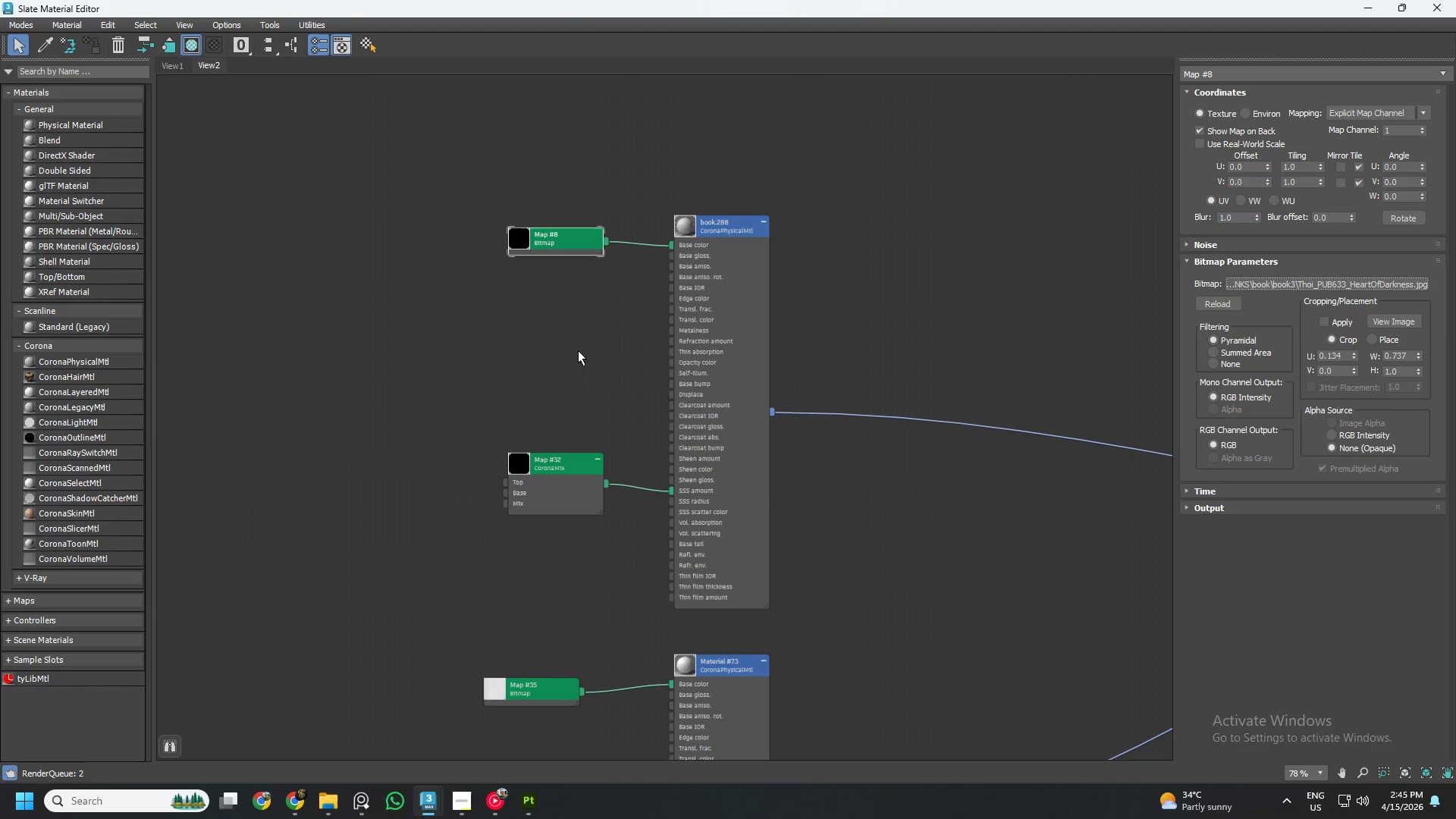 
left_click([512, 395])
 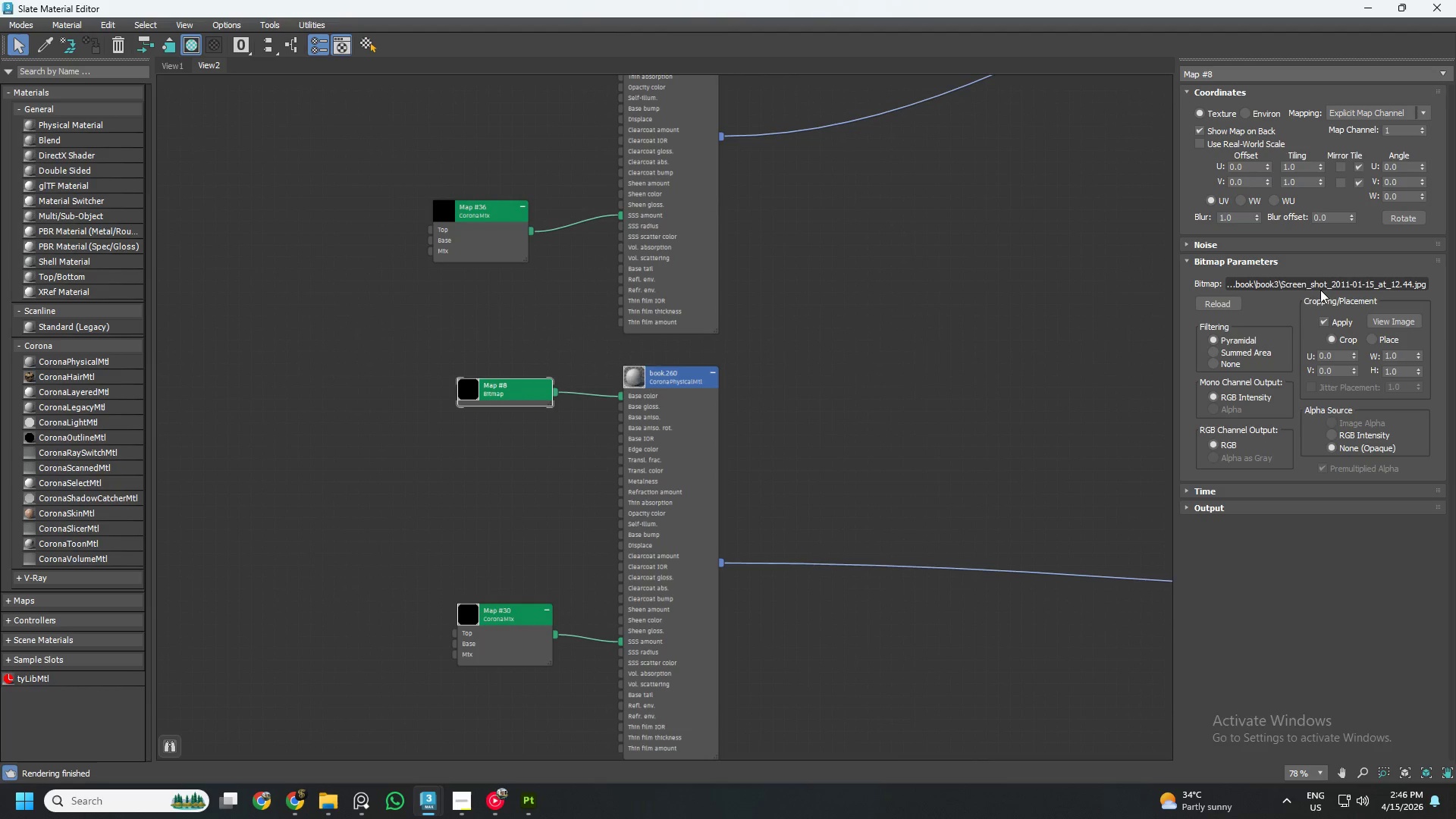 
left_click([1322, 279])
 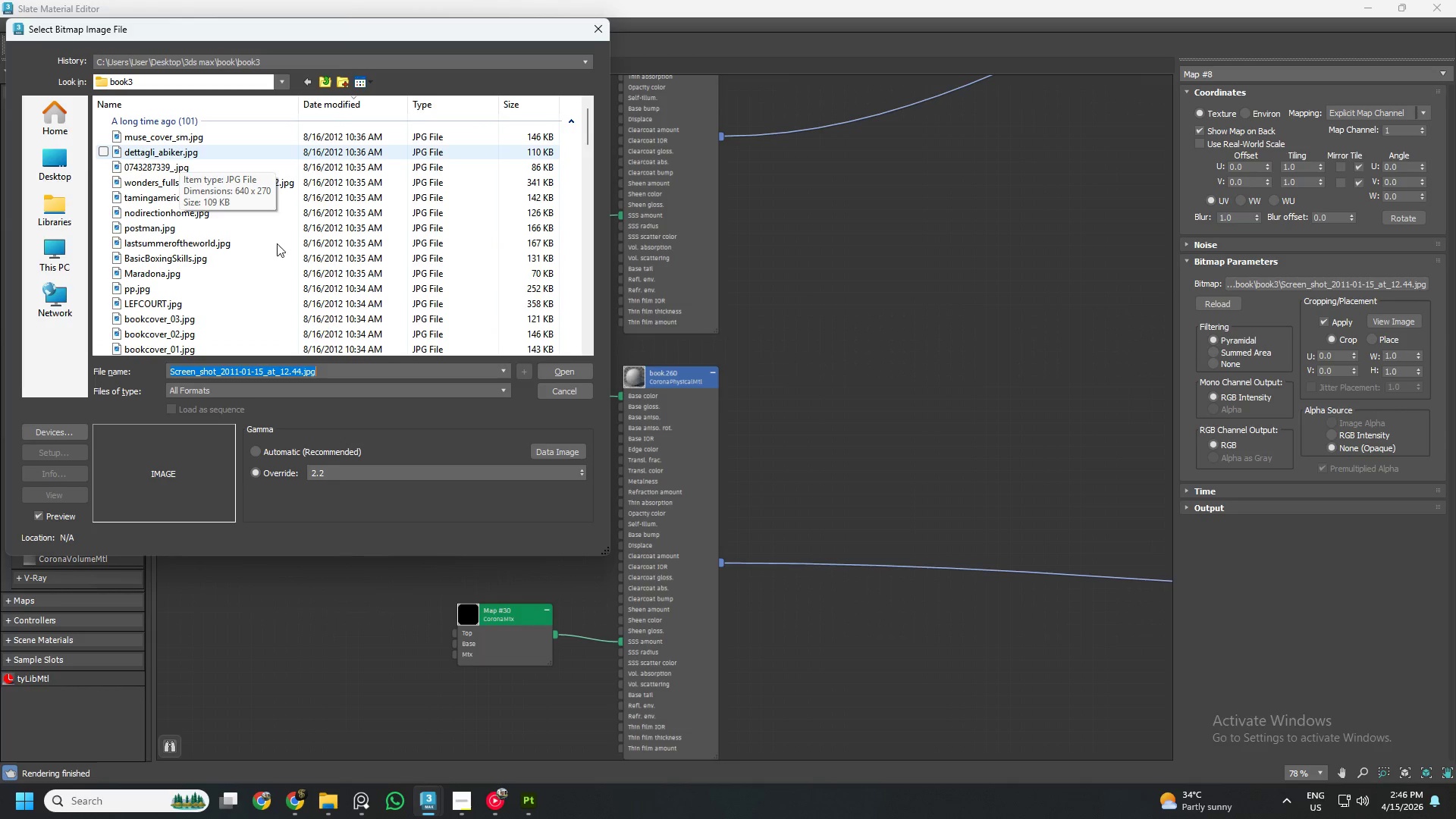 
wait(6.53)
 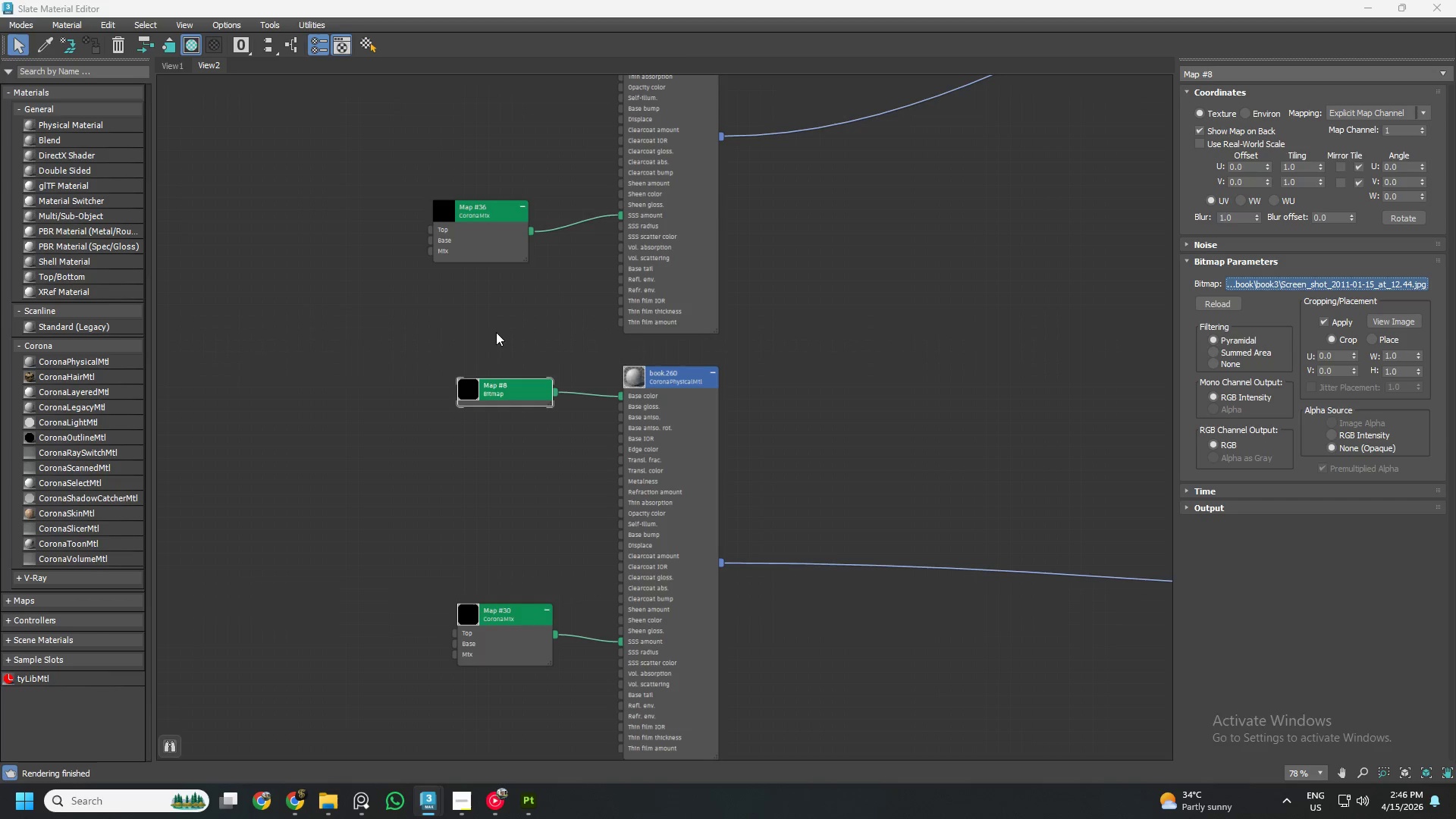 
scroll: coordinate [189, 265], scroll_direction: down, amount: 20.0
 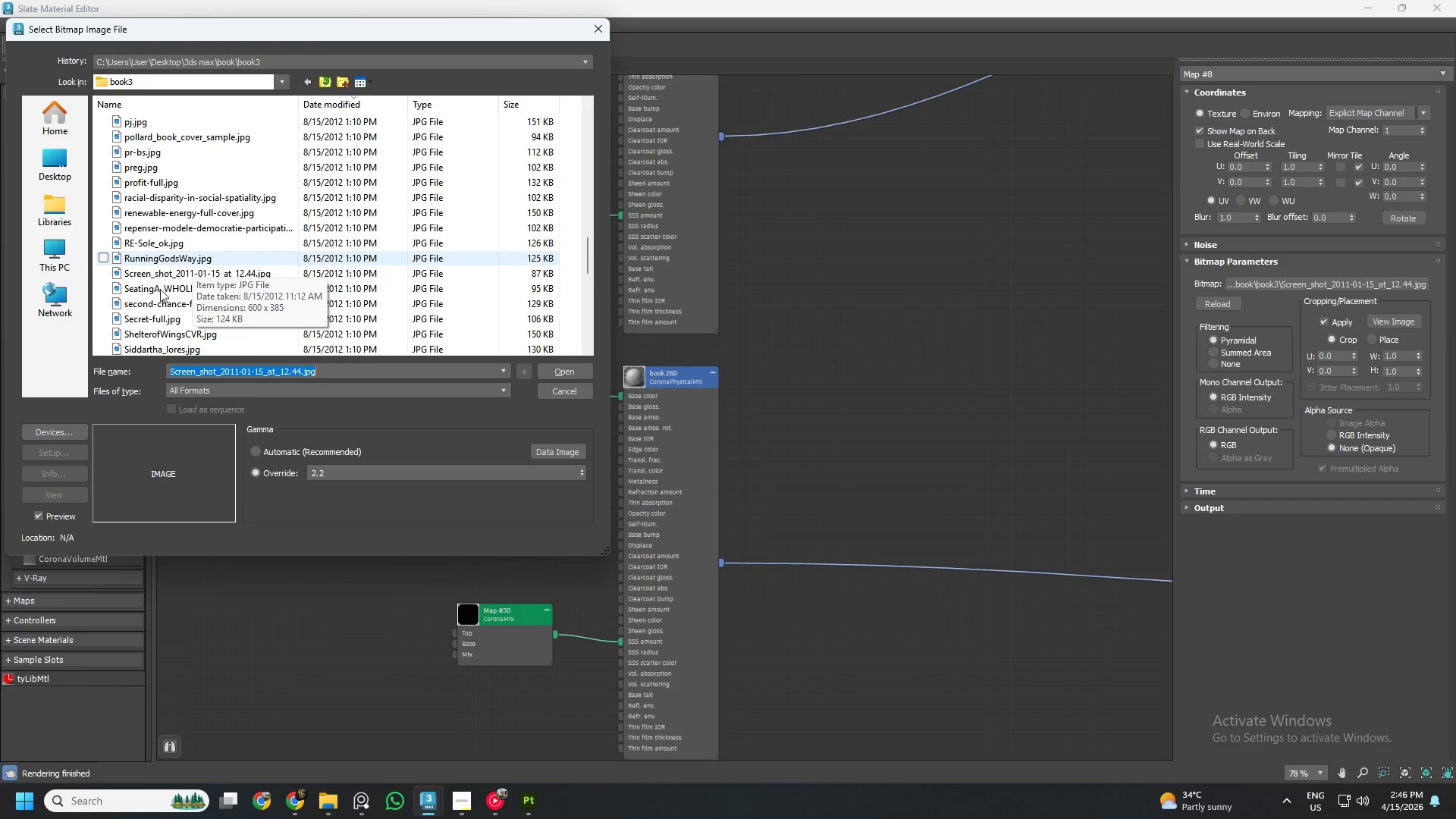 
left_click([163, 272])
 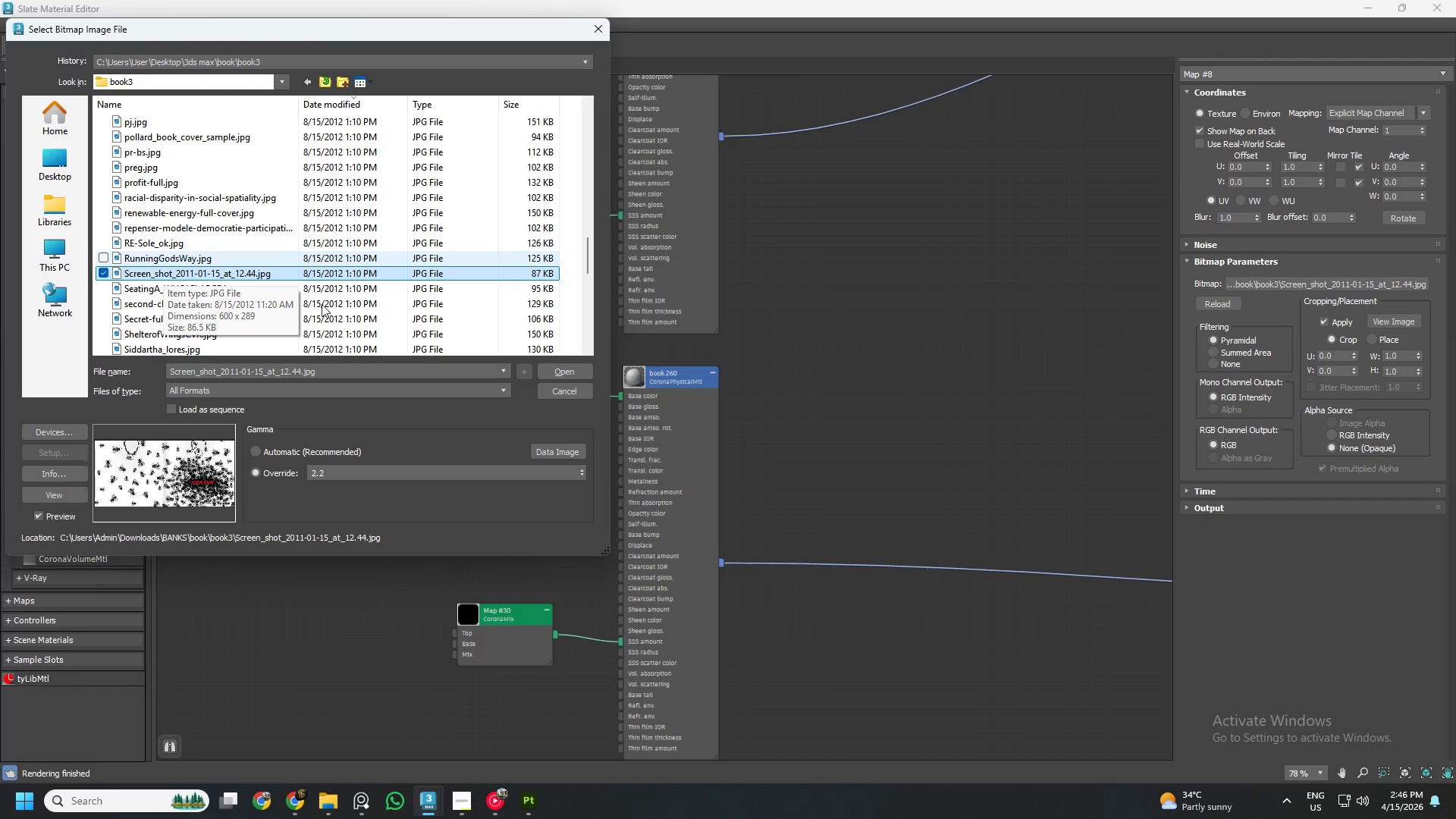 
left_click([243, 271])
 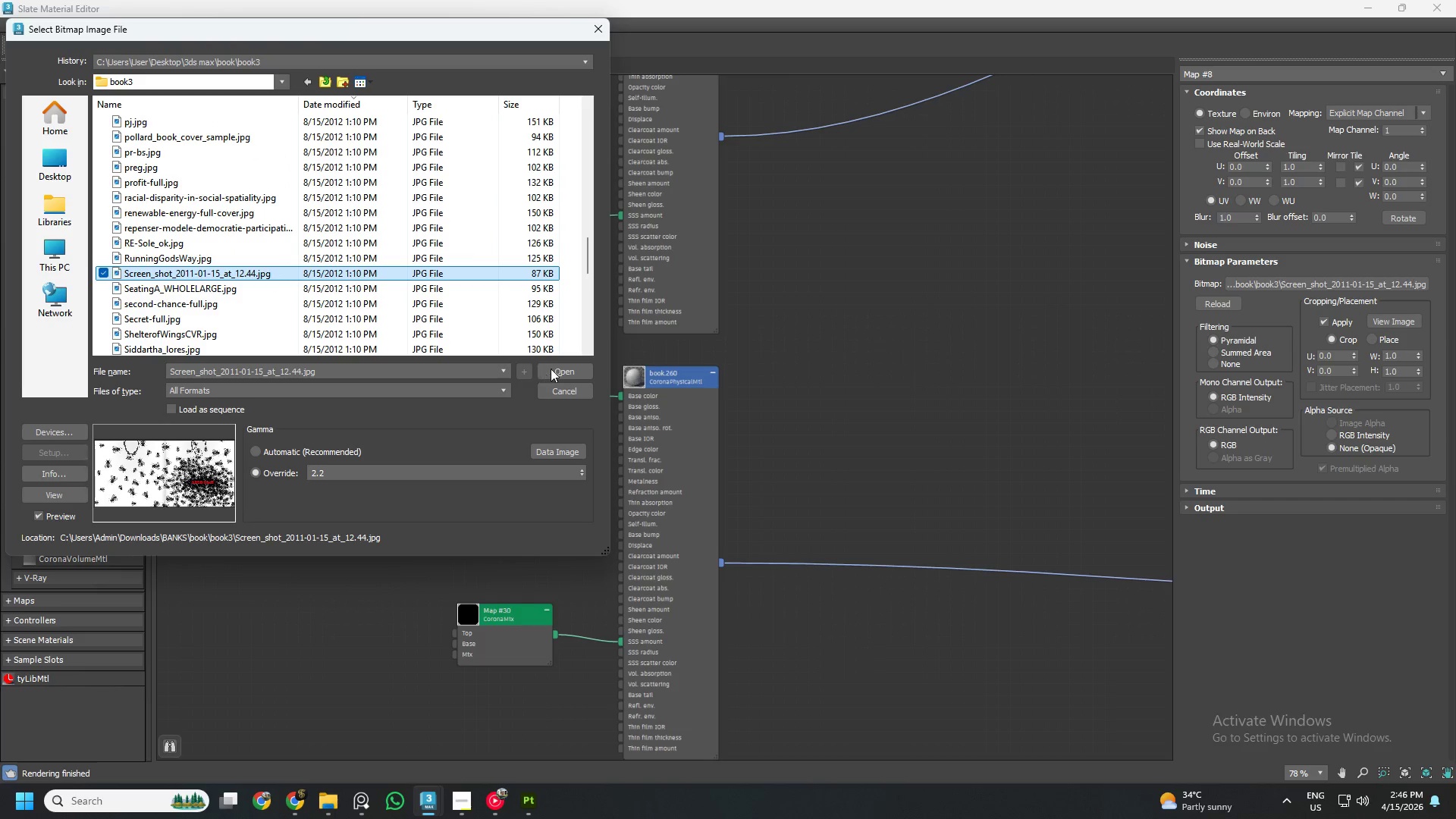 
left_click([563, 373])
 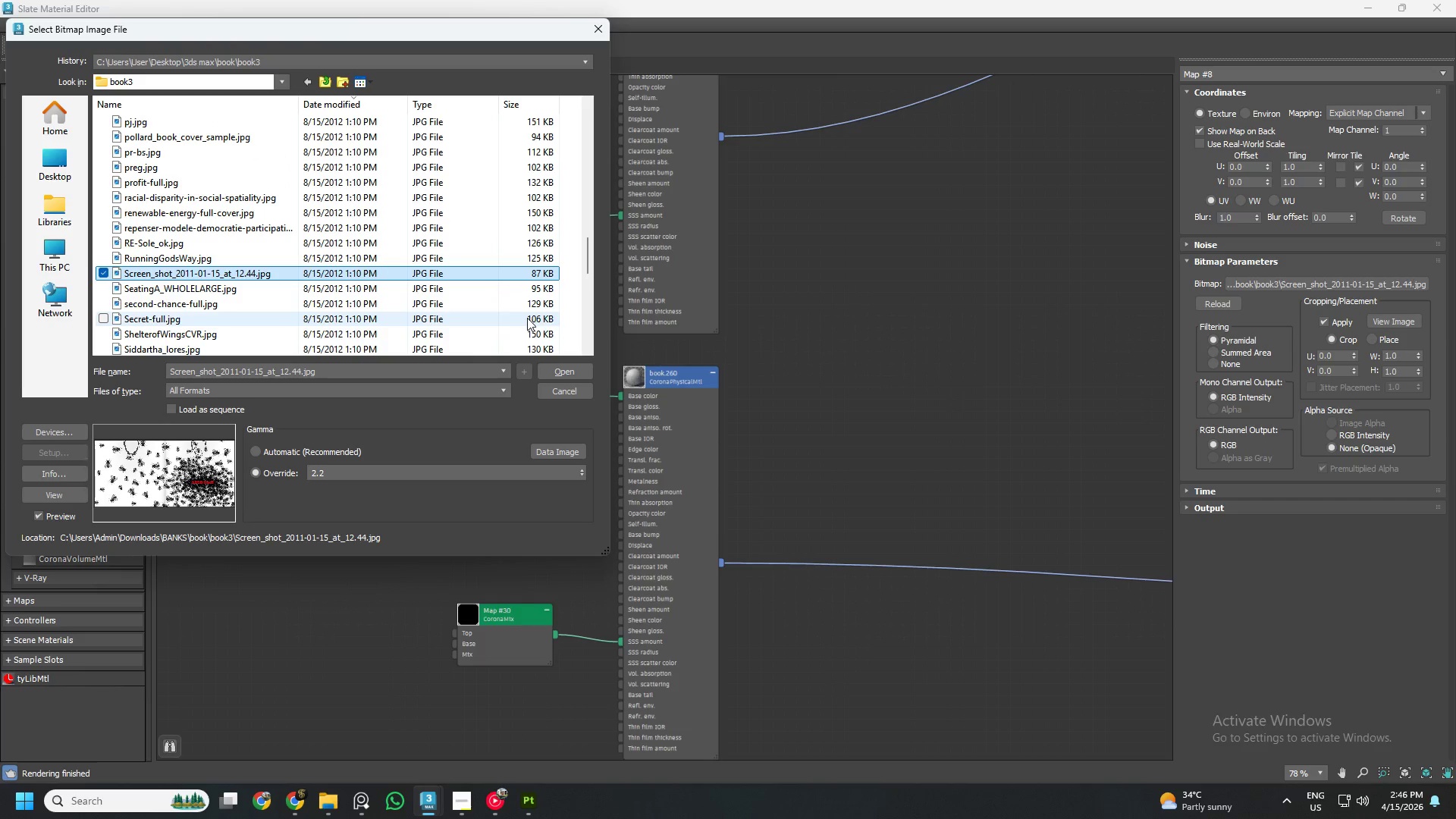 
left_click([569, 366])
 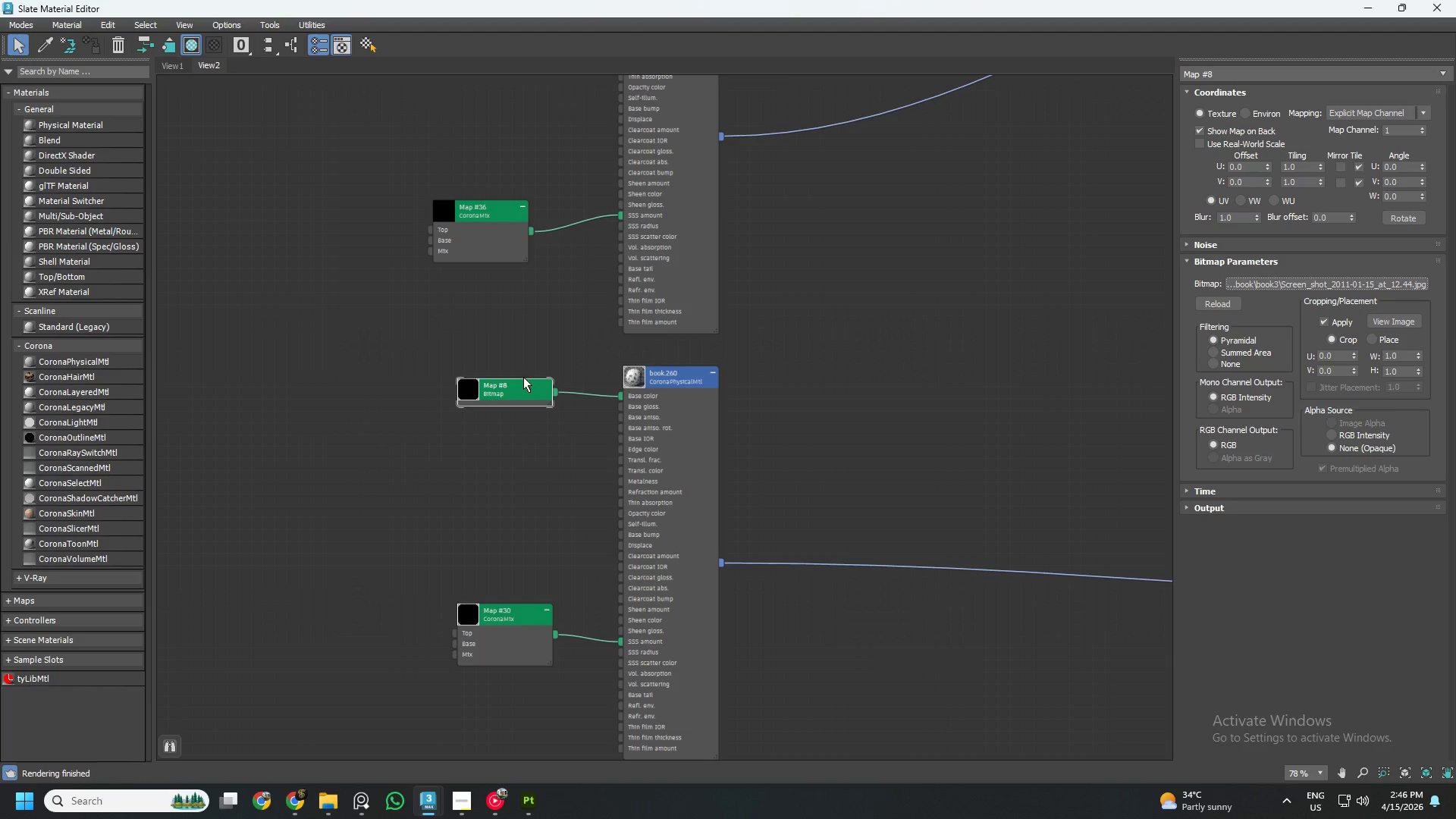 
scroll: coordinate [511, 384], scroll_direction: down, amount: 1.0
 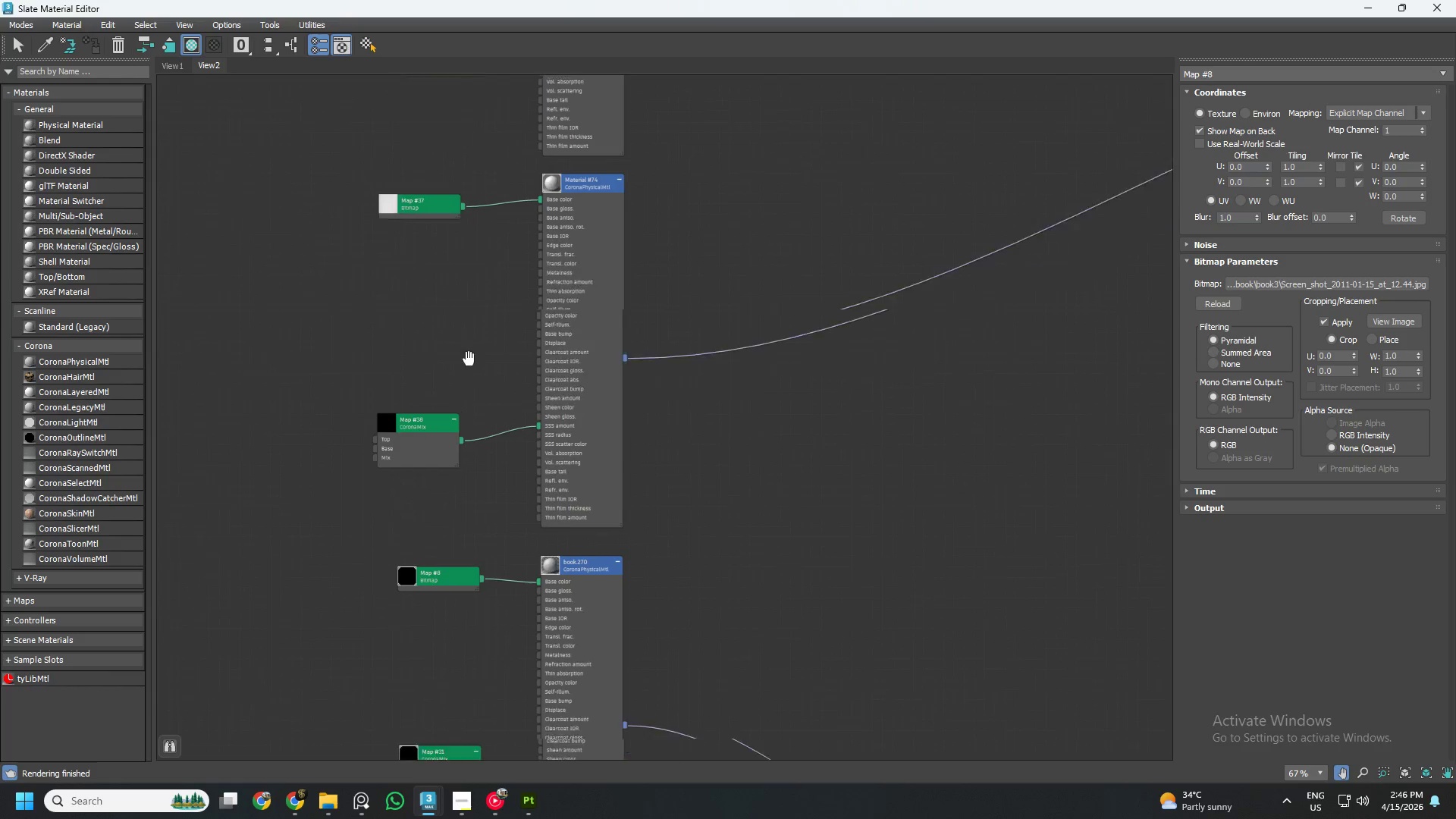 
left_click([421, 365])
 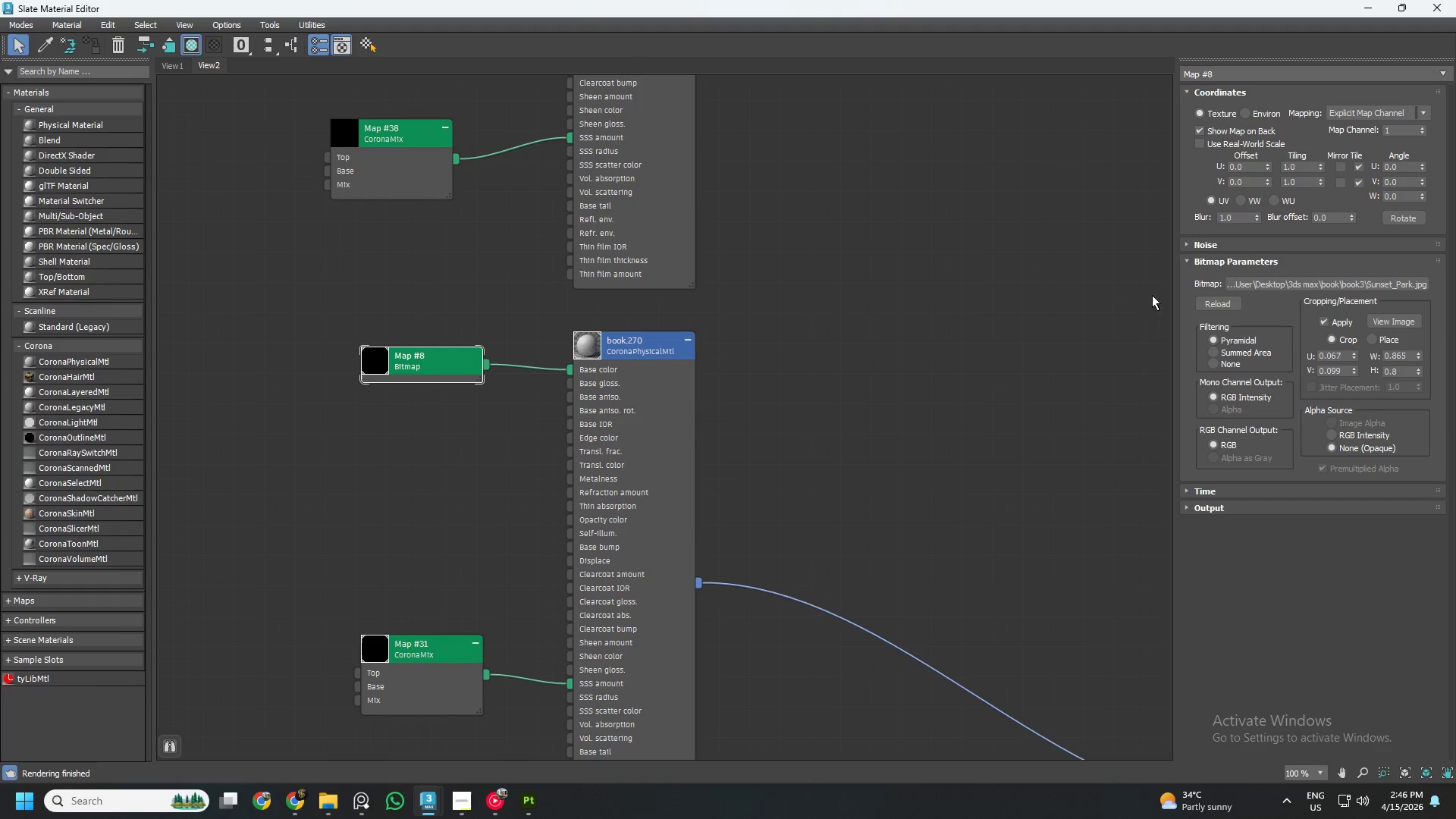 
scroll: coordinate [435, 388], scroll_direction: up, amount: 3.0
 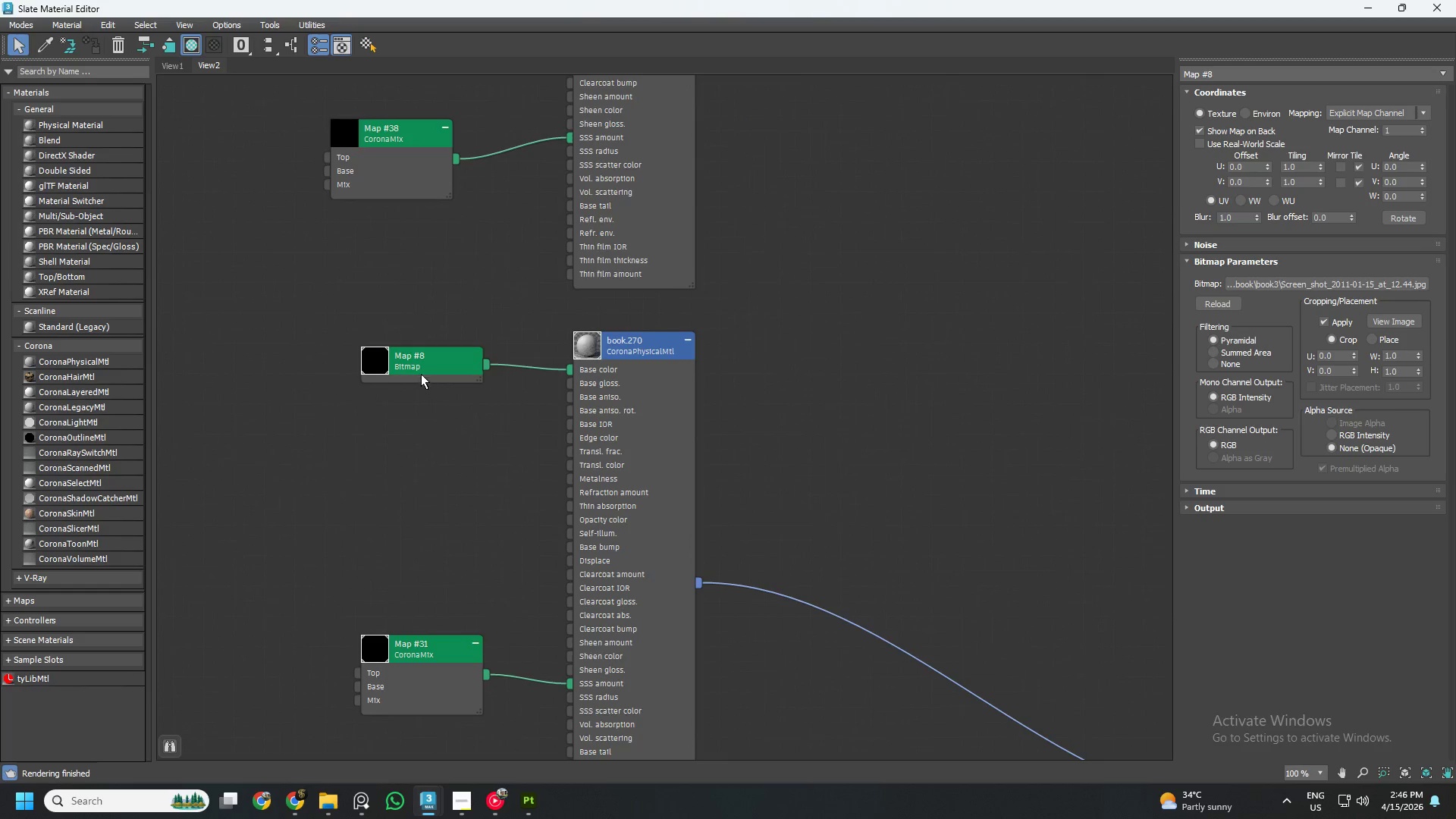 
mouse_move([1289, 285])
 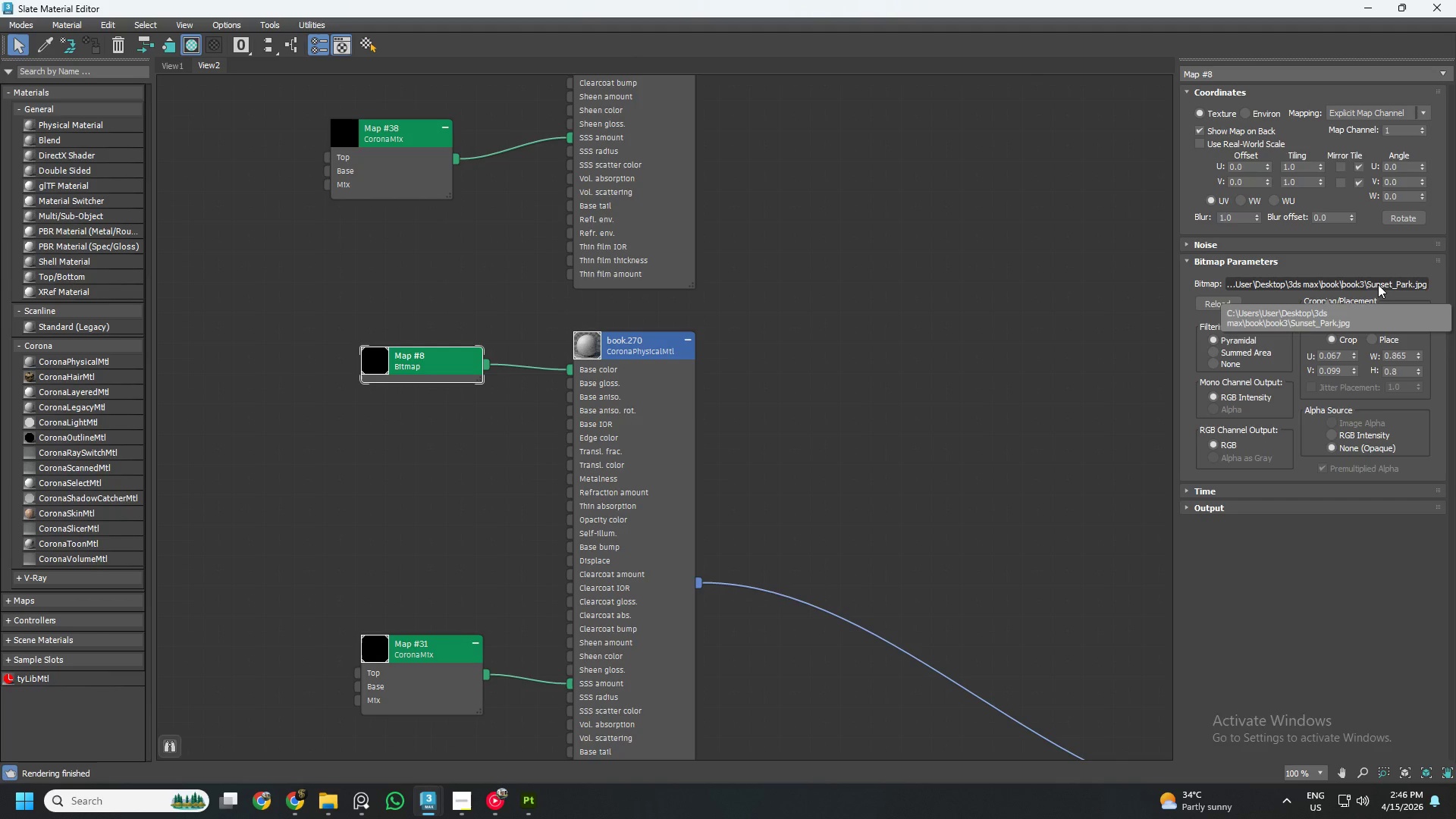 
left_click([1378, 284])
 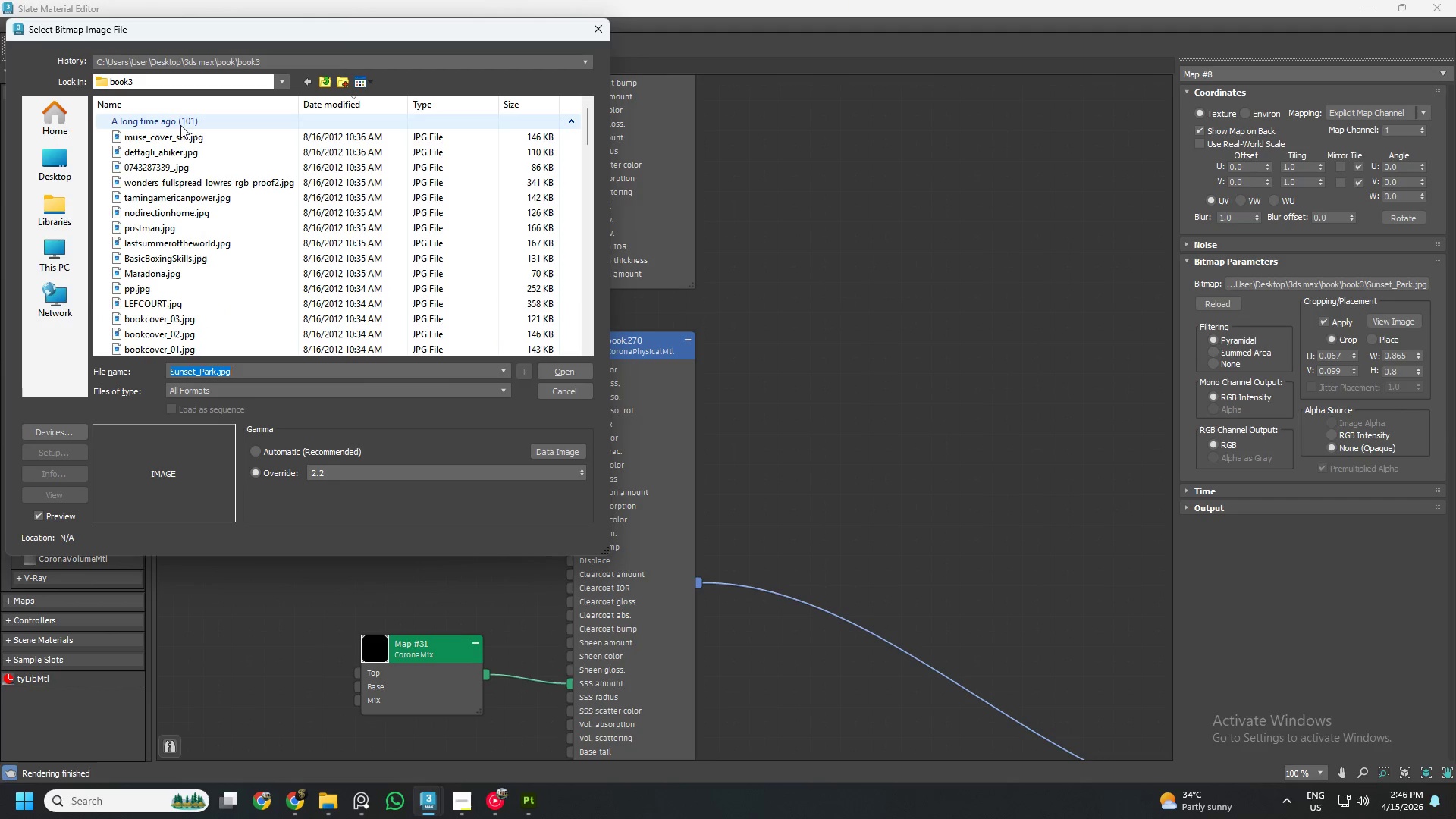 
wait(6.27)
 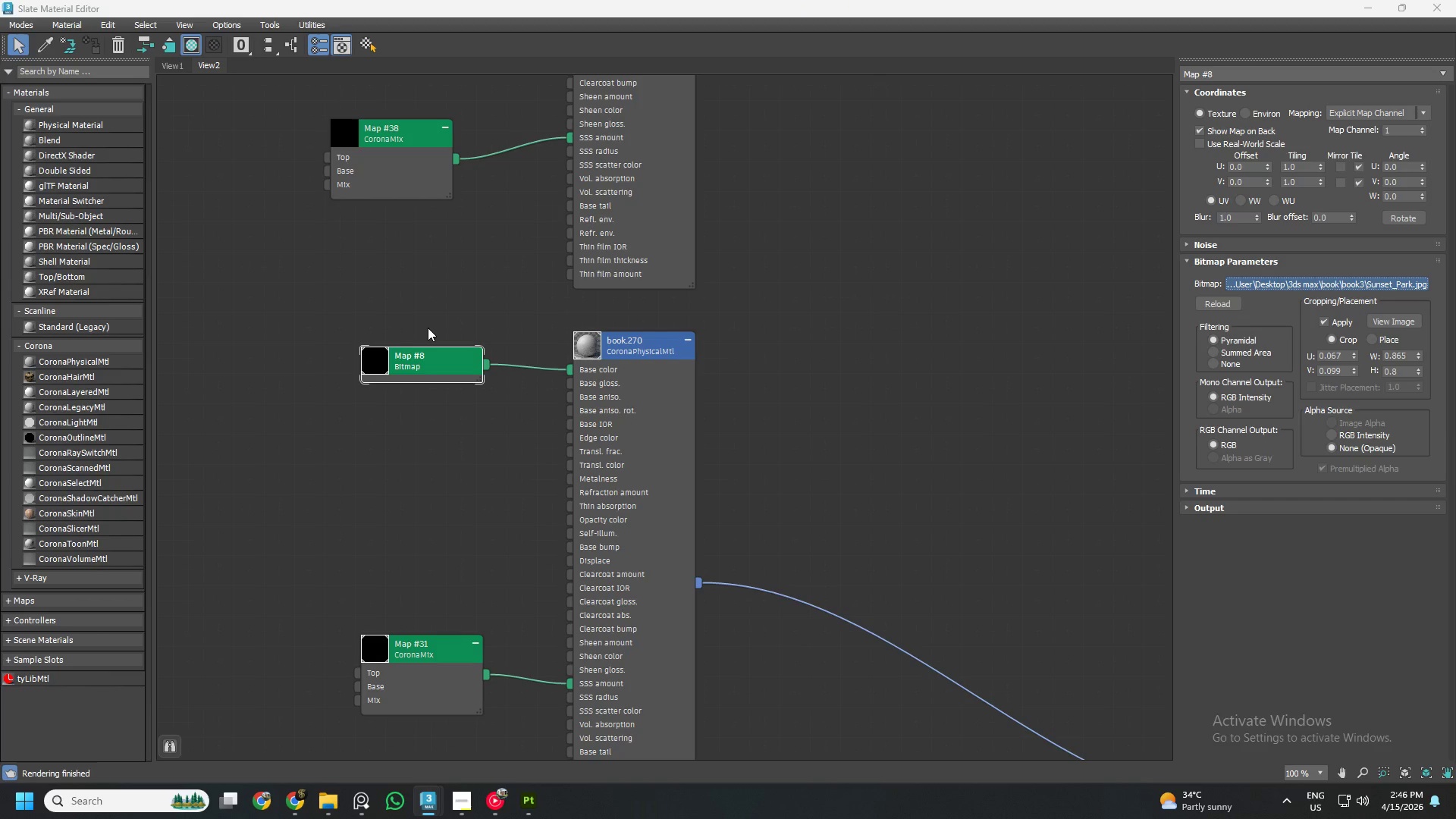 
scroll: coordinate [222, 272], scroll_direction: down, amount: 19.0
 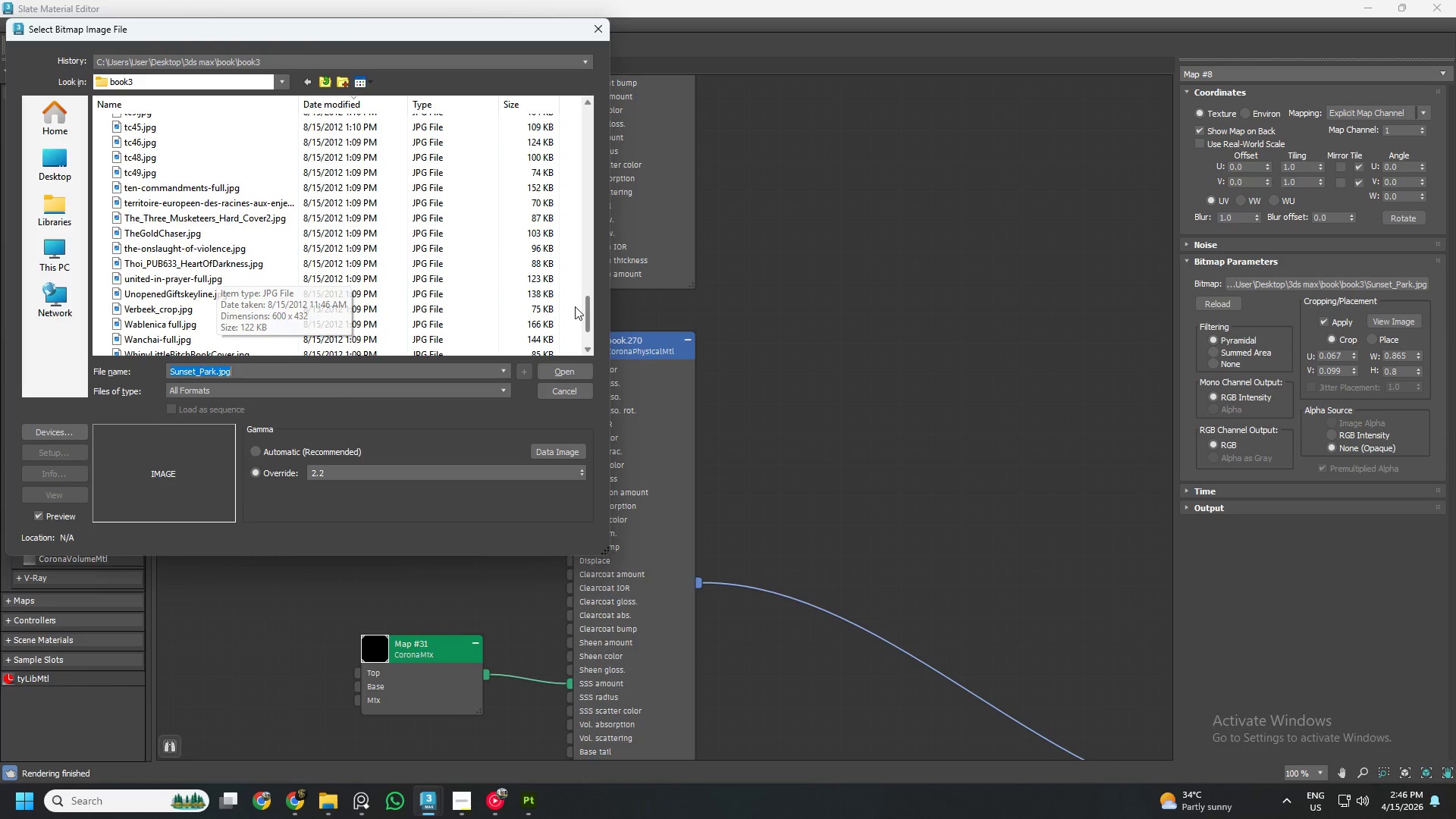 
left_click_drag(start_coordinate=[587, 309], to_coordinate=[597, 276])
 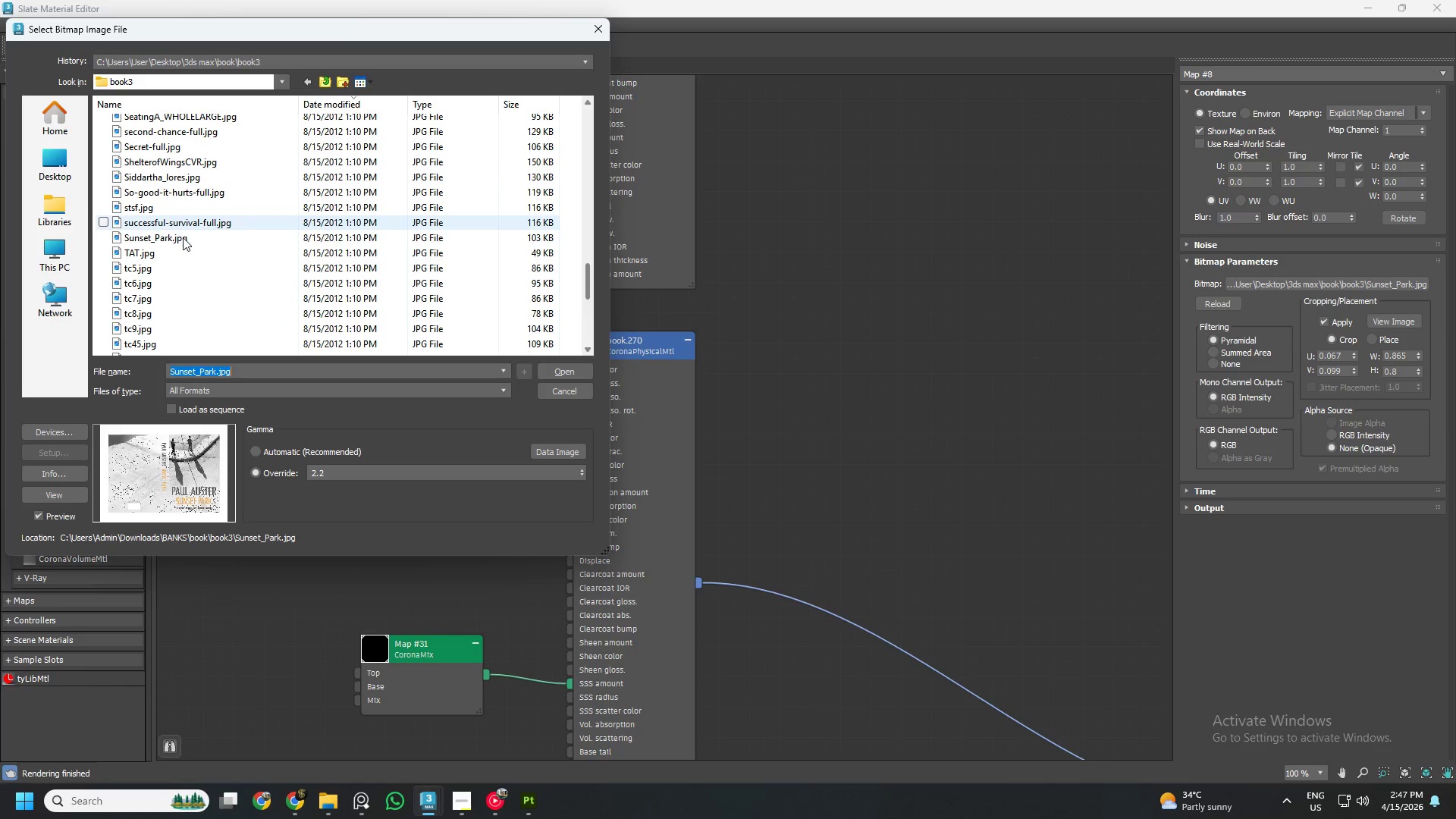 
left_click([182, 238])
 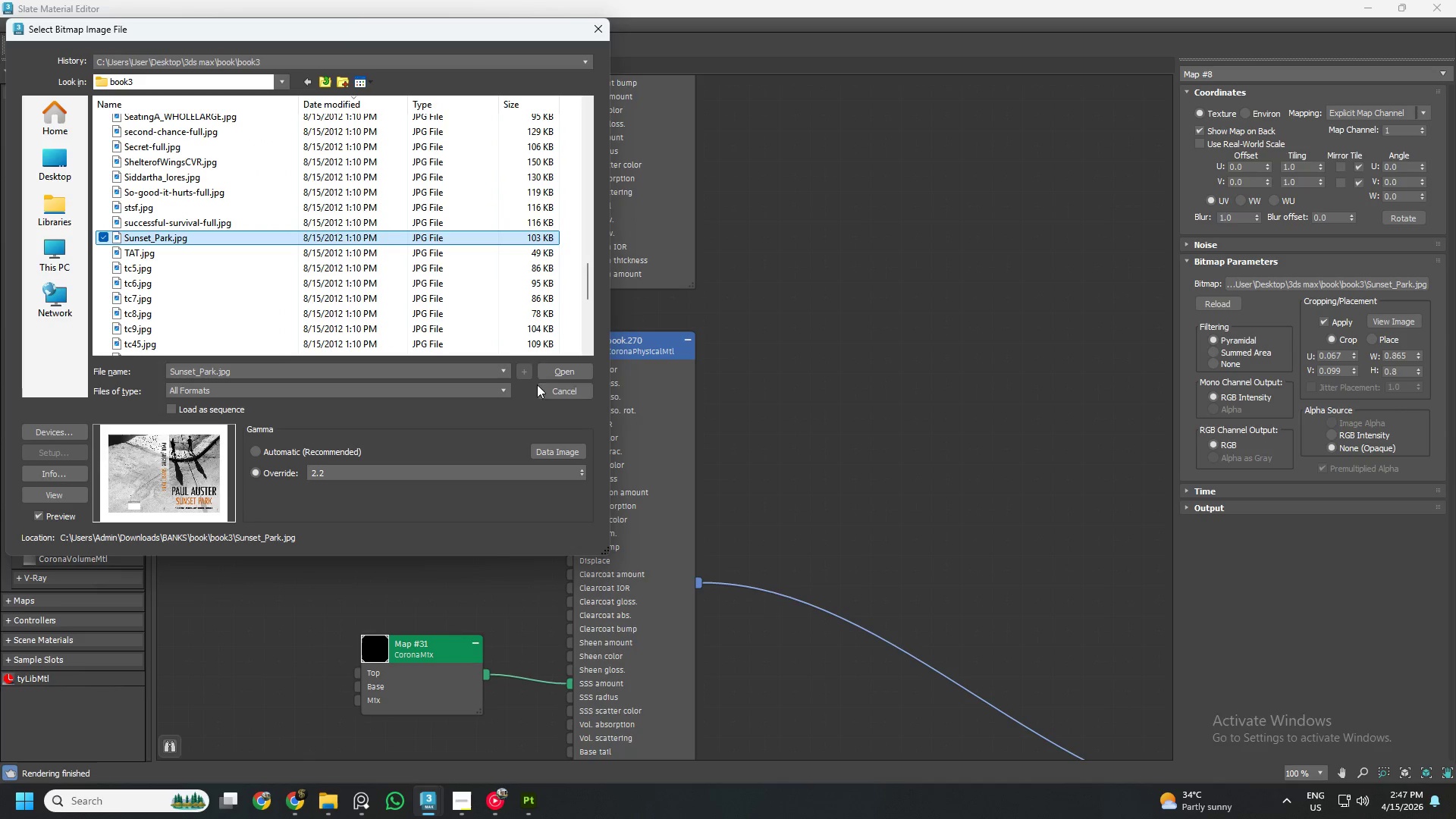 
left_click([579, 372])
 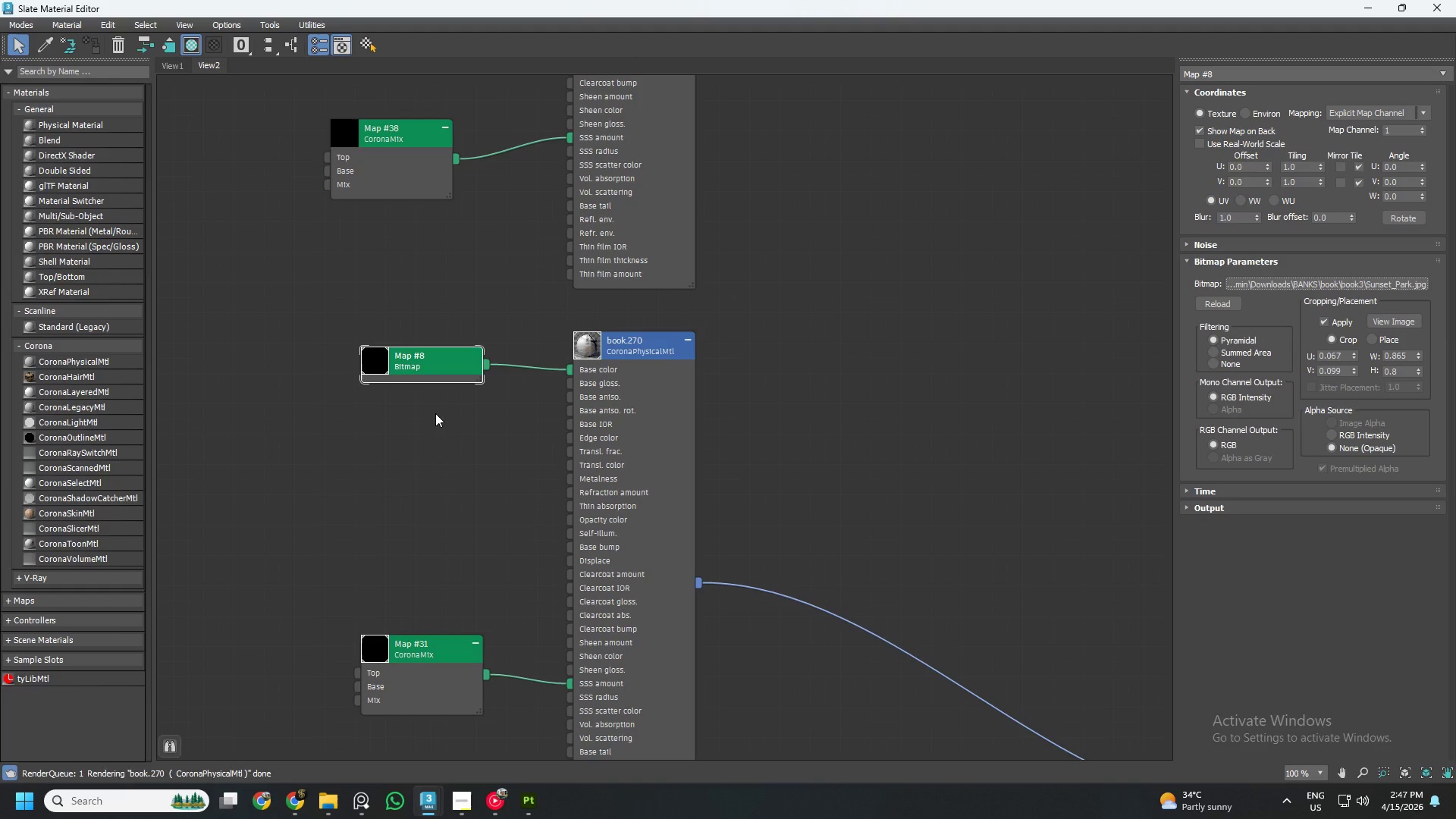 
scroll: coordinate [448, 404], scroll_direction: down, amount: 4.0
 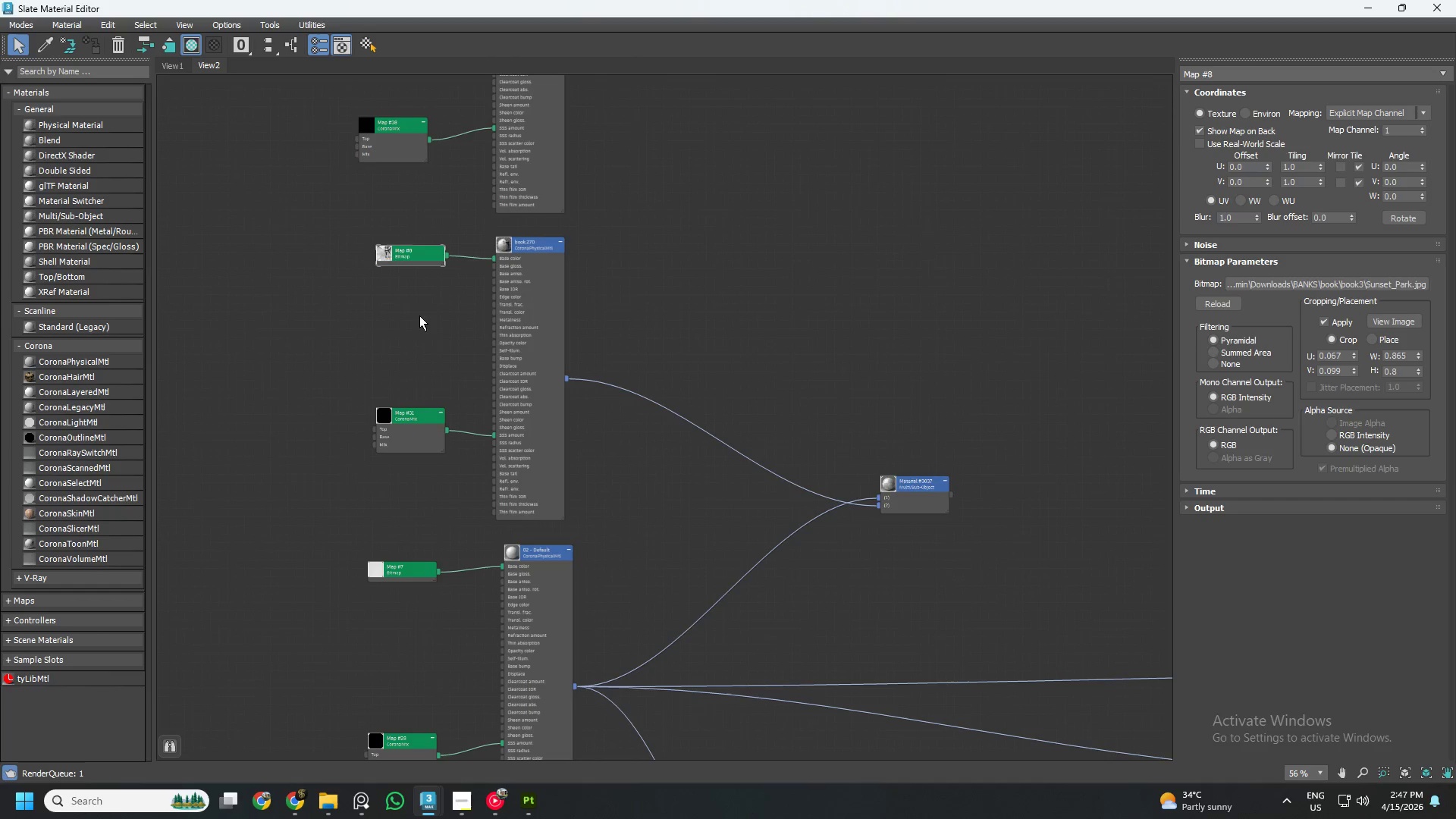 
key(Control+S)
 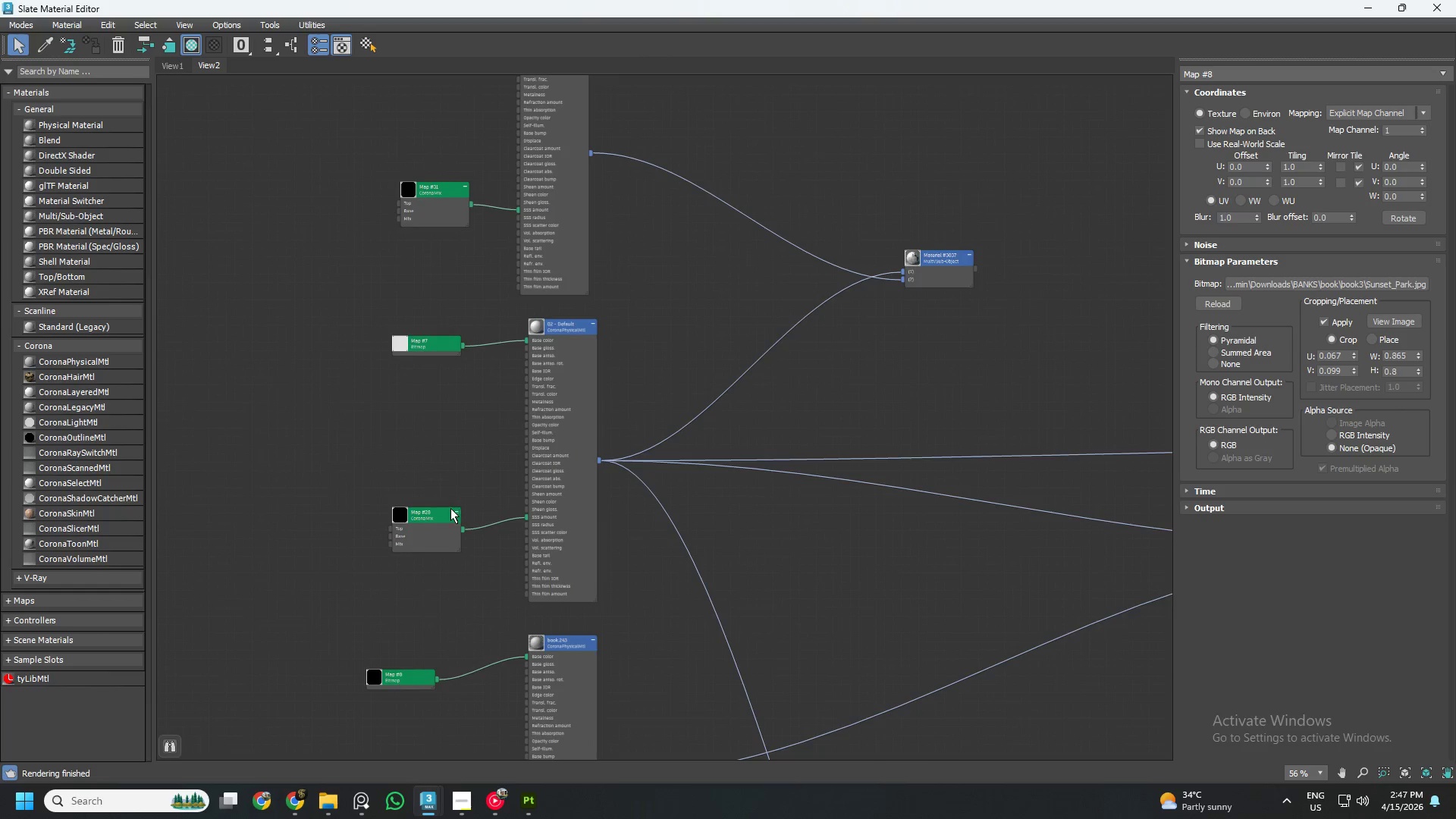 
wait(6.19)
 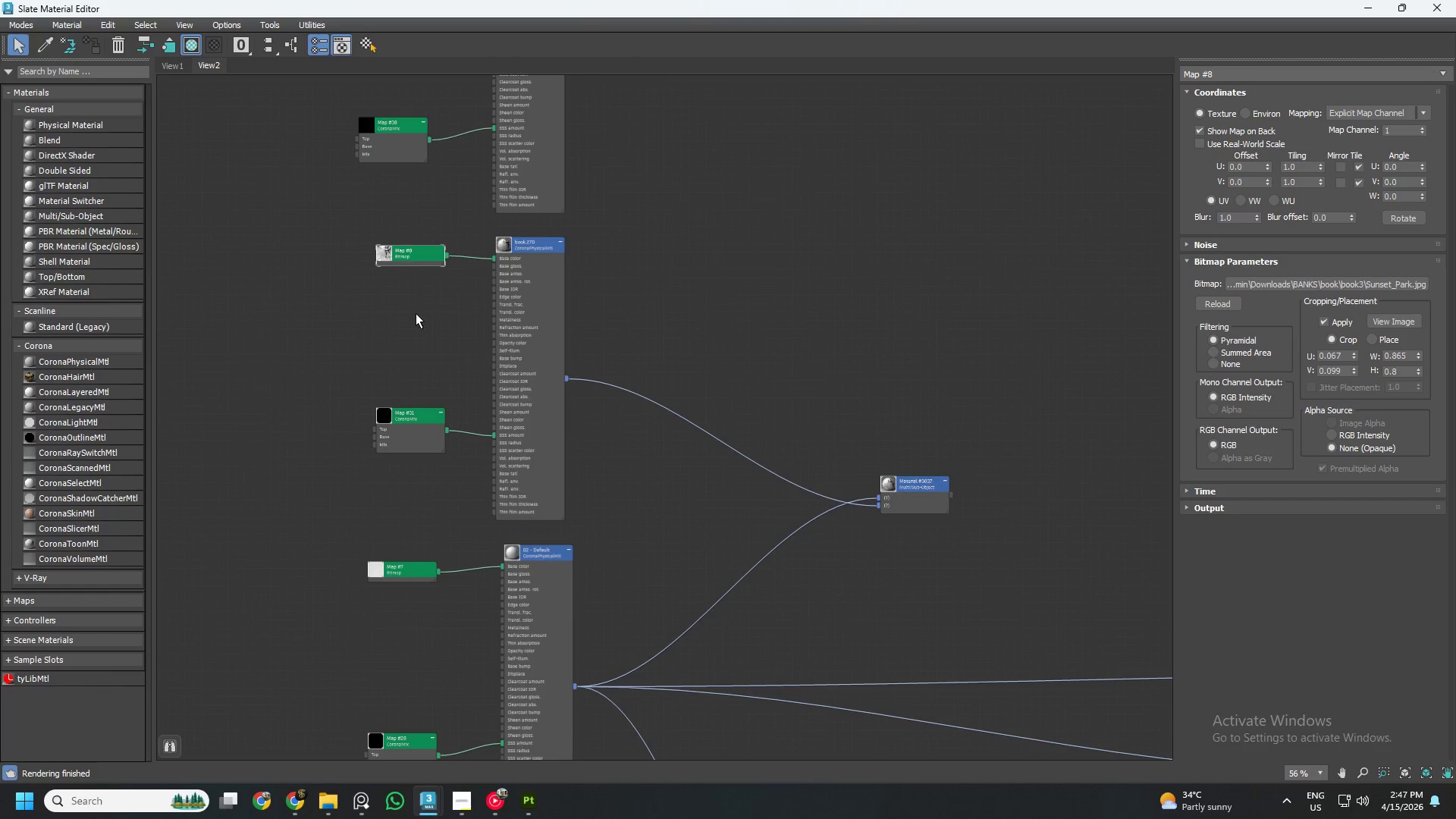 
scroll: coordinate [452, 479], scroll_direction: up, amount: 4.0
 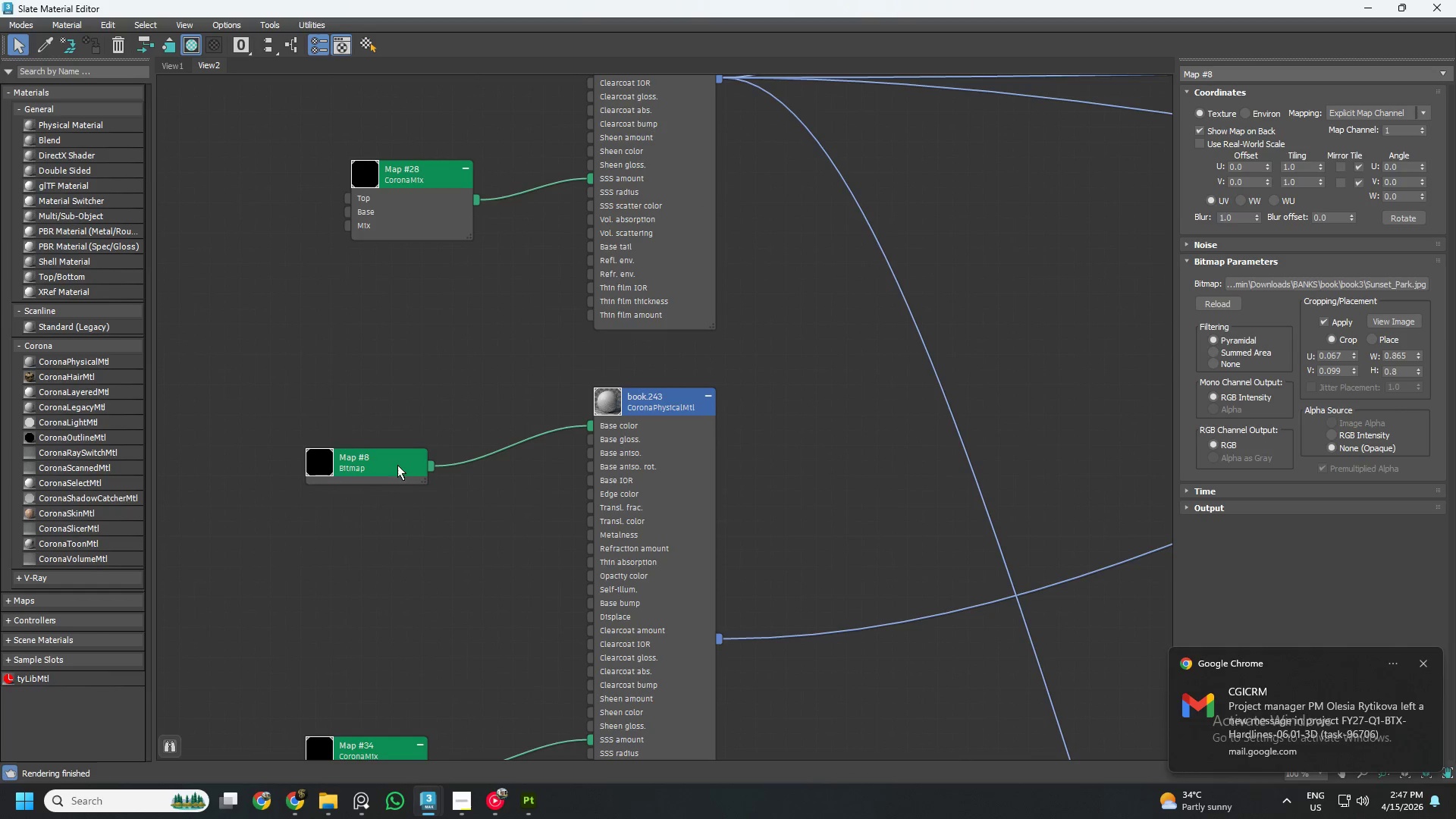 
left_click([394, 460])
 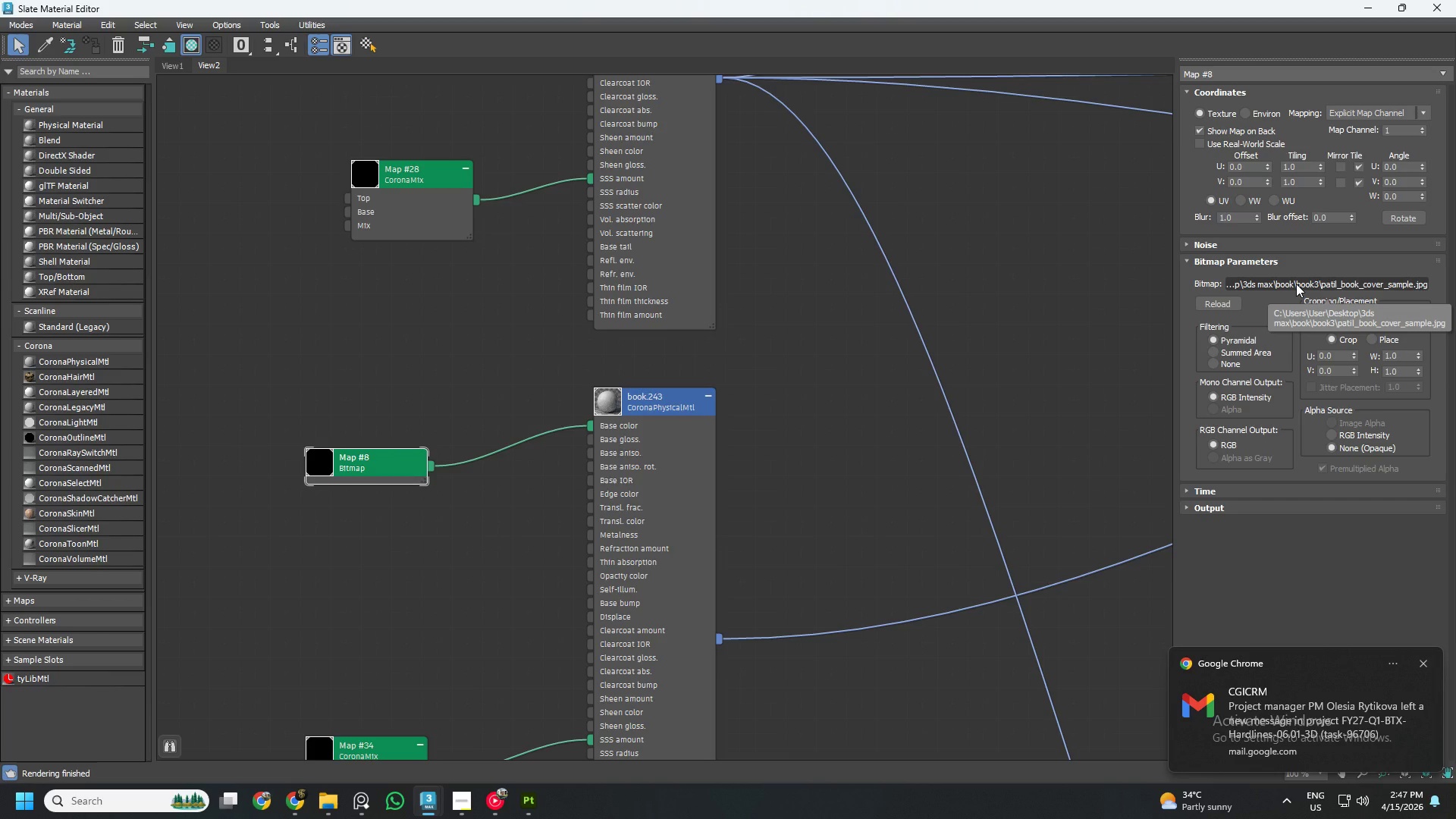 
wait(5.61)
 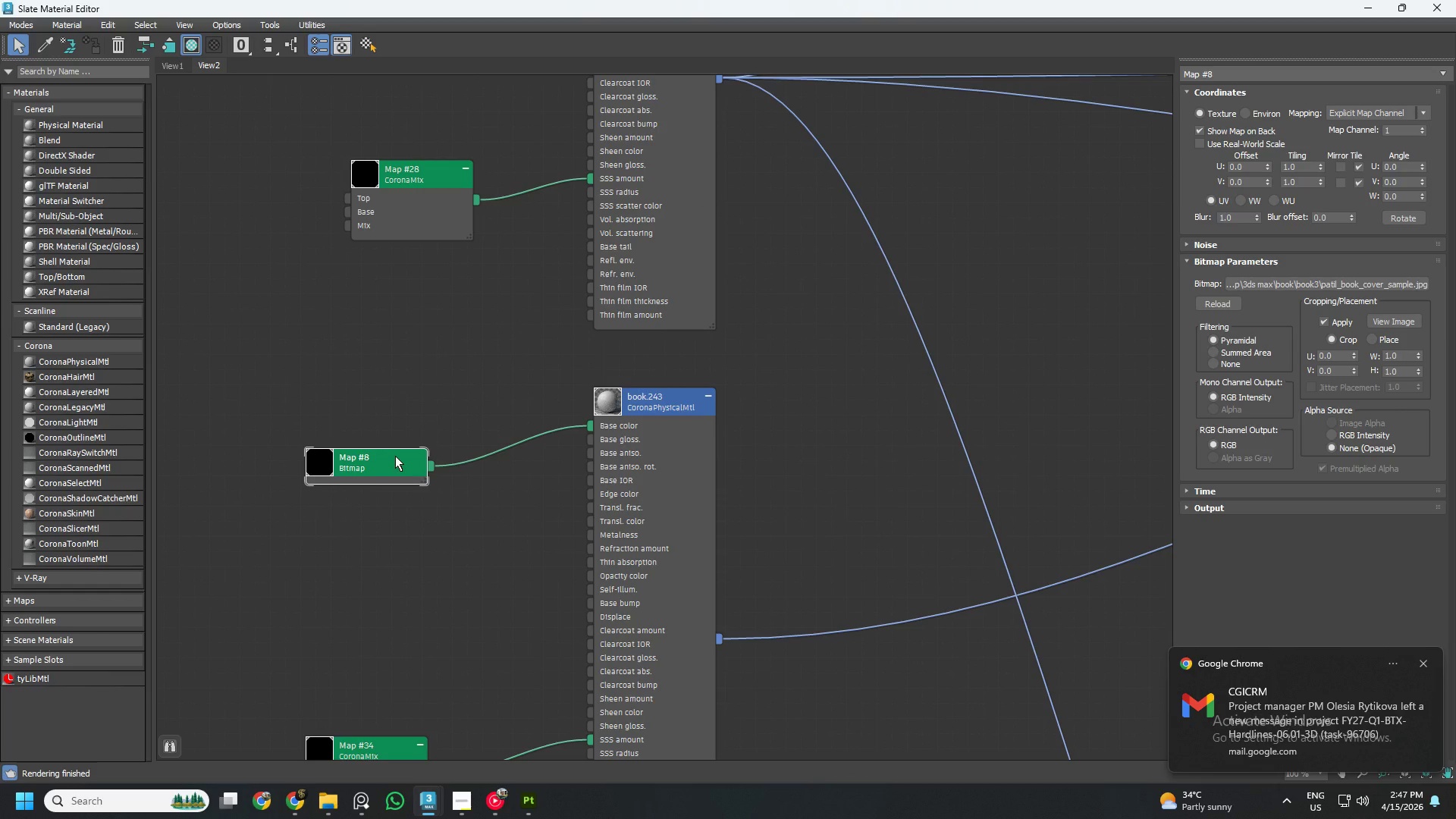 
left_click([1296, 283])
 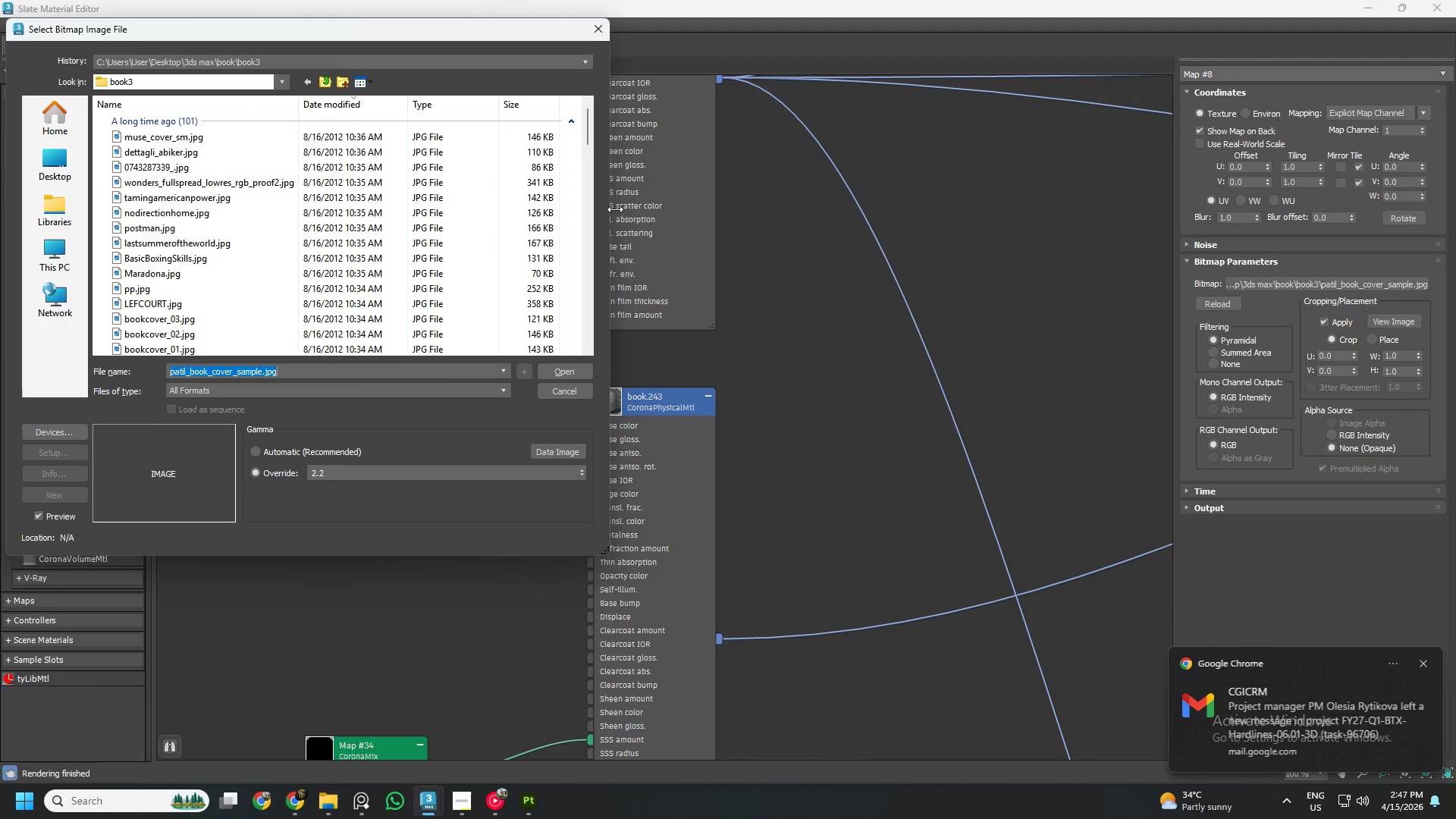 
wait(7.66)
 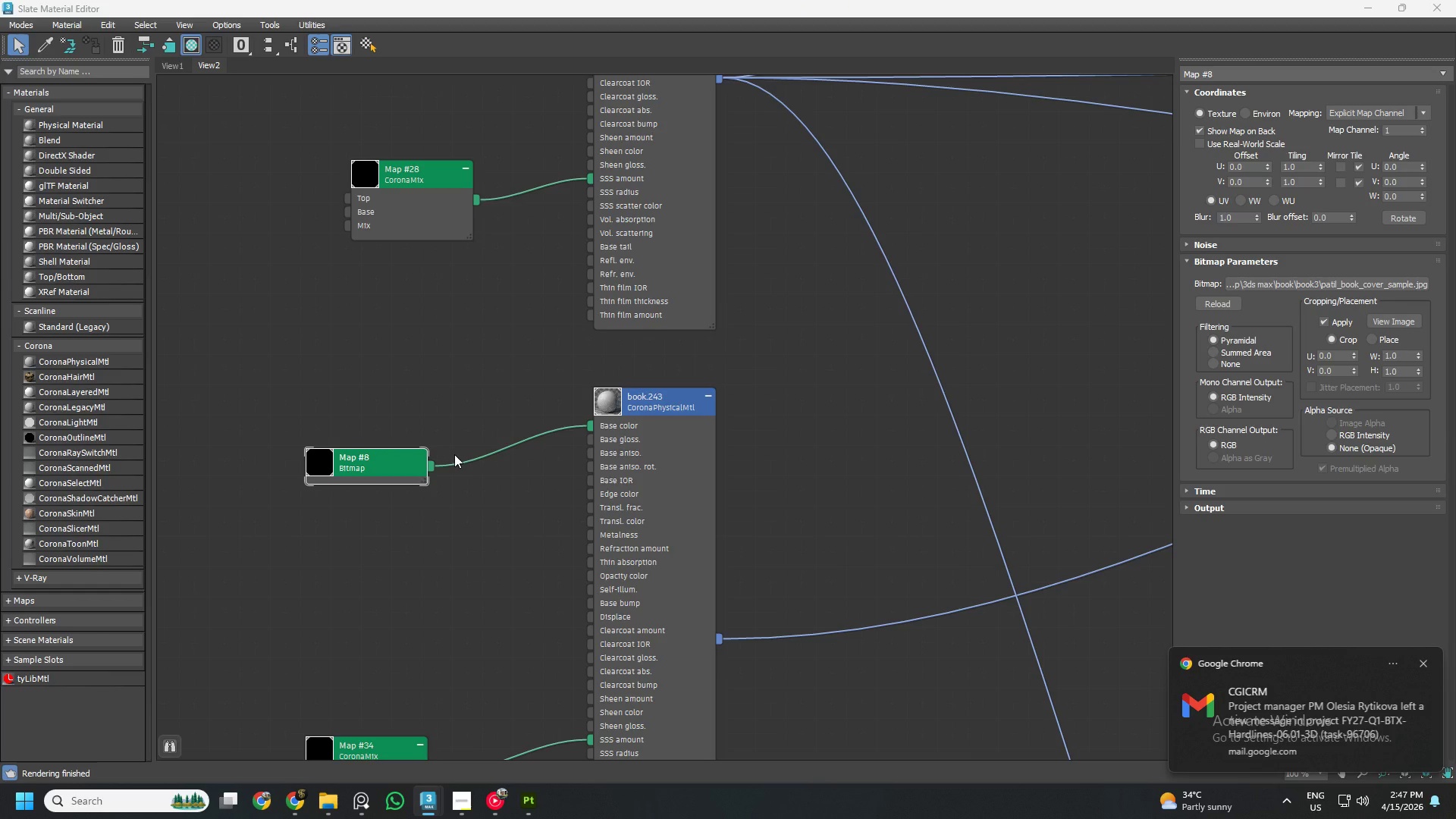 
left_click_drag(start_coordinate=[586, 120], to_coordinate=[588, 215])
 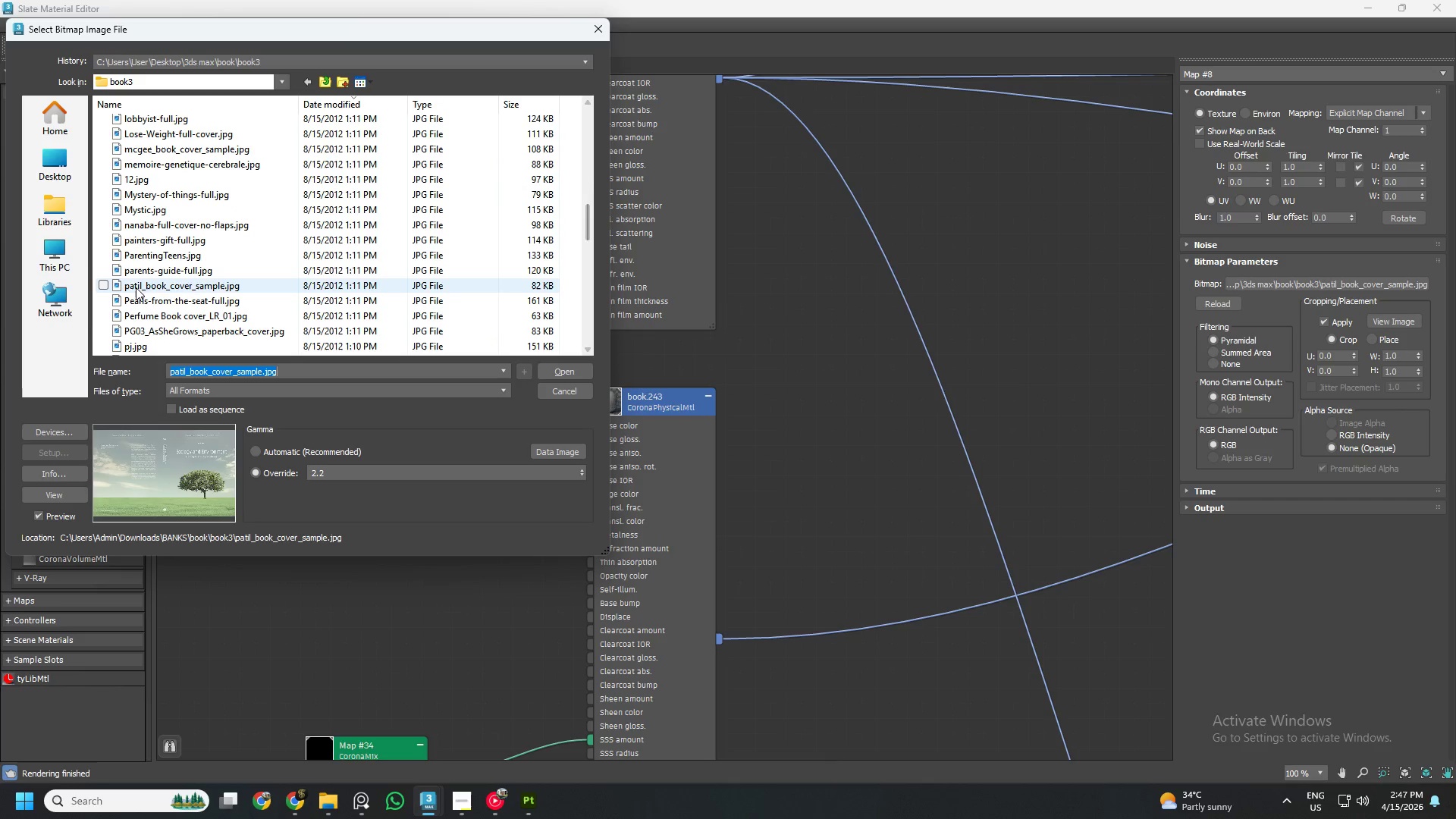 
left_click([145, 287])
 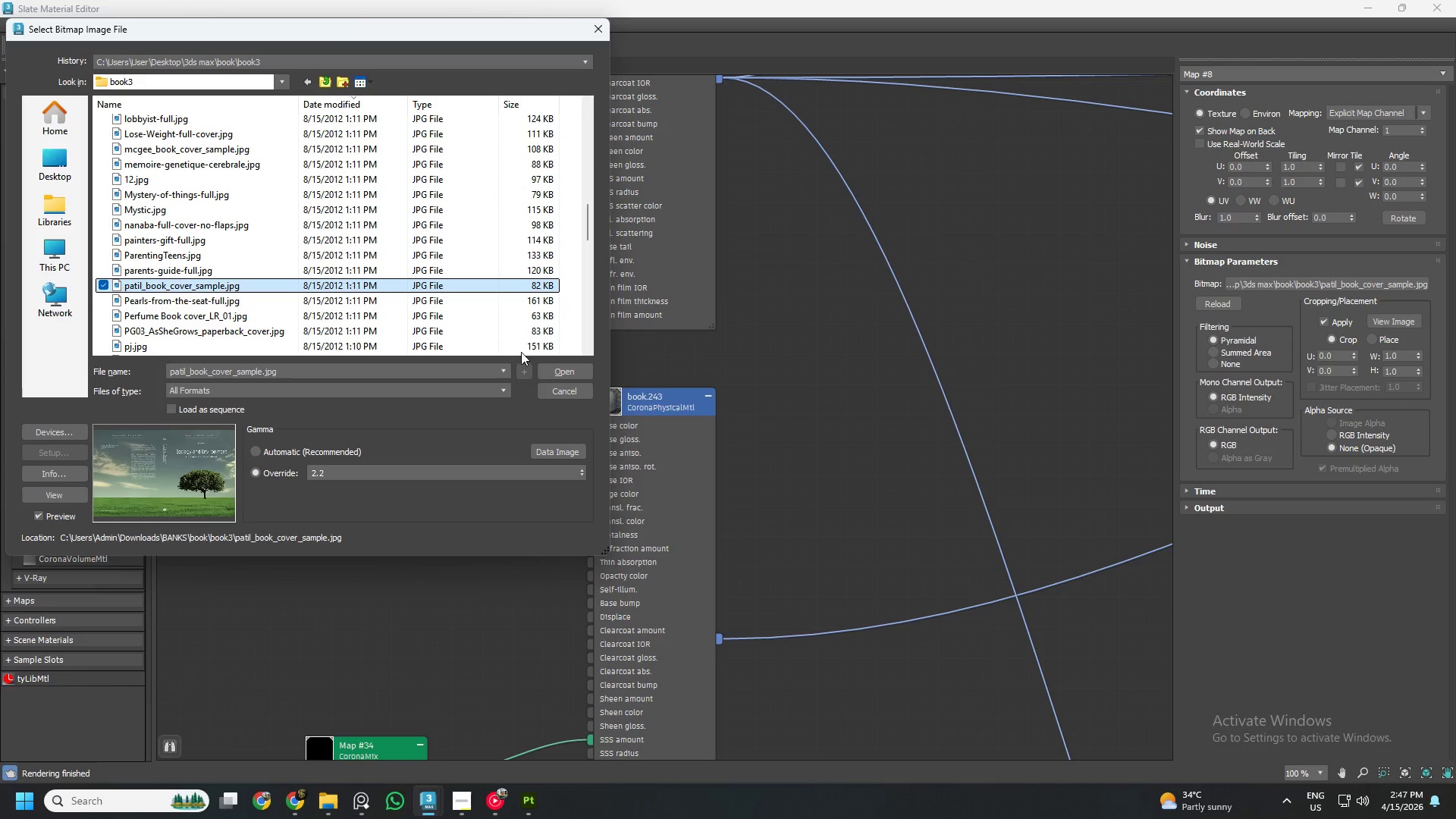 
left_click([552, 373])
 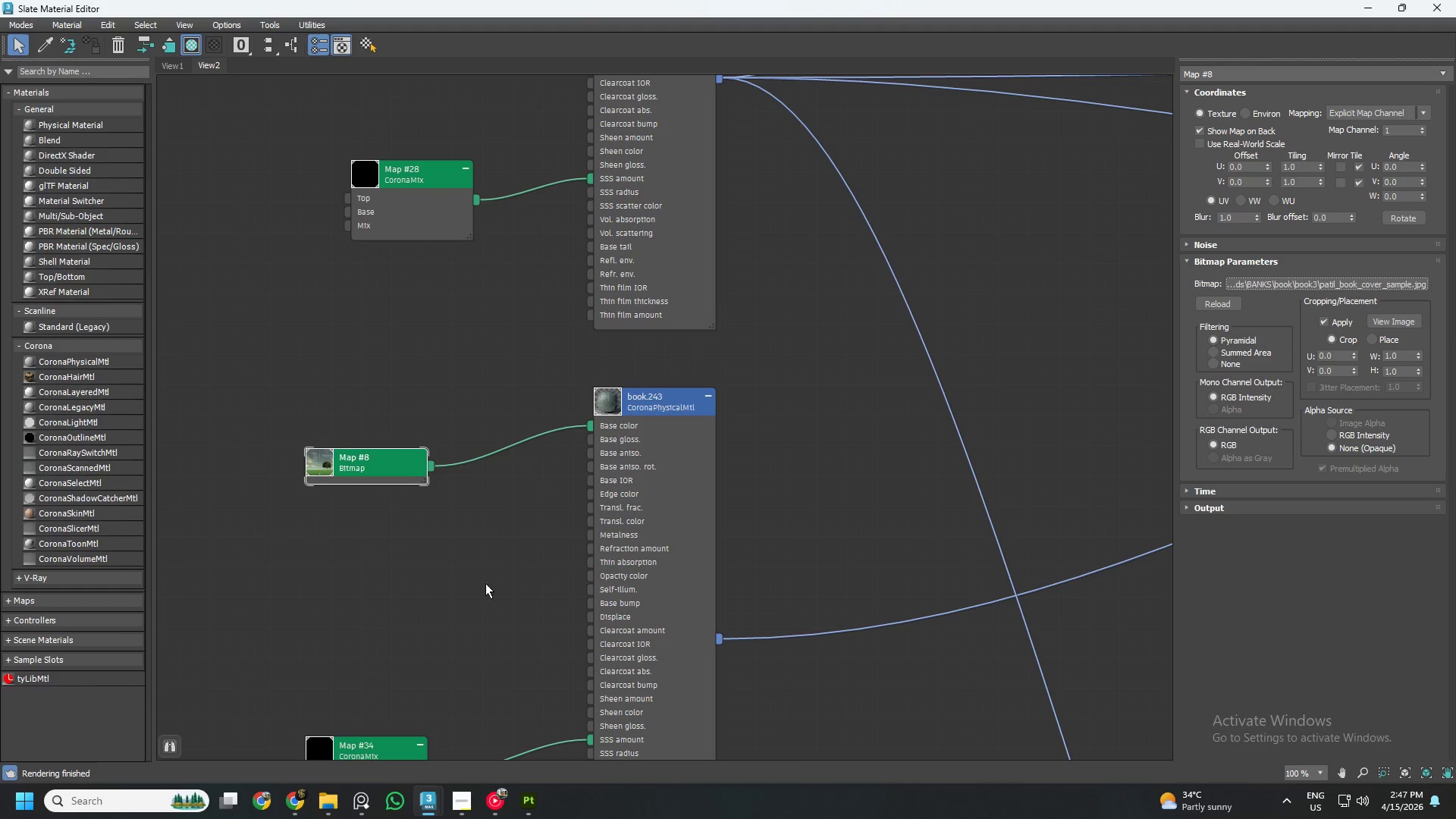 
scroll: coordinate [513, 441], scroll_direction: down, amount: 8.0
 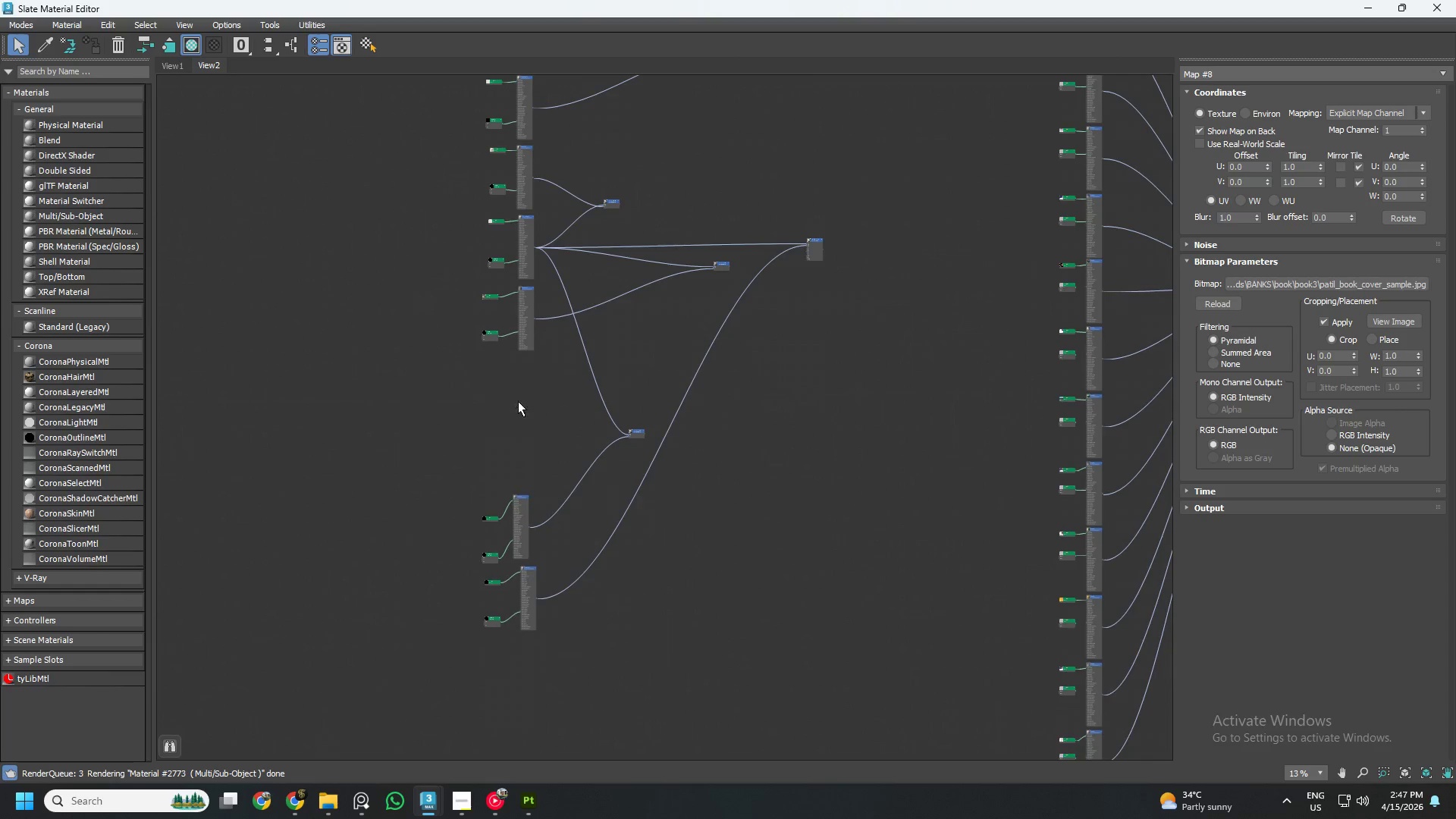 
scroll: coordinate [533, 235], scroll_direction: up, amount: 2.0
 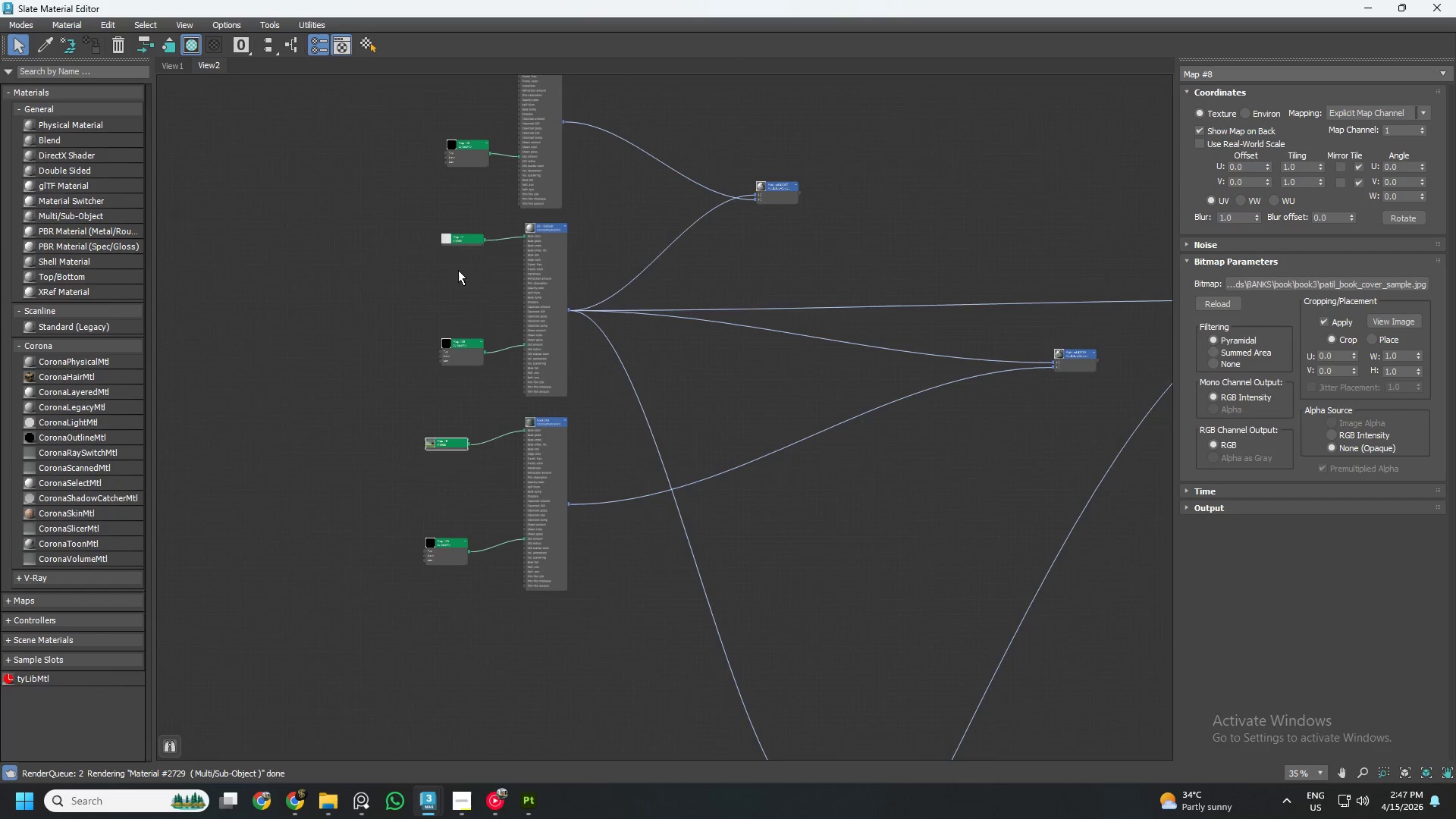 
left_click_drag(start_coordinate=[413, 216], to_coordinate=[553, 366])
 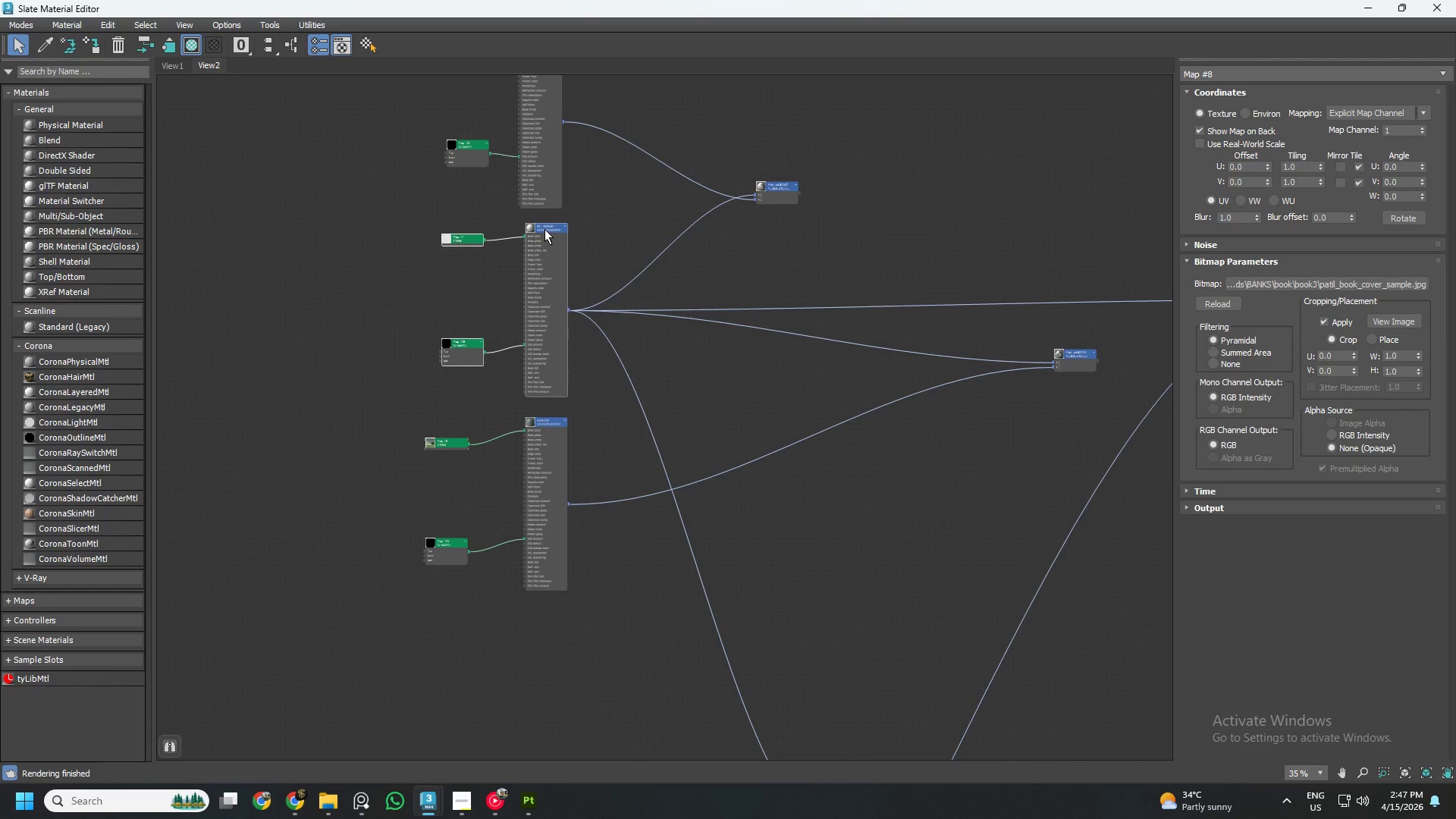 
hold_key(key=ShiftLeft, duration=2.53)
left_click_drag(start_coordinate=[544, 229], to_coordinate=[542, 609])
 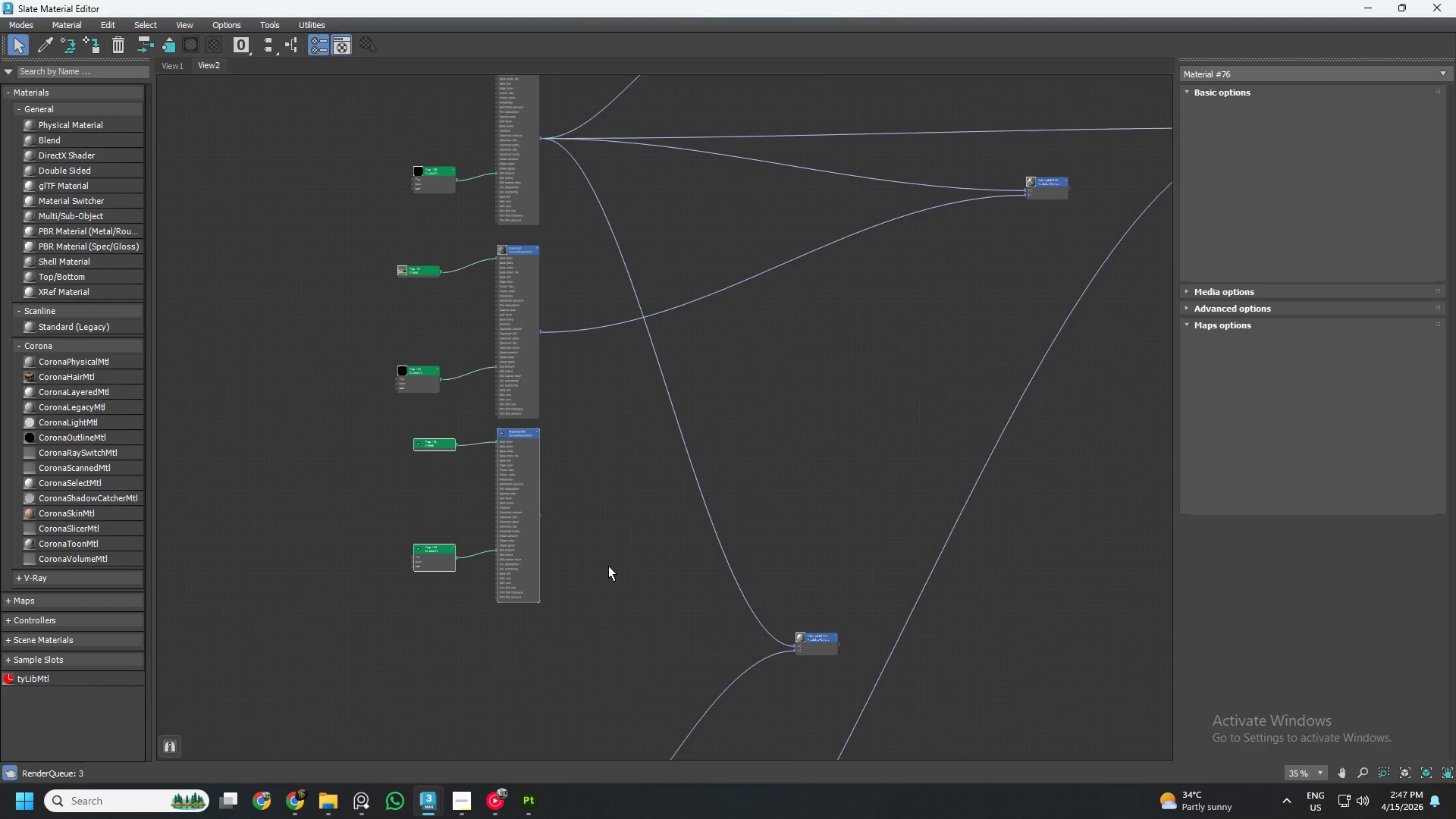 
wait(9.48)
 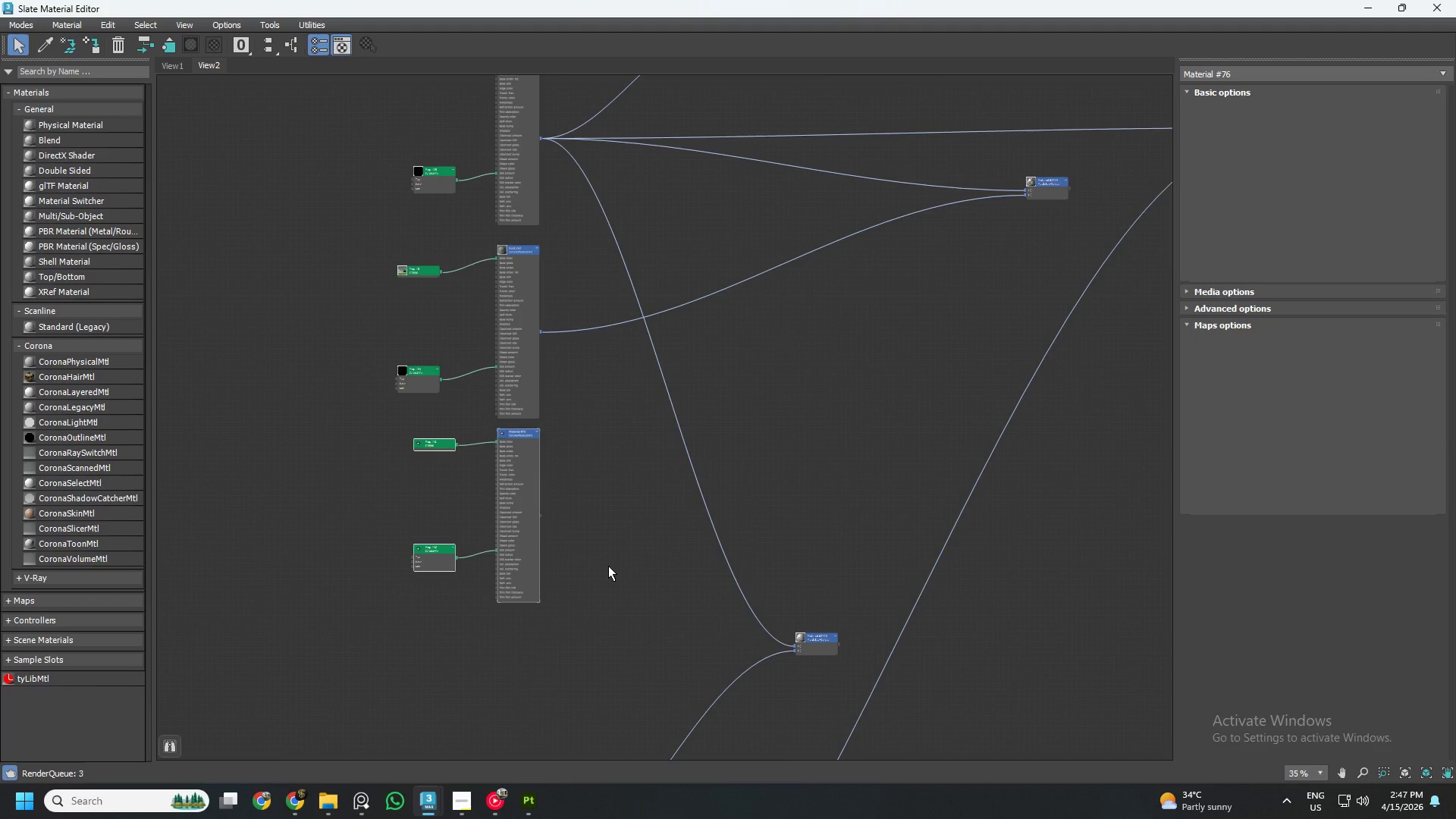 
left_click_drag(start_coordinate=[420, 562], to_coordinate=[580, 439])
 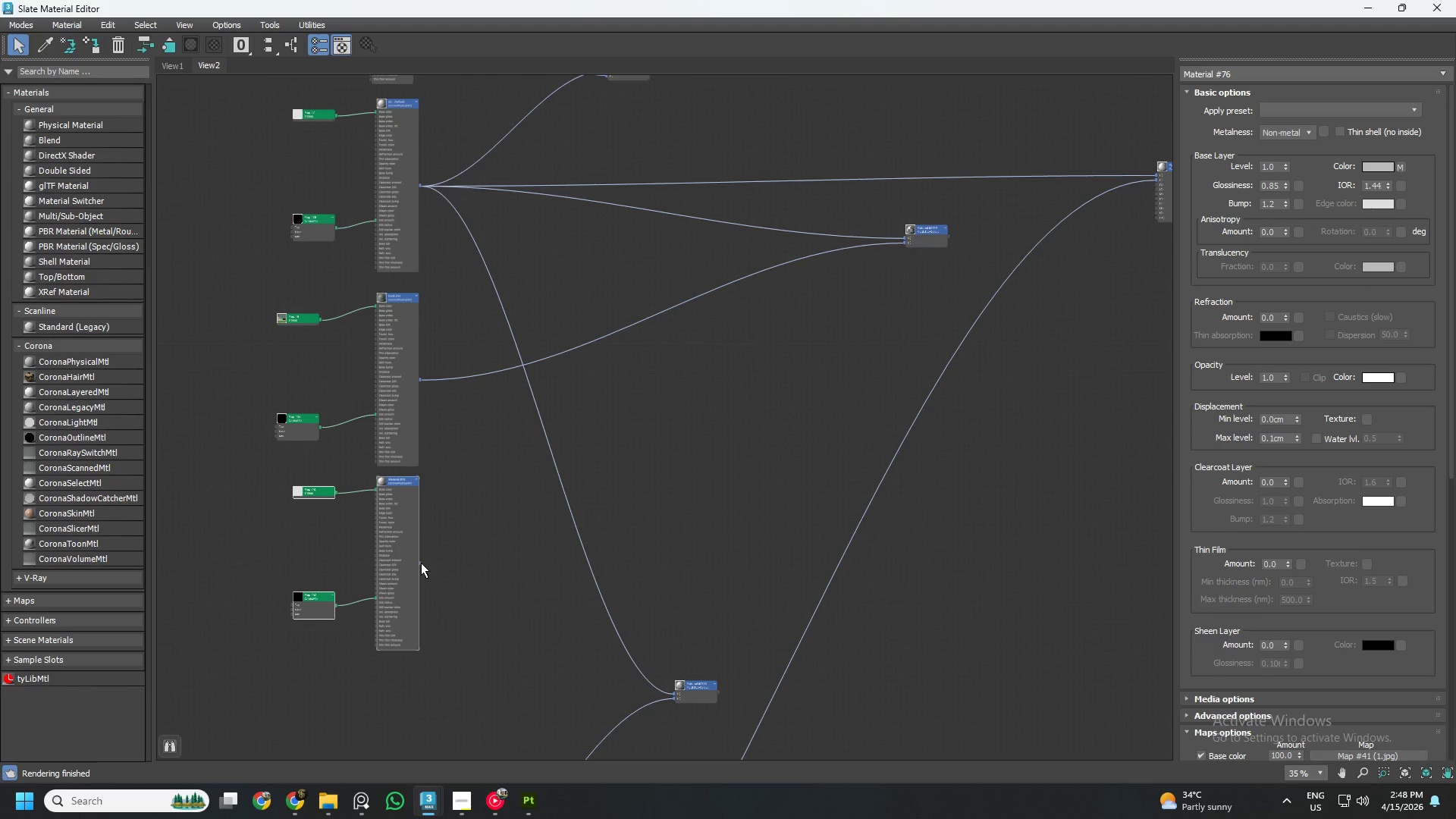 
left_click_drag(start_coordinate=[419, 563], to_coordinate=[910, 237])
 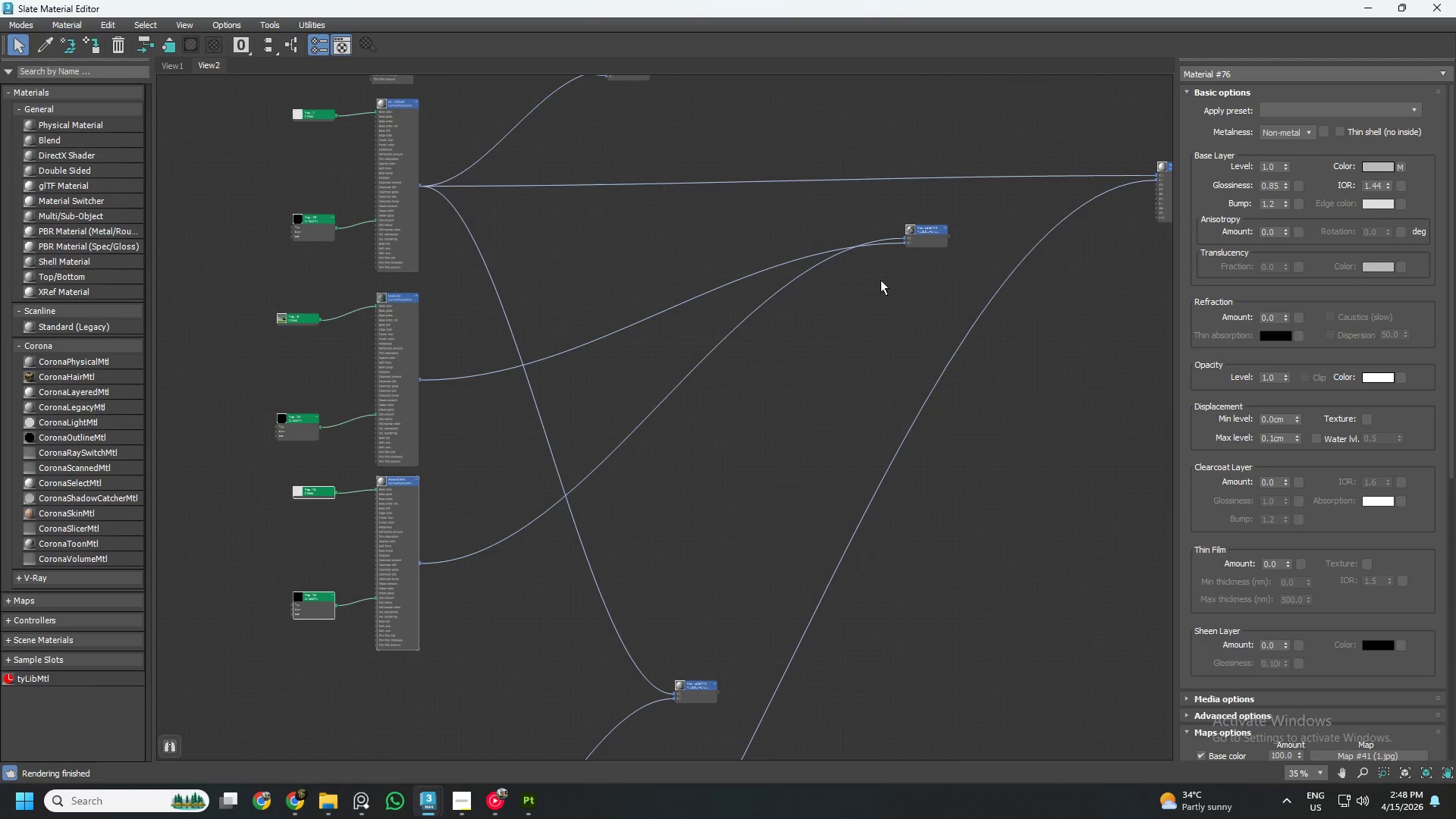 
left_click_drag(start_coordinate=[921, 232], to_coordinate=[568, 469])
 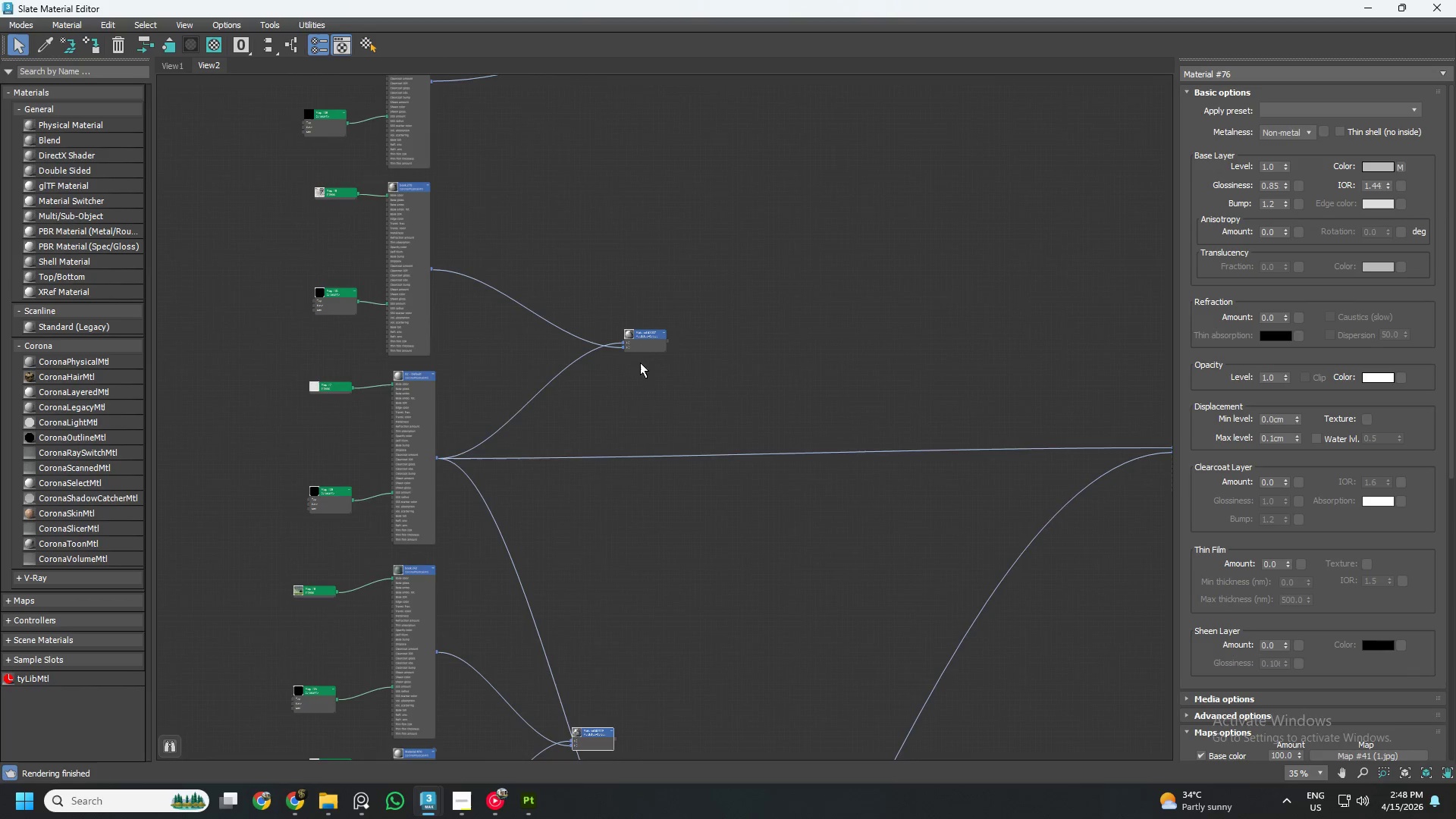 
left_click_drag(start_coordinate=[639, 342], to_coordinate=[647, 398])
 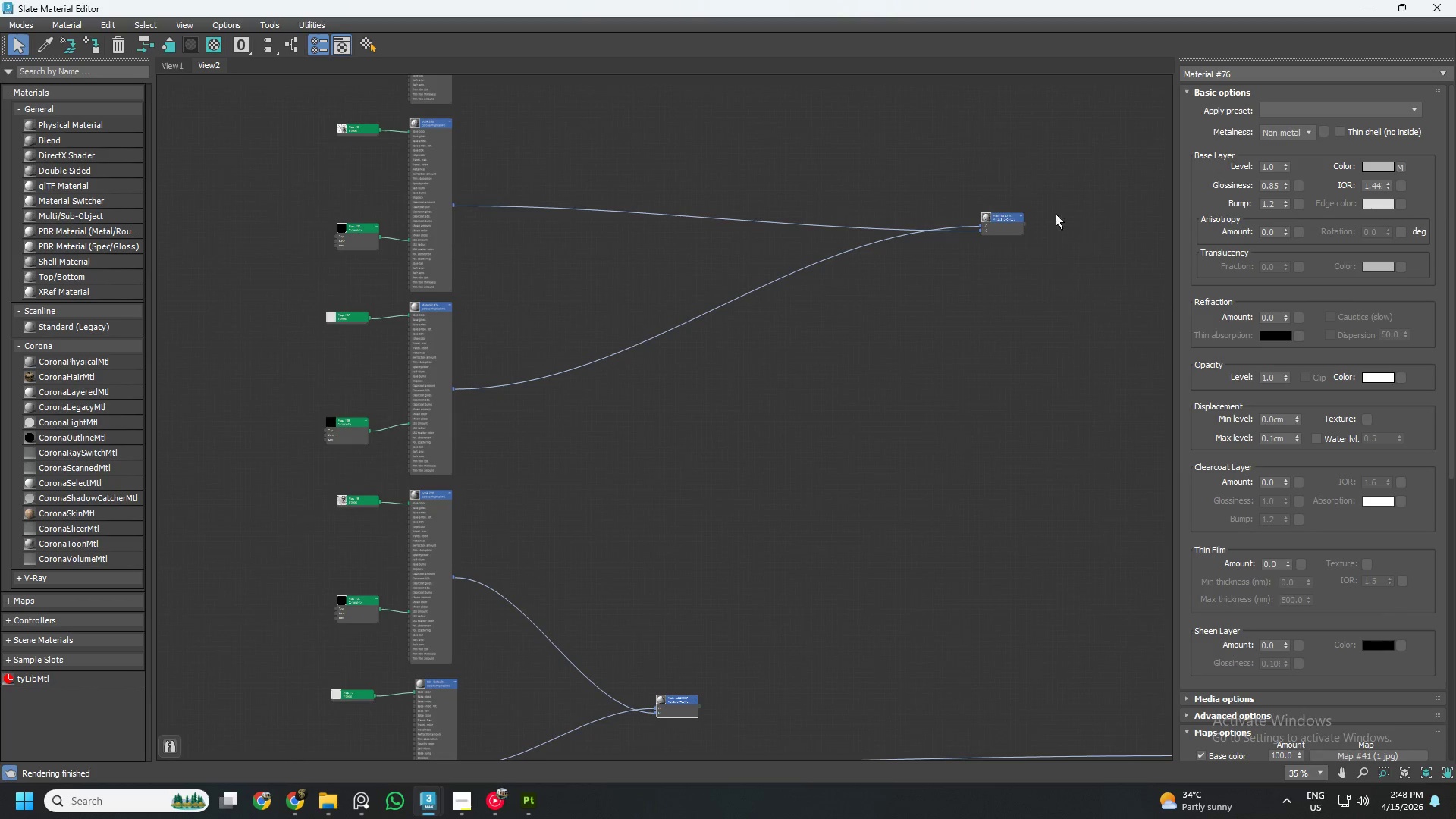 
left_click_drag(start_coordinate=[1008, 222], to_coordinate=[609, 281])
 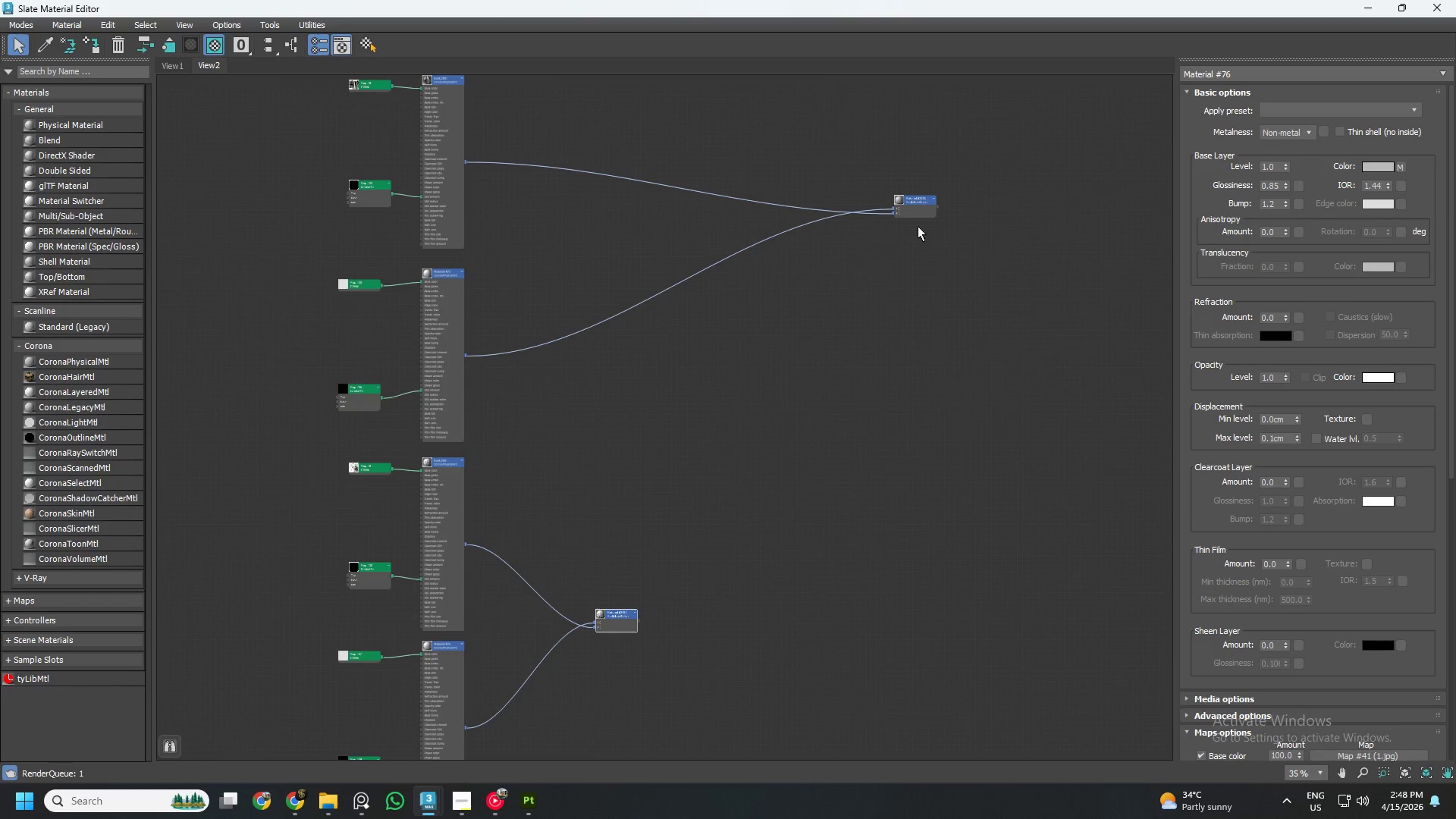 
left_click_drag(start_coordinate=[921, 203], to_coordinate=[601, 231])
 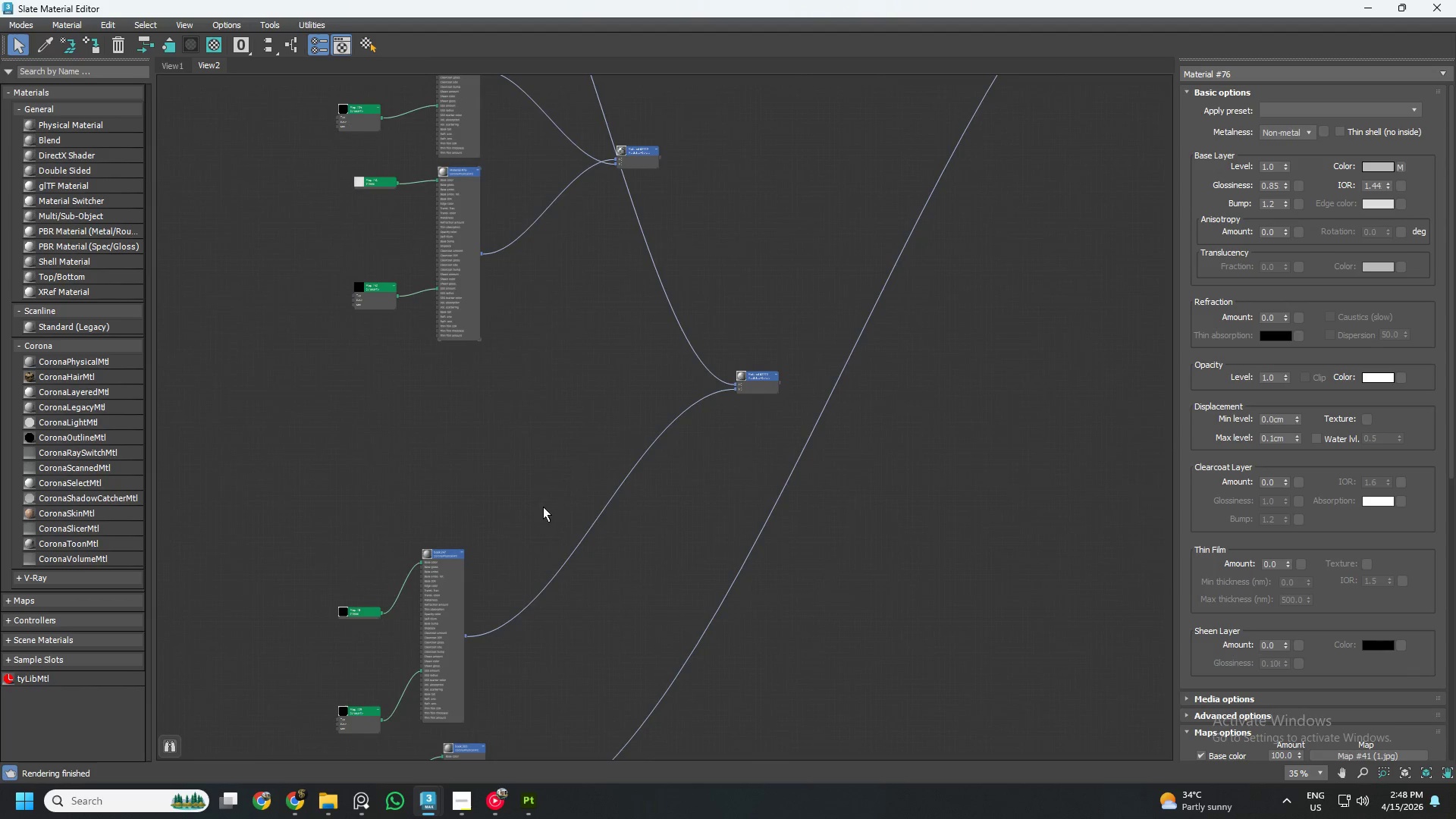 
left_click_drag(start_coordinate=[430, 308], to_coordinate=[555, 551])
 